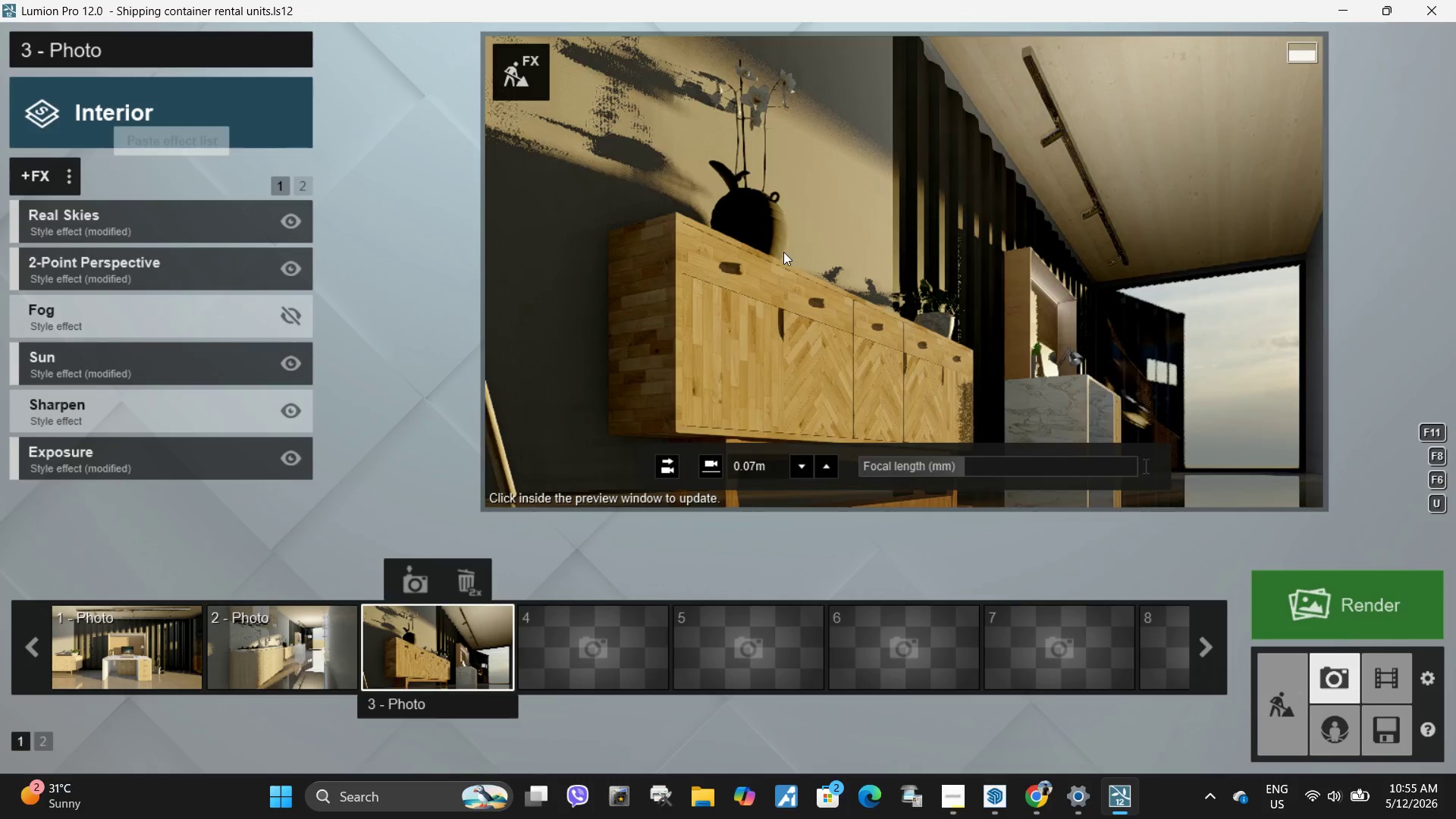 
left_click([822, 252])
 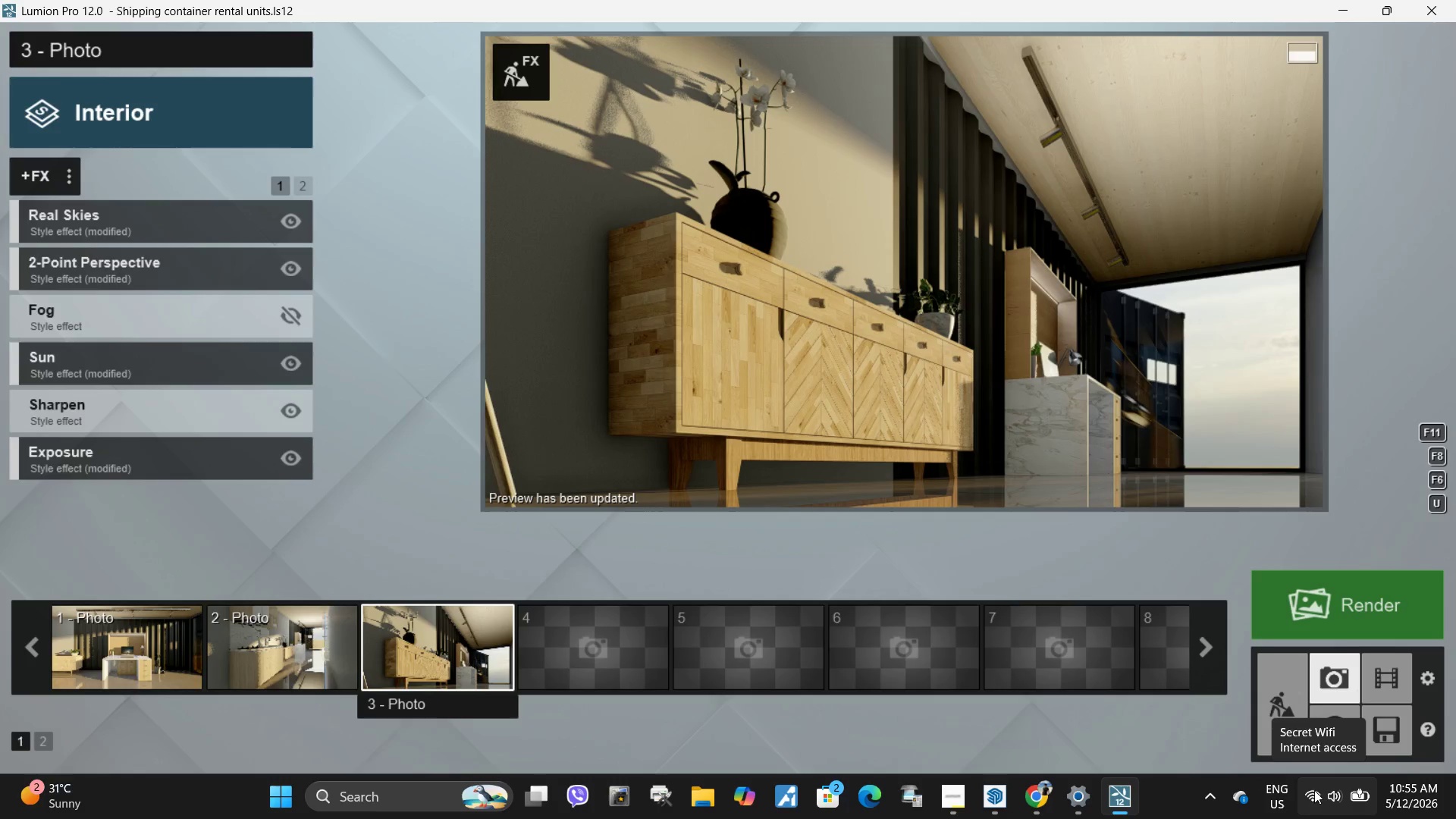 
mouse_move([1258, 596])
 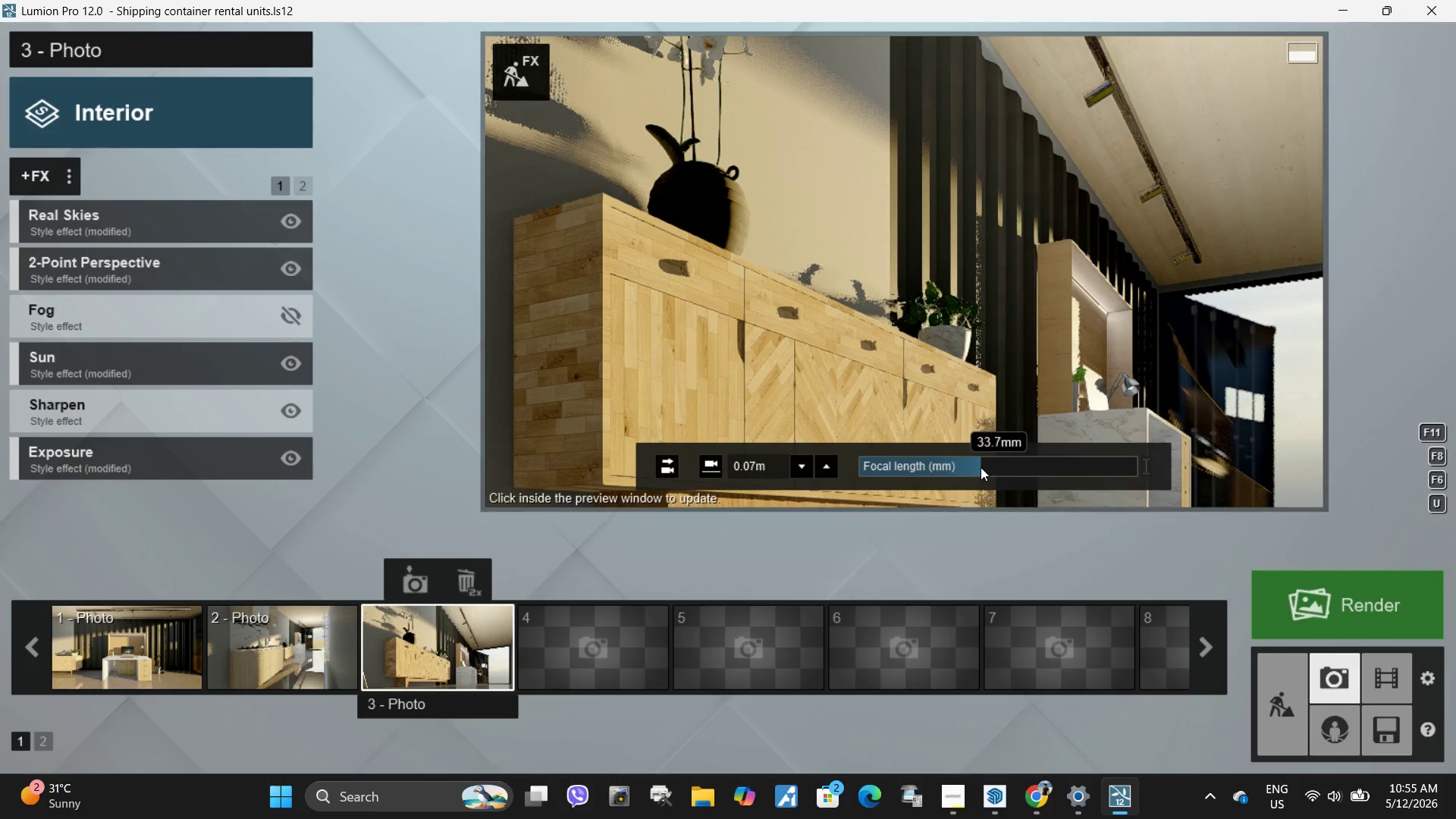 
wait(5.75)
 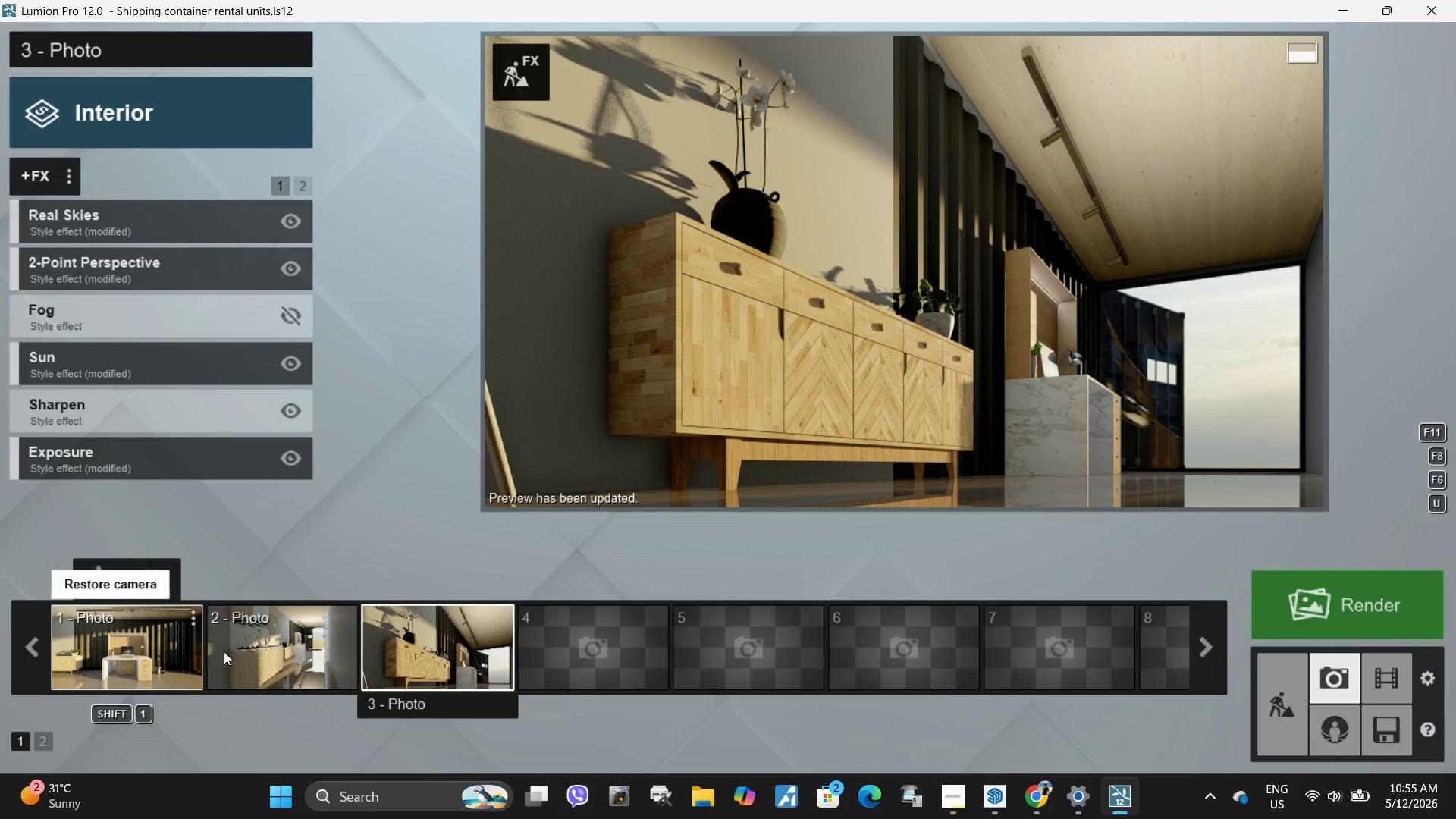 
type(qd)
 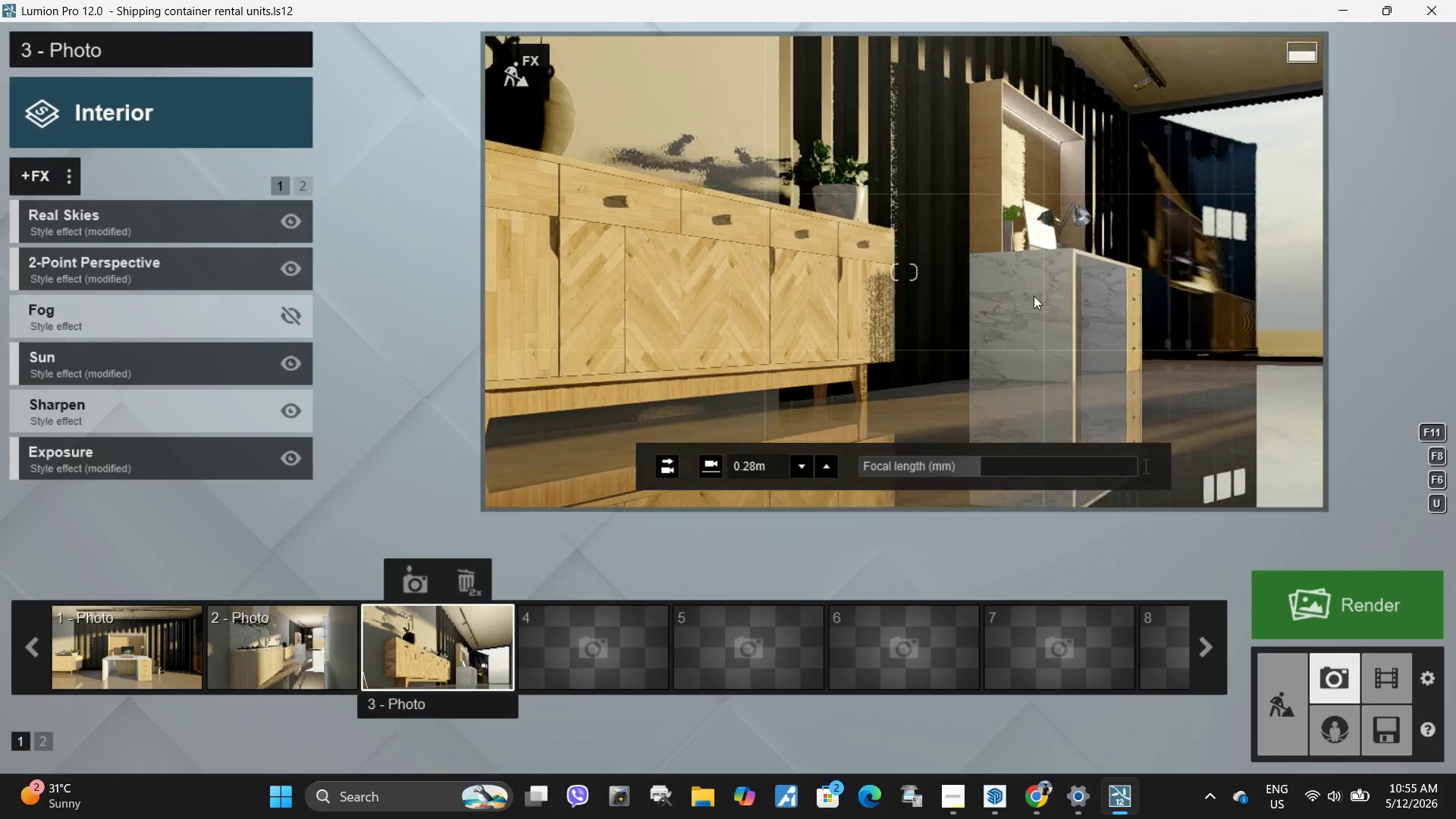 
type(dwddddddddddsadwdddddddddwwwa)
 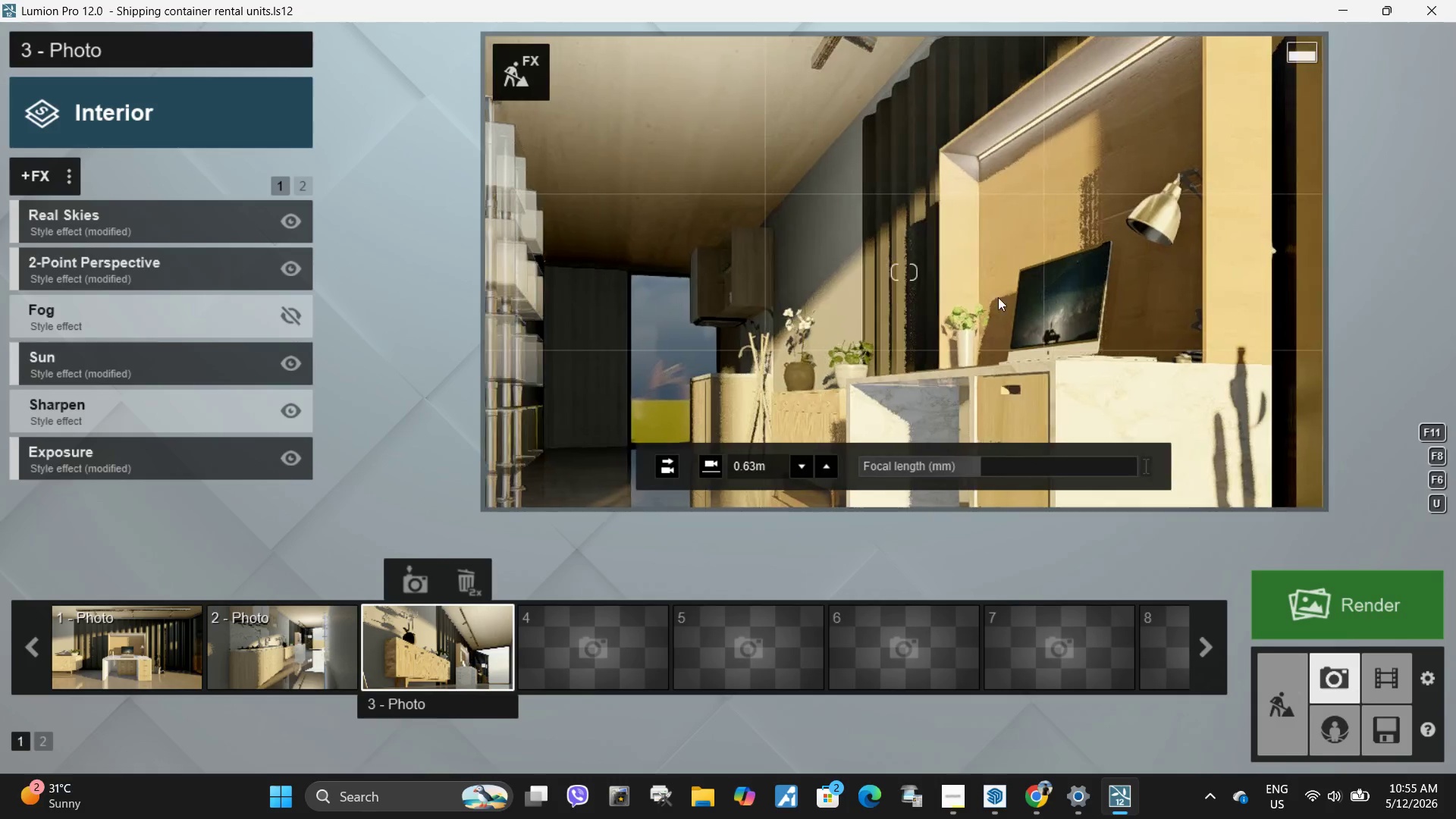 
type(wwwawes)
 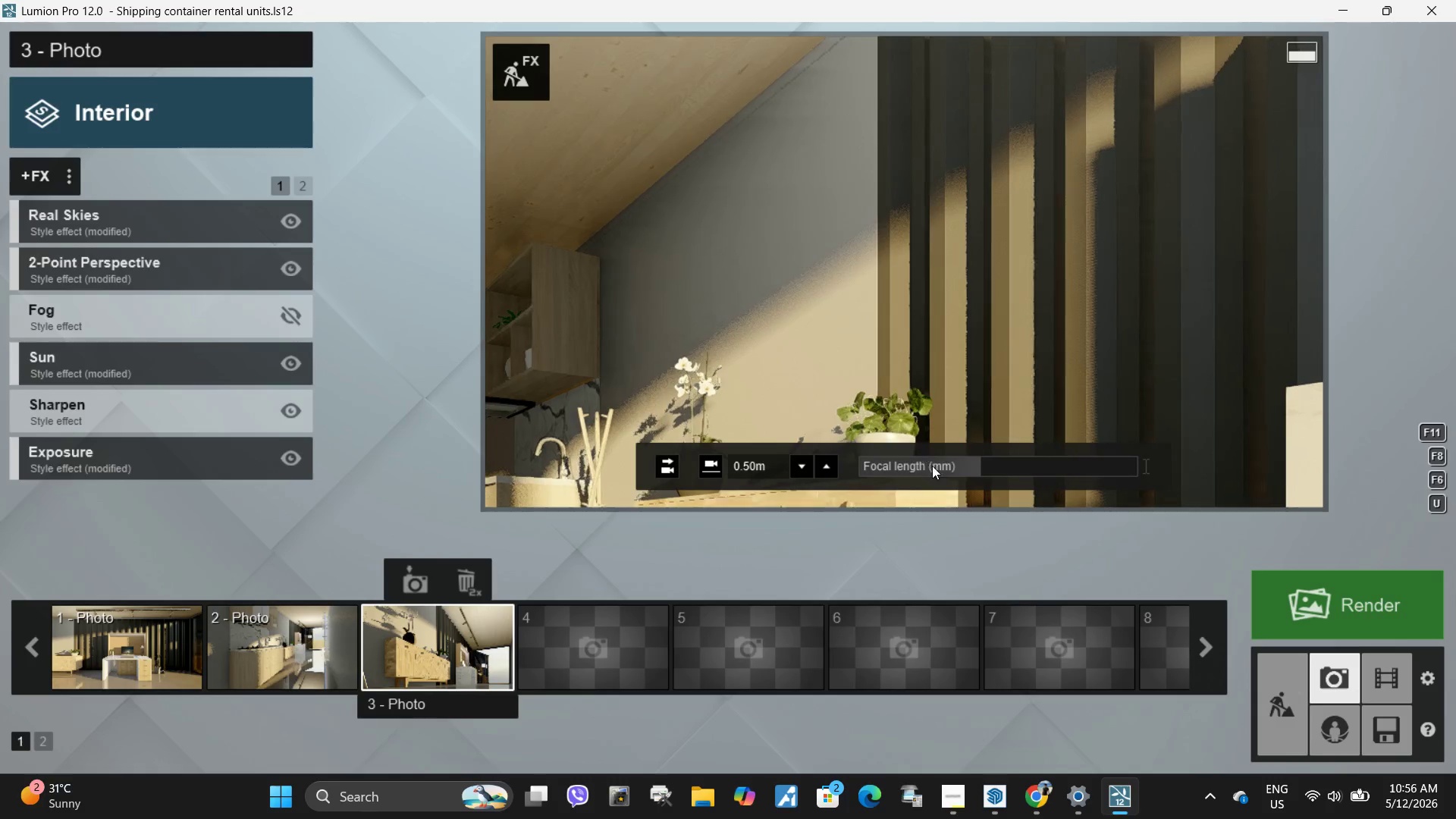 
hold_key(key=Space, duration=2.17)
 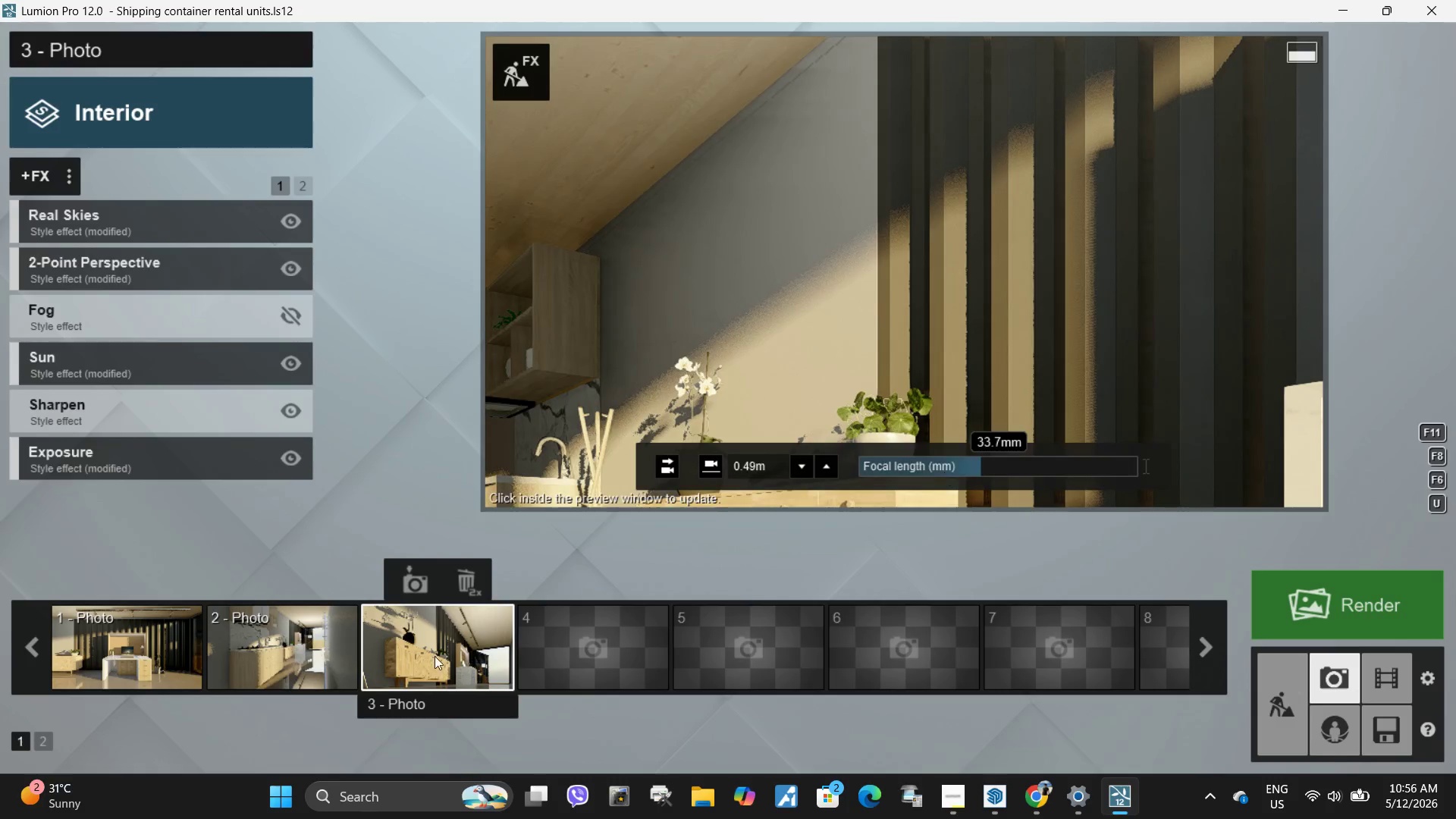 
double_click([909, 300])
 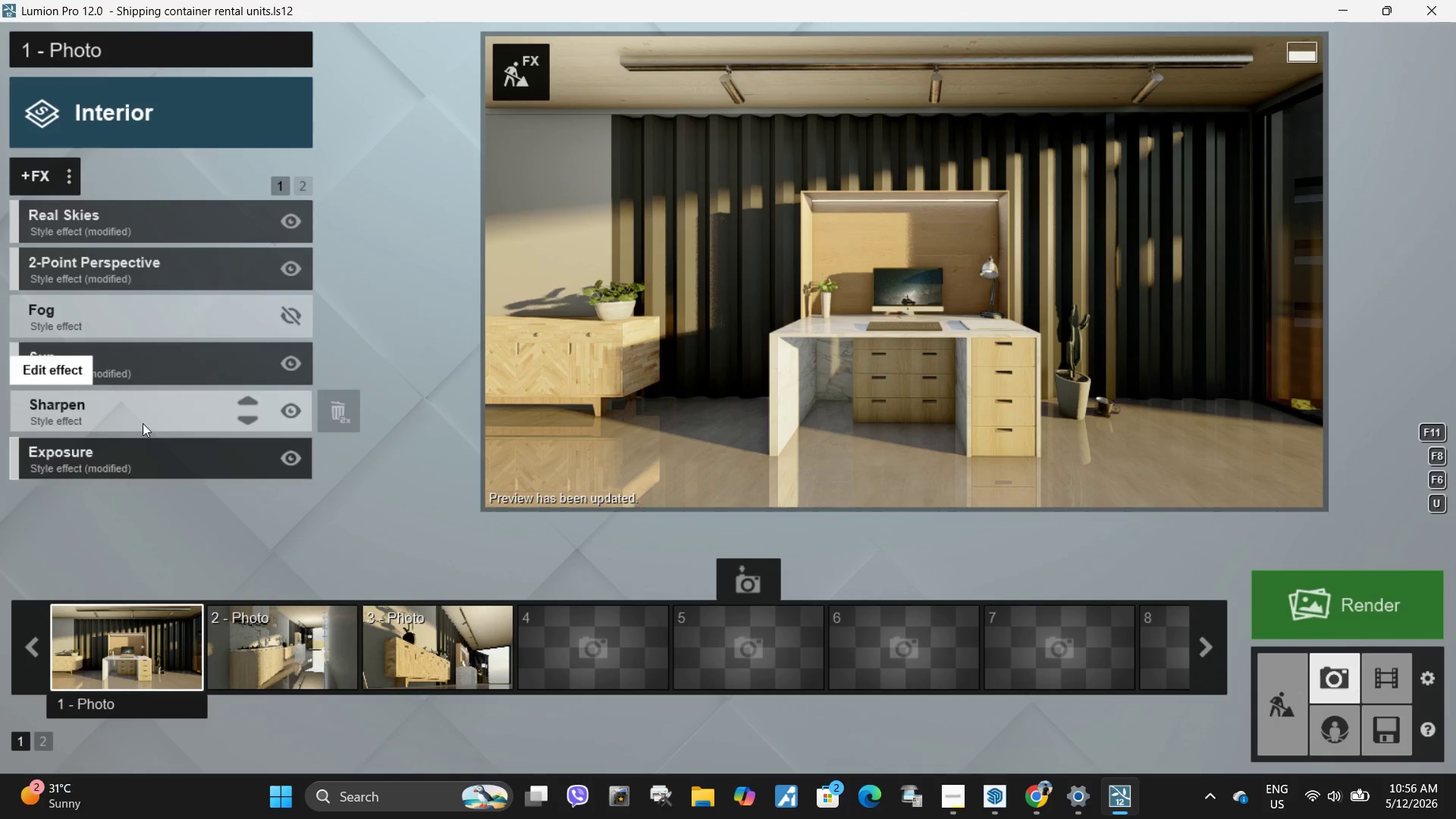 
double_click([1004, 309])
 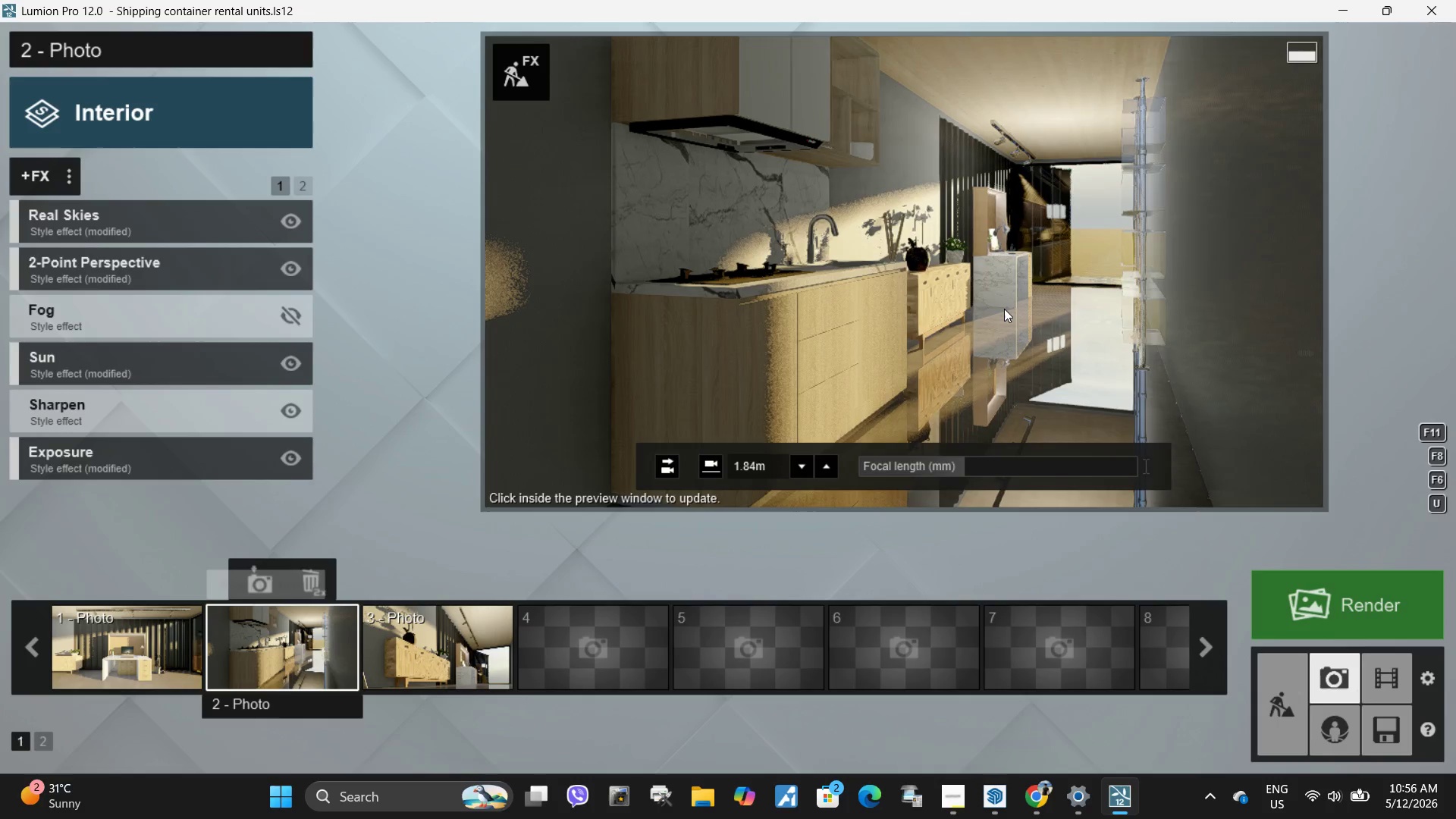 
left_click([1004, 309])
 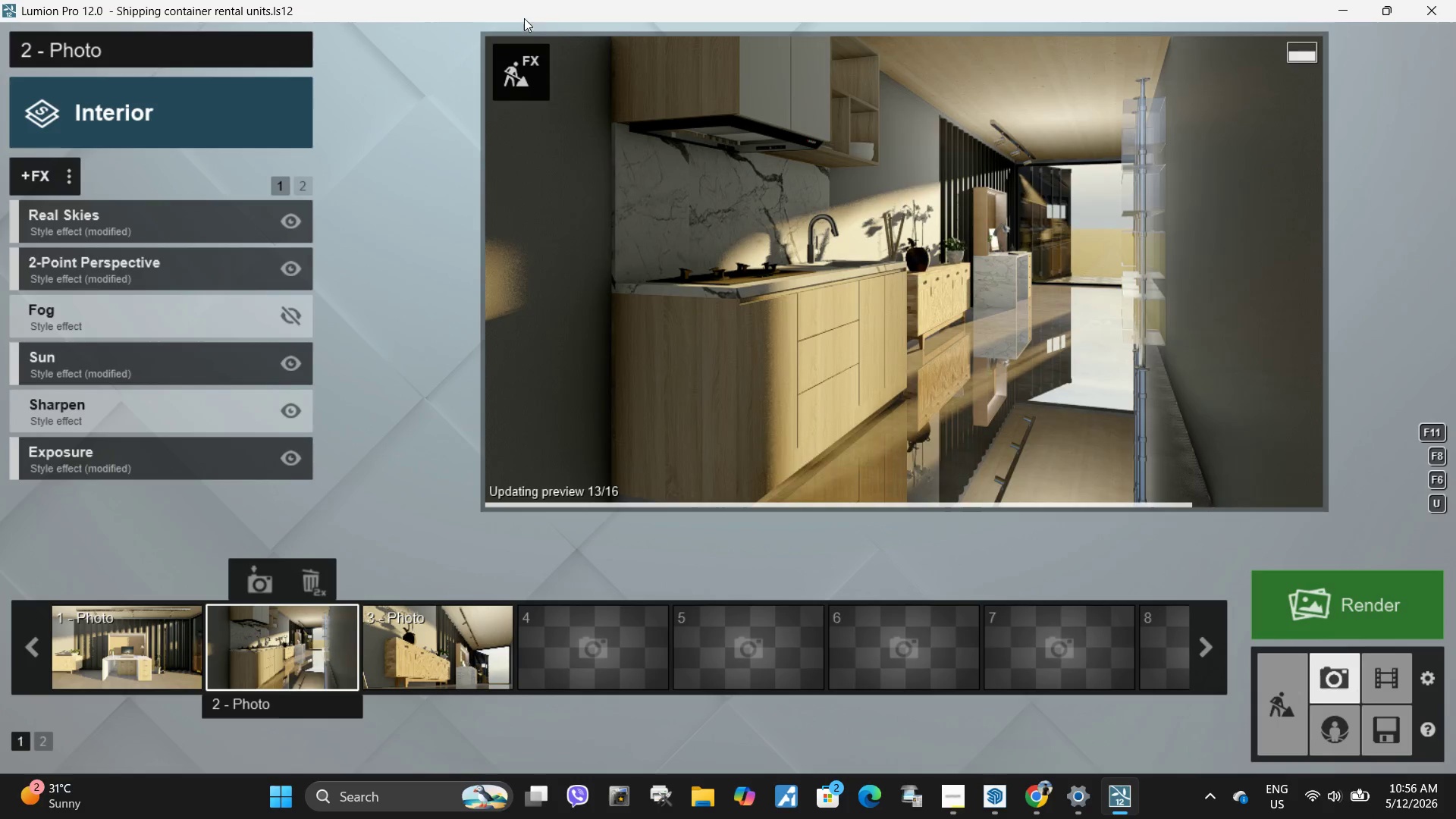 
left_click([532, 80])
 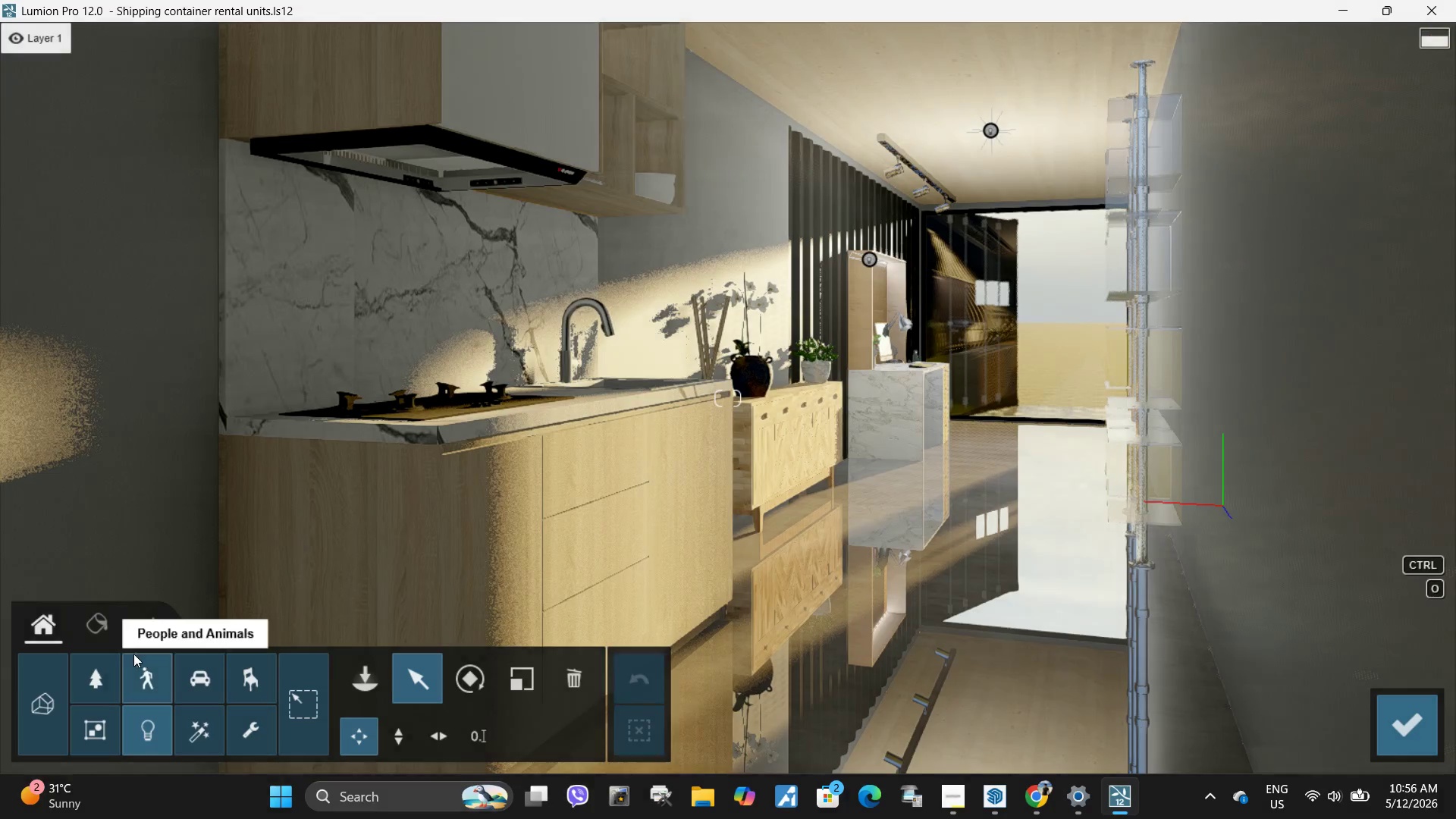 
left_click([93, 626])
 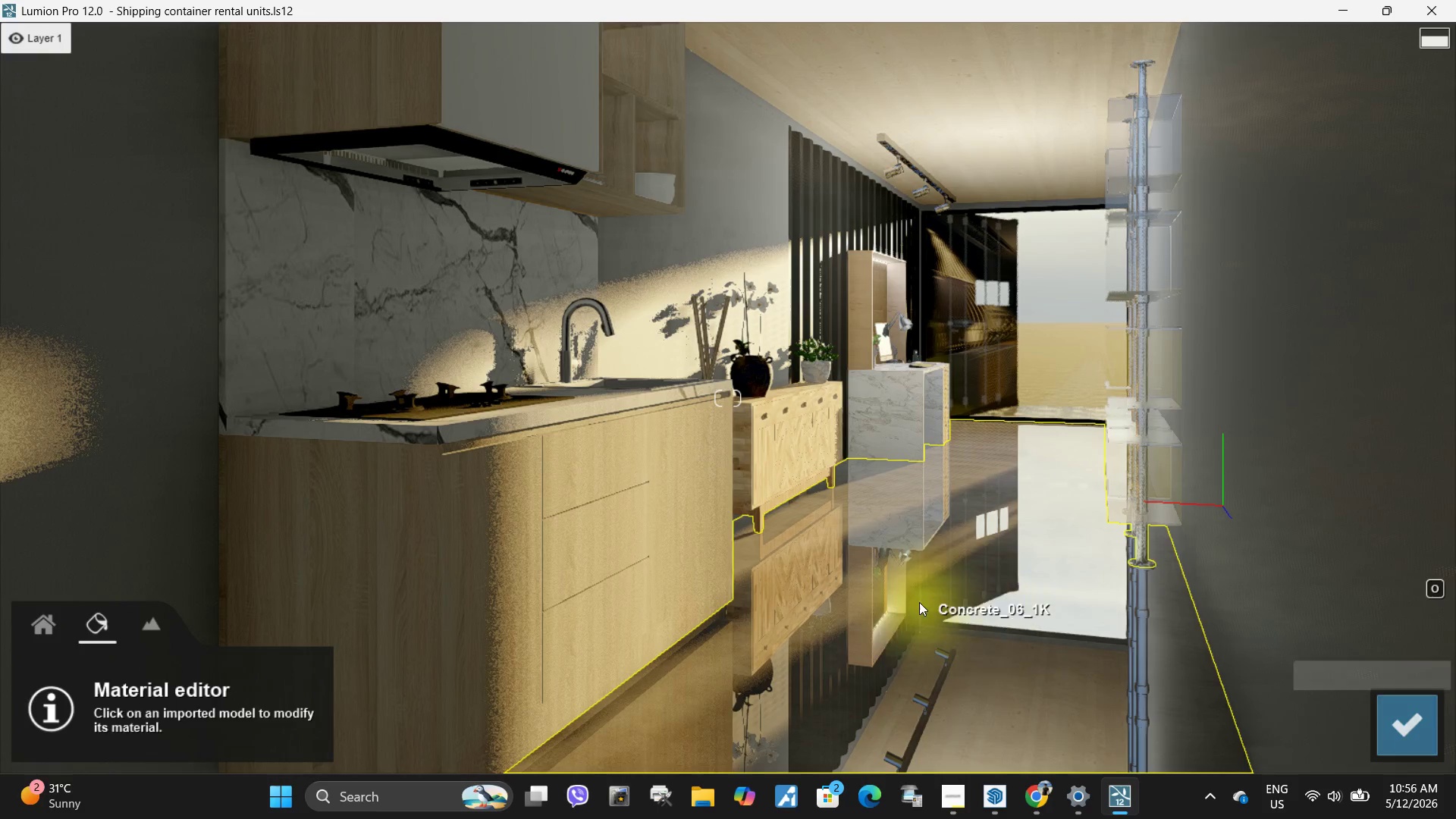 
left_click([919, 602])
 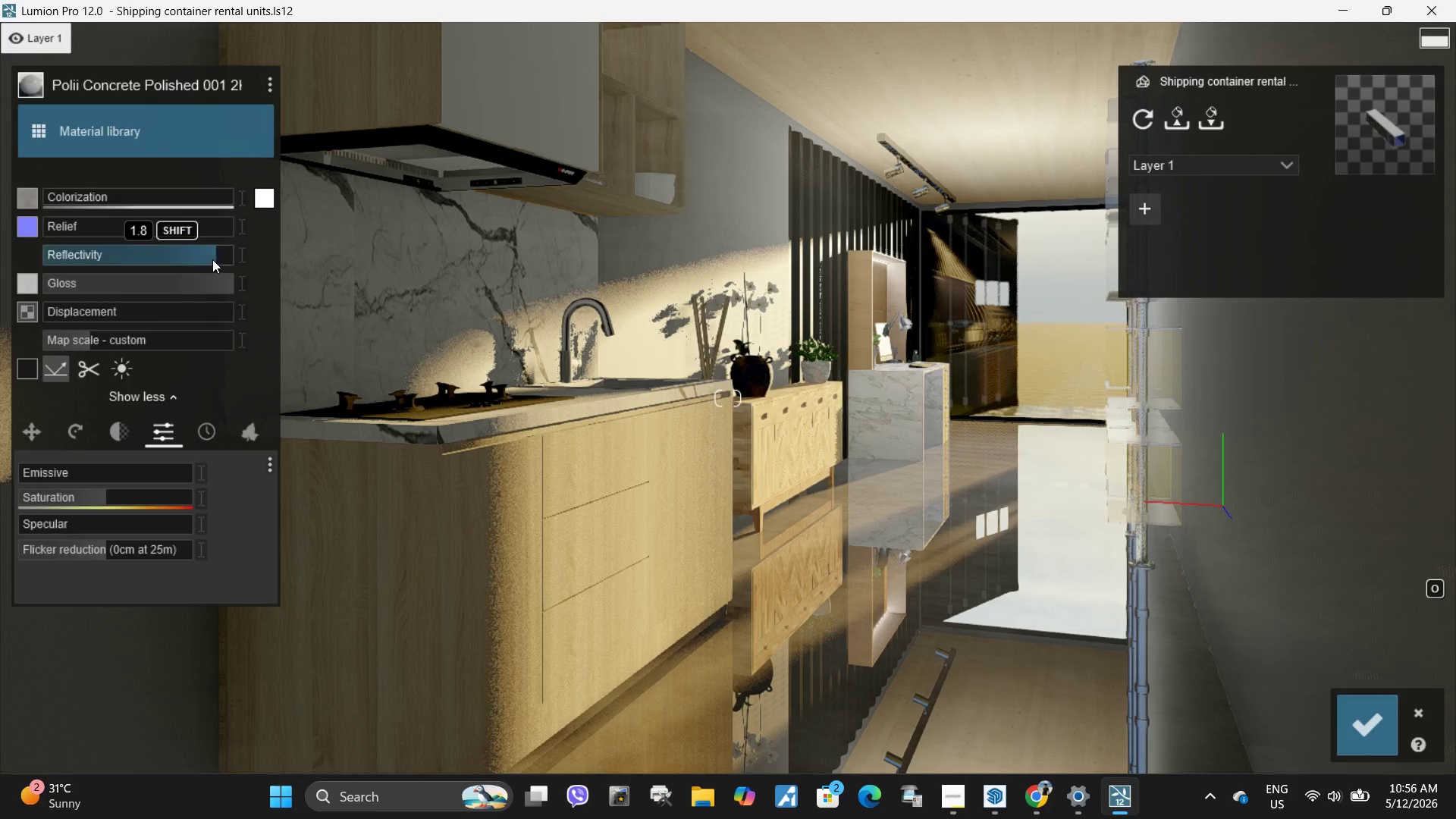 
left_click_drag(start_coordinate=[221, 282], to_coordinate=[210, 282])
 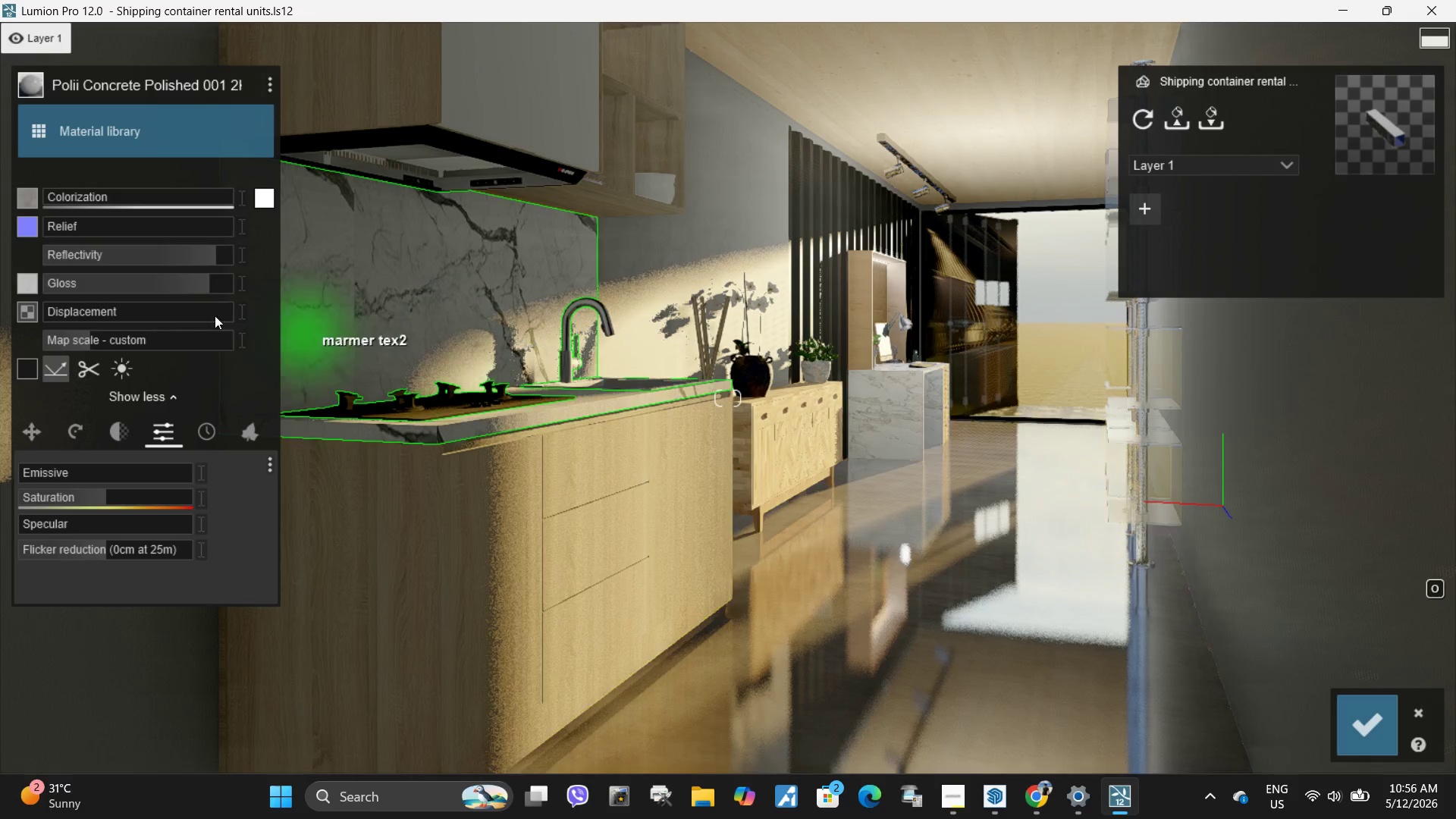 
left_click_drag(start_coordinate=[216, 288], to_coordinate=[222, 287])
 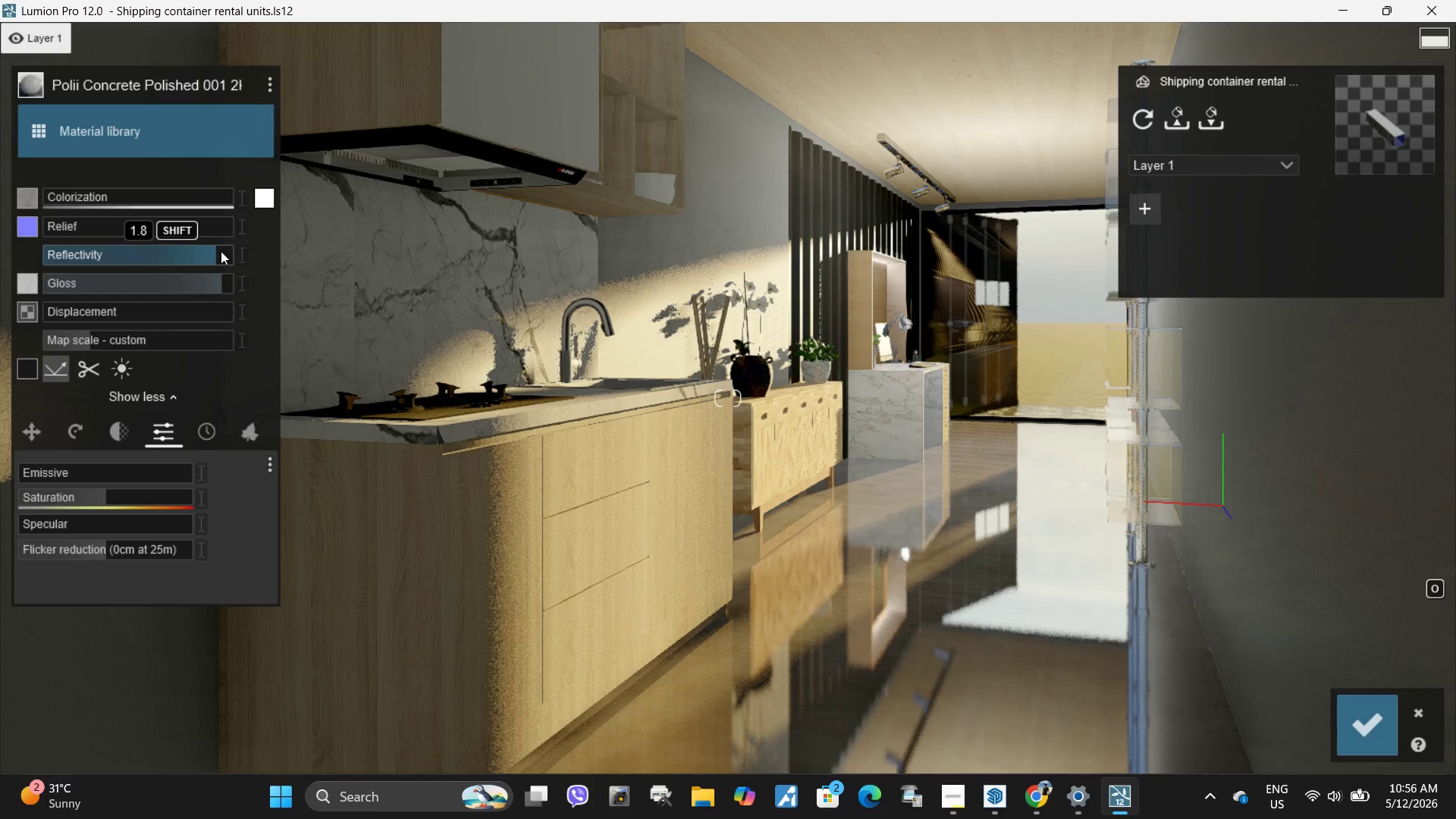 
left_click_drag(start_coordinate=[217, 251], to_coordinate=[184, 254])
 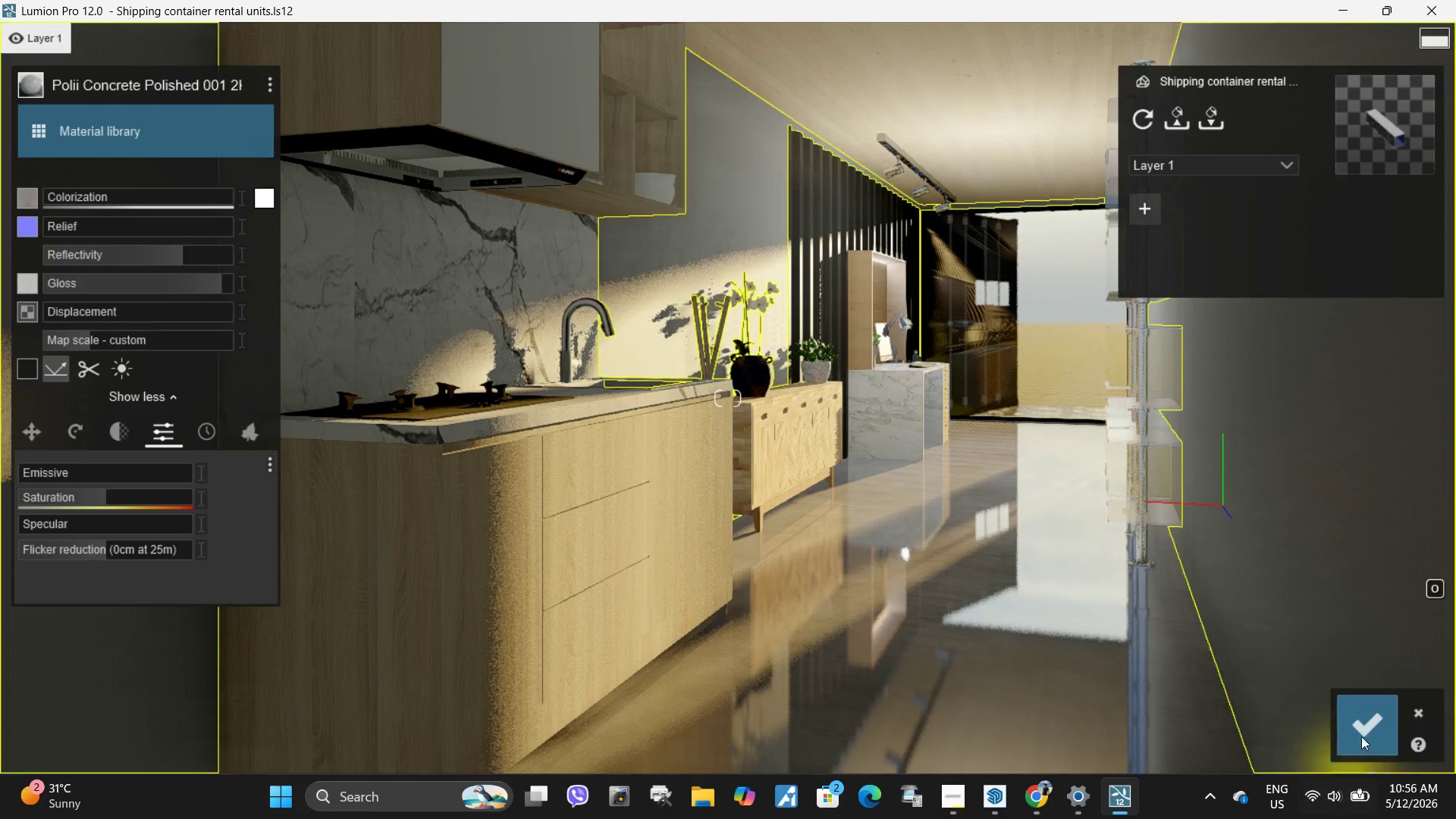 
left_click([1363, 732])
 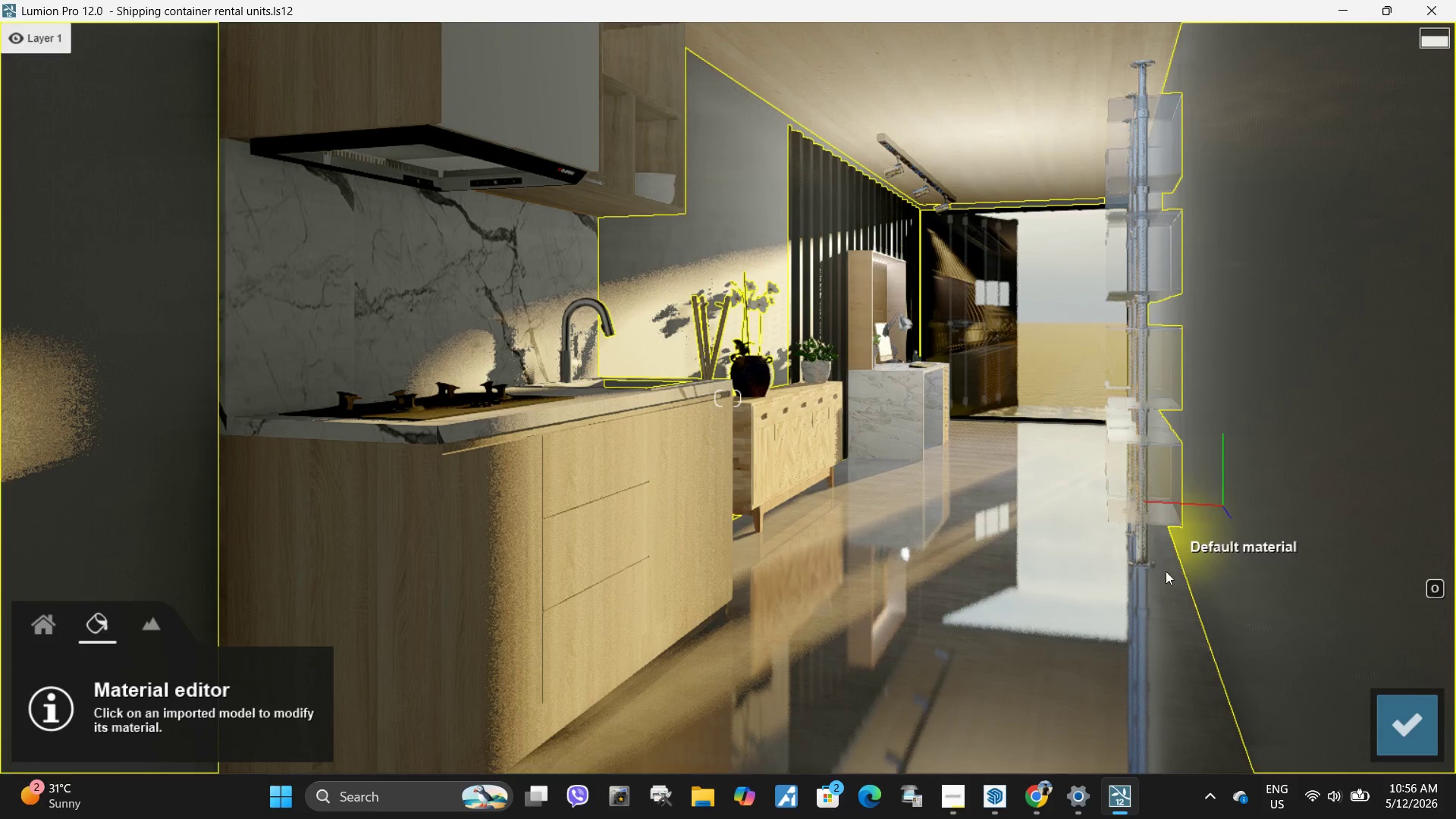 
left_click([1379, 719])
 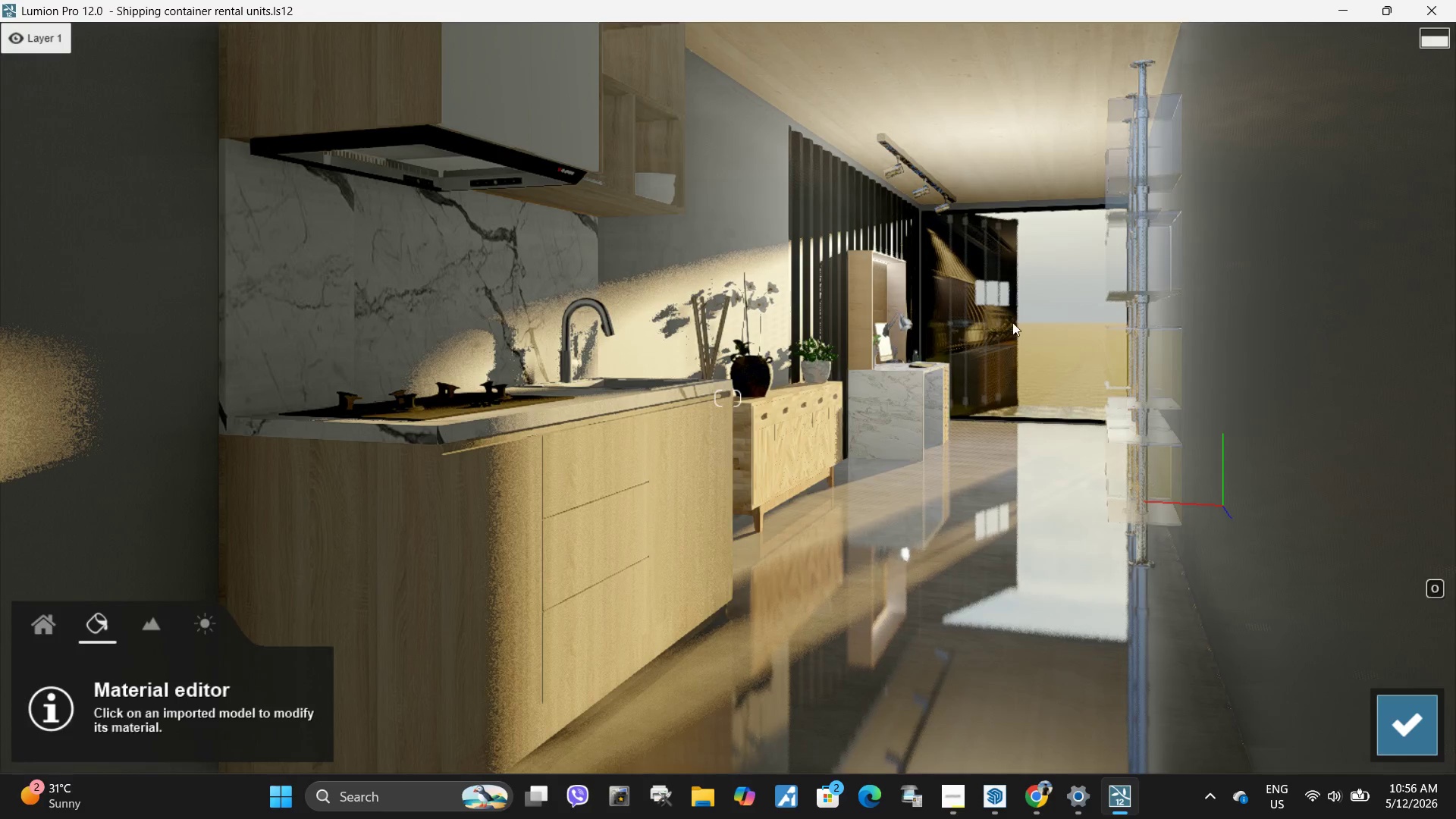 
left_click([1045, 392])
 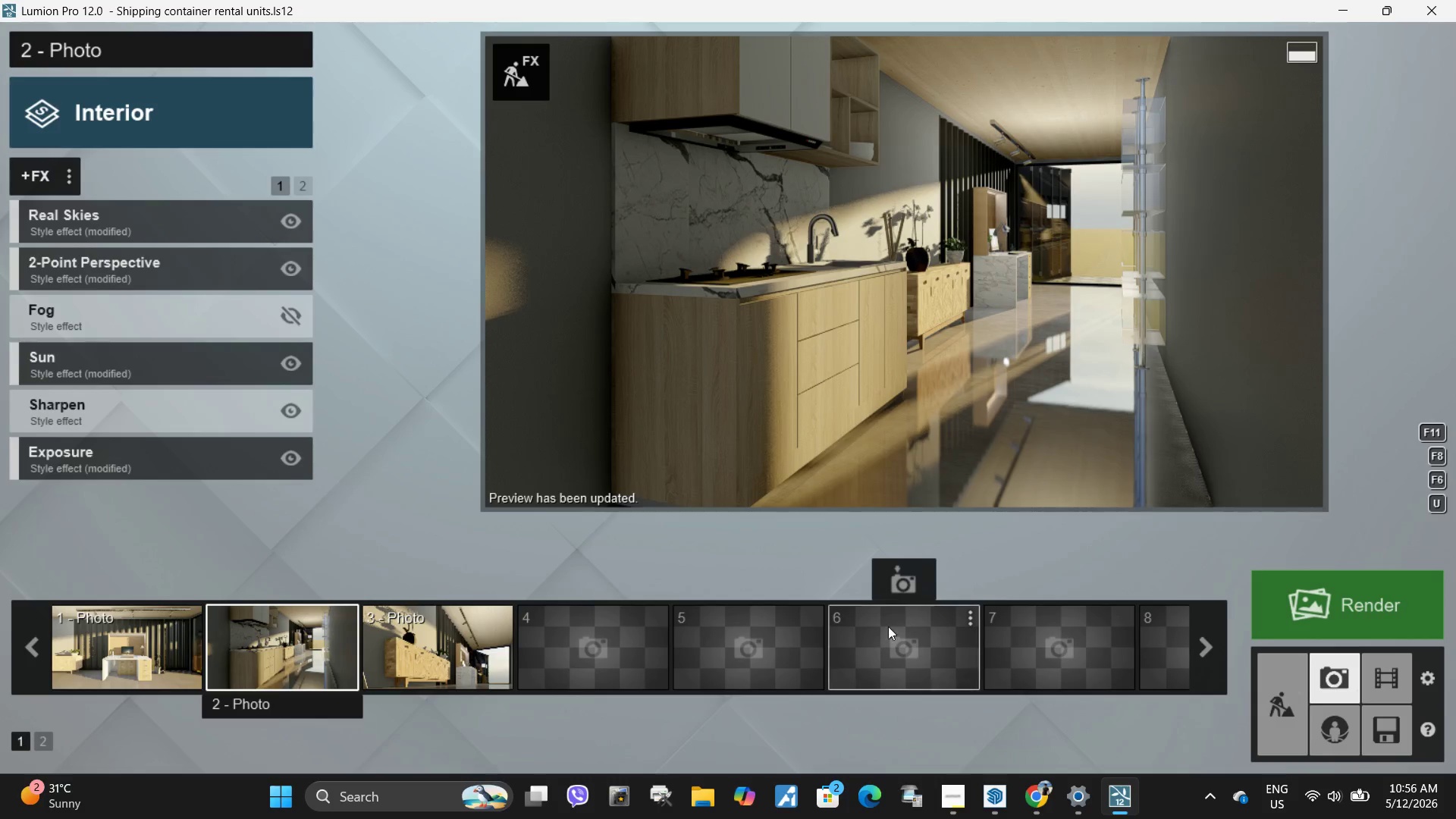 
left_click([145, 634])
 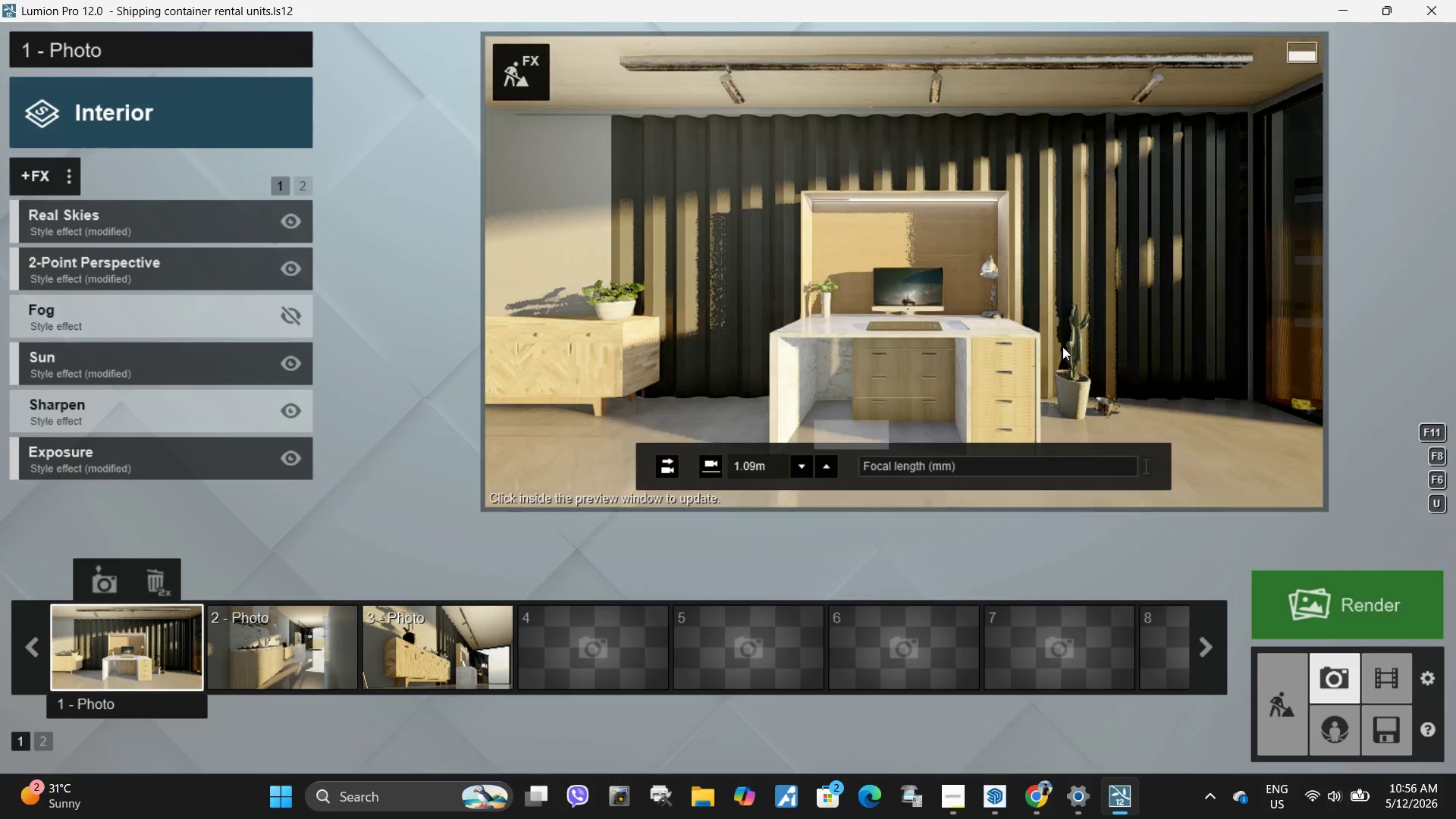 
left_click([1066, 336])
 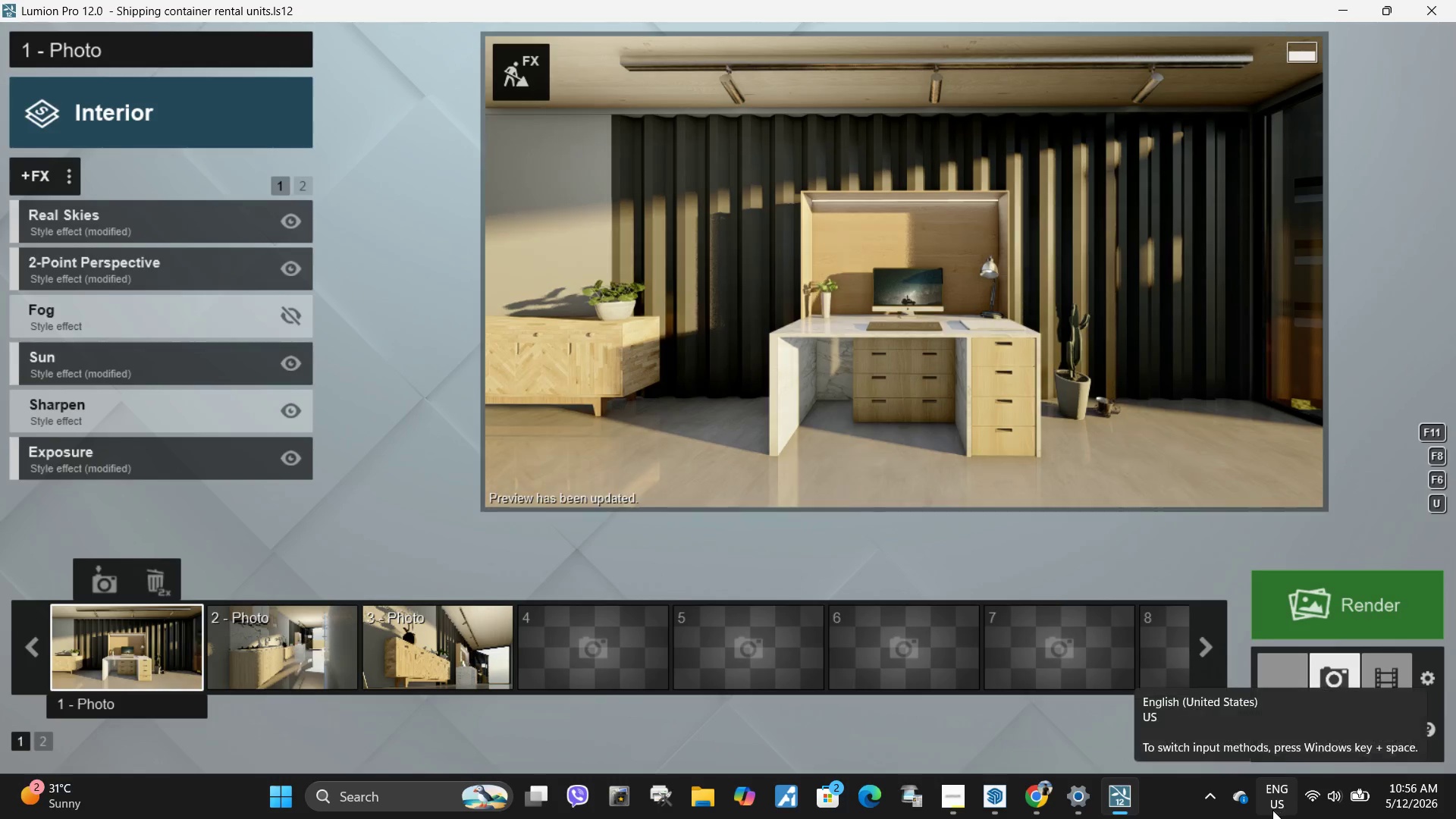 
mouse_move([1238, 670])
 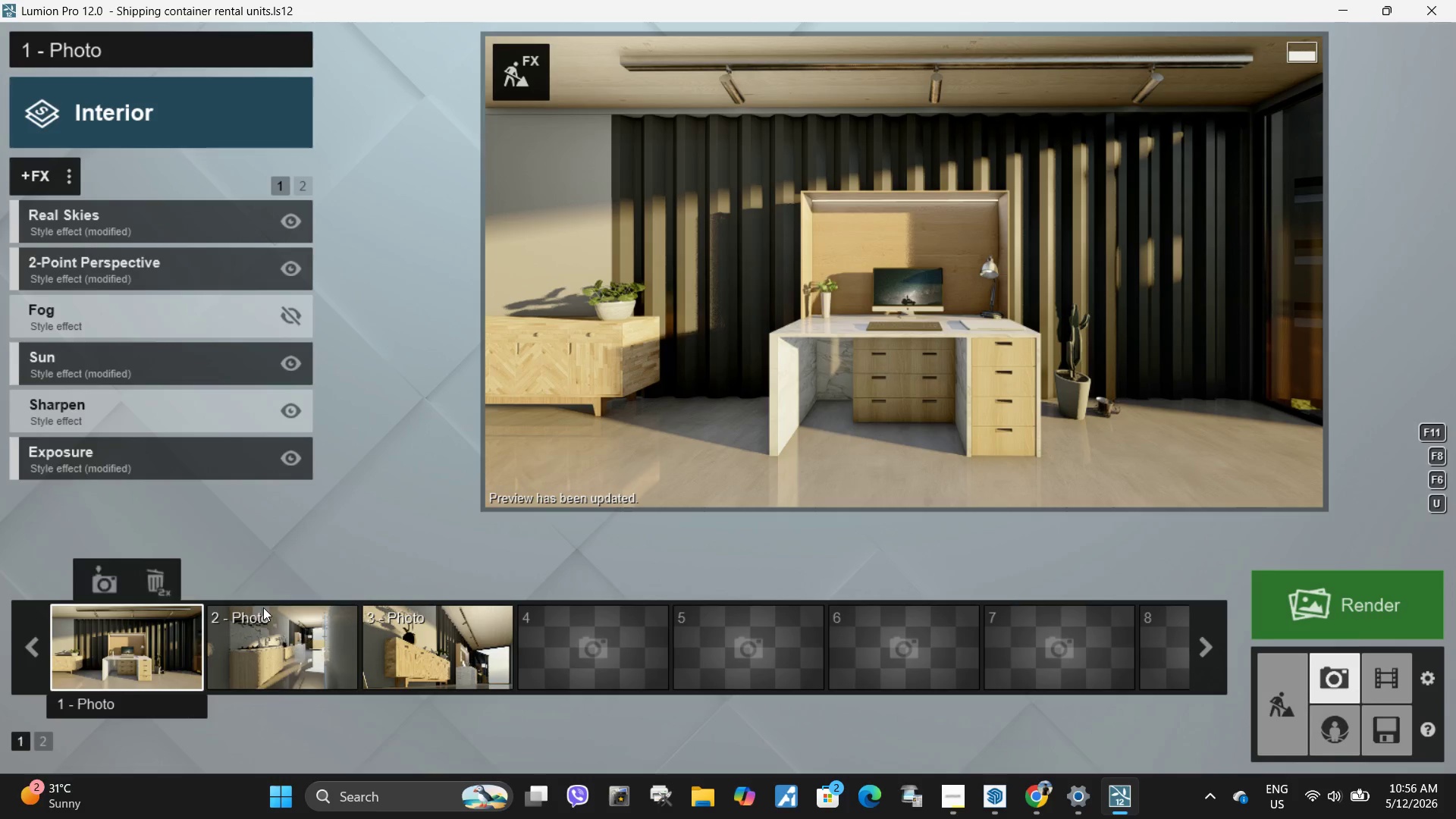 
left_click([253, 628])
 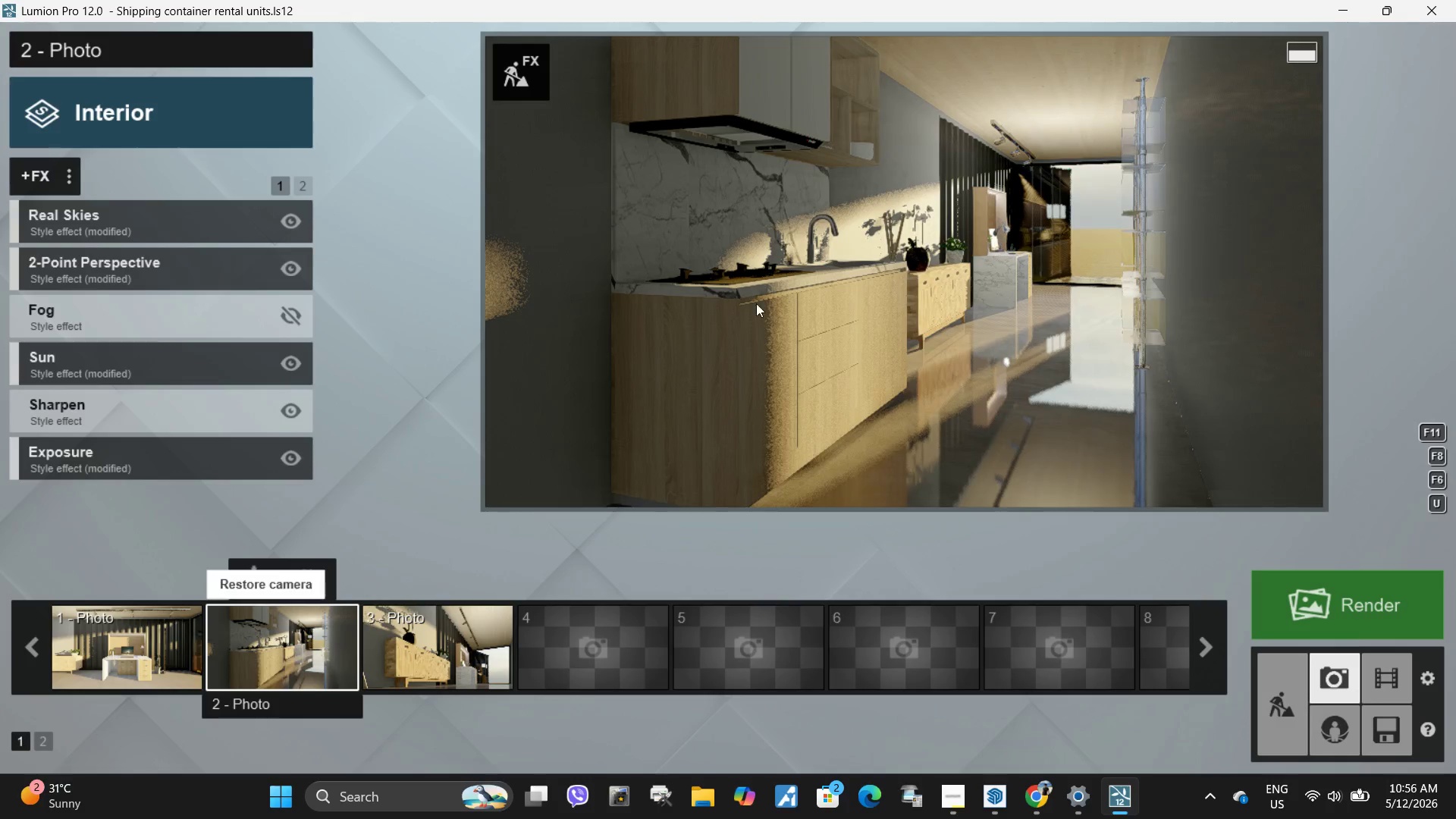 
left_click([858, 279])
 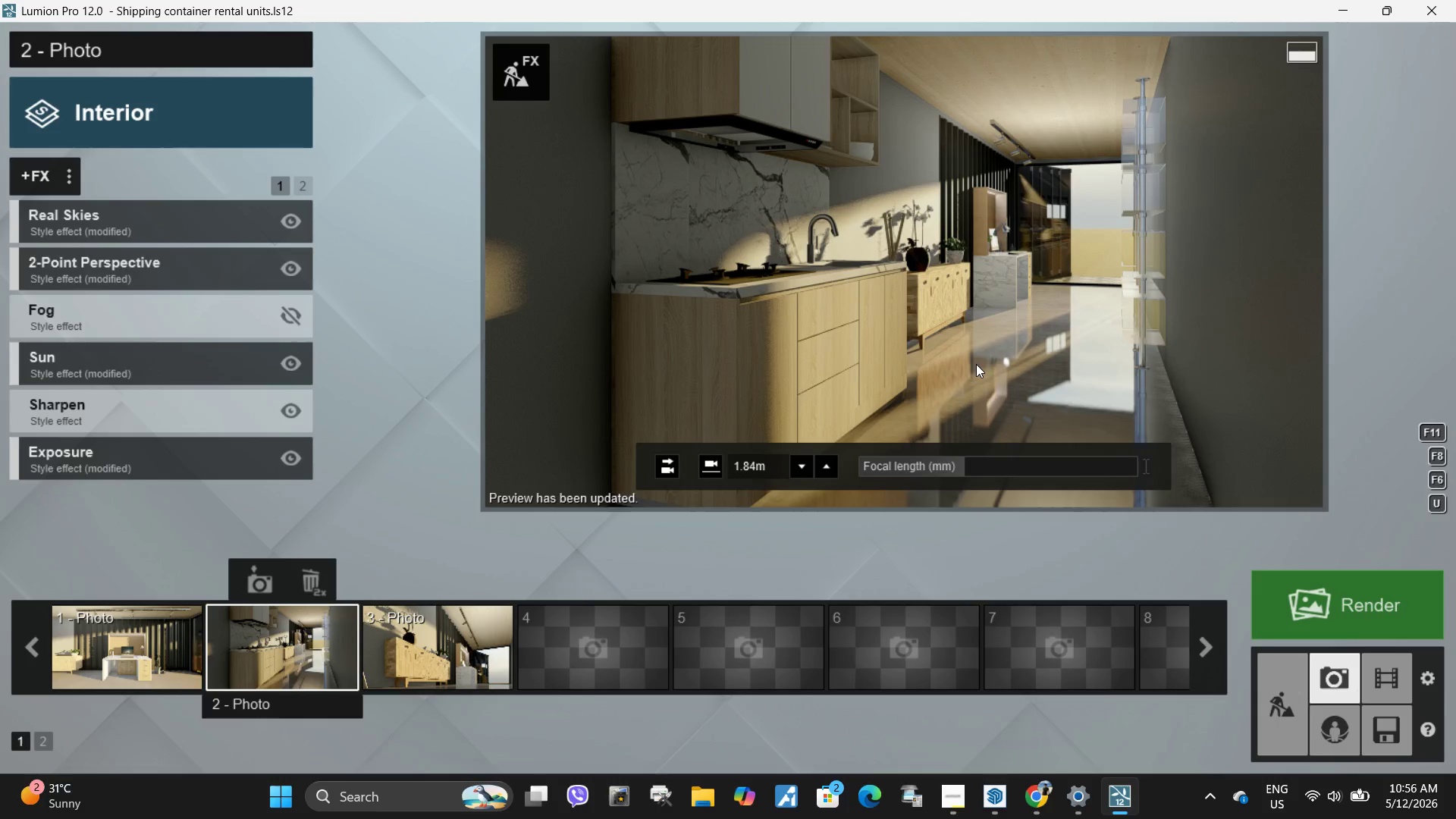 
wait(9.77)
 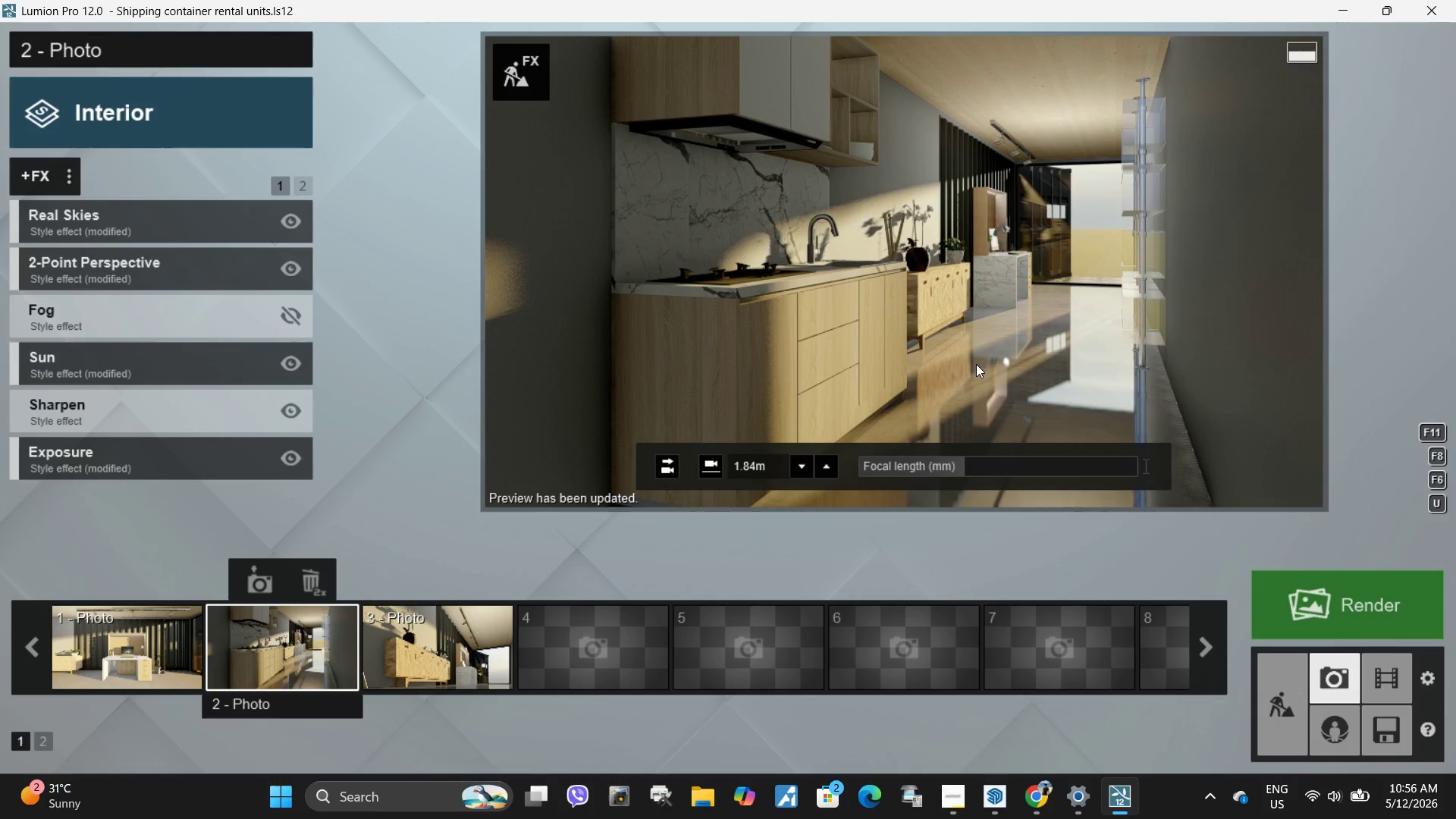 
left_click([999, 808])
 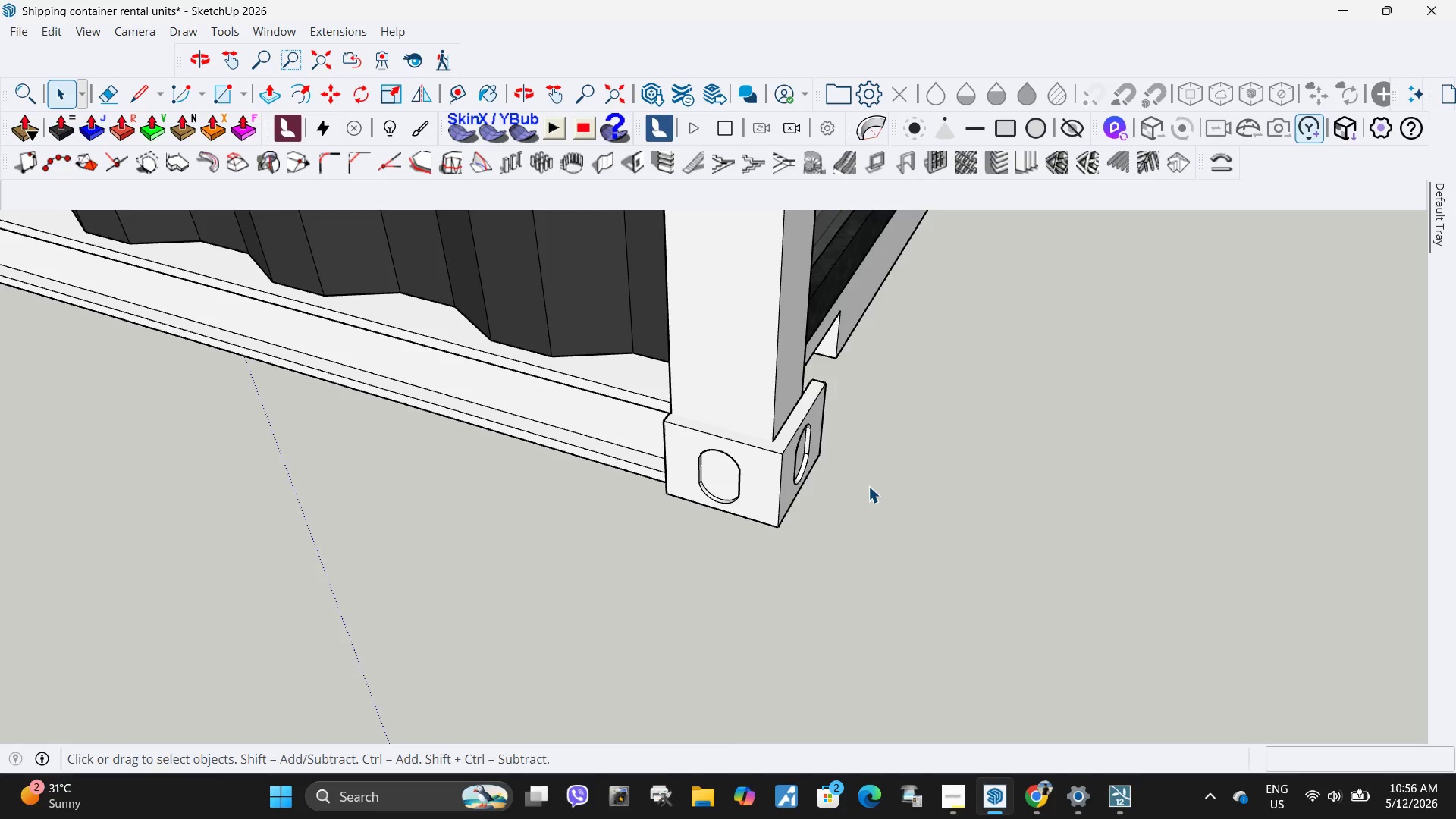 
scroll: coordinate [861, 601], scroll_direction: down, amount: 36.0
 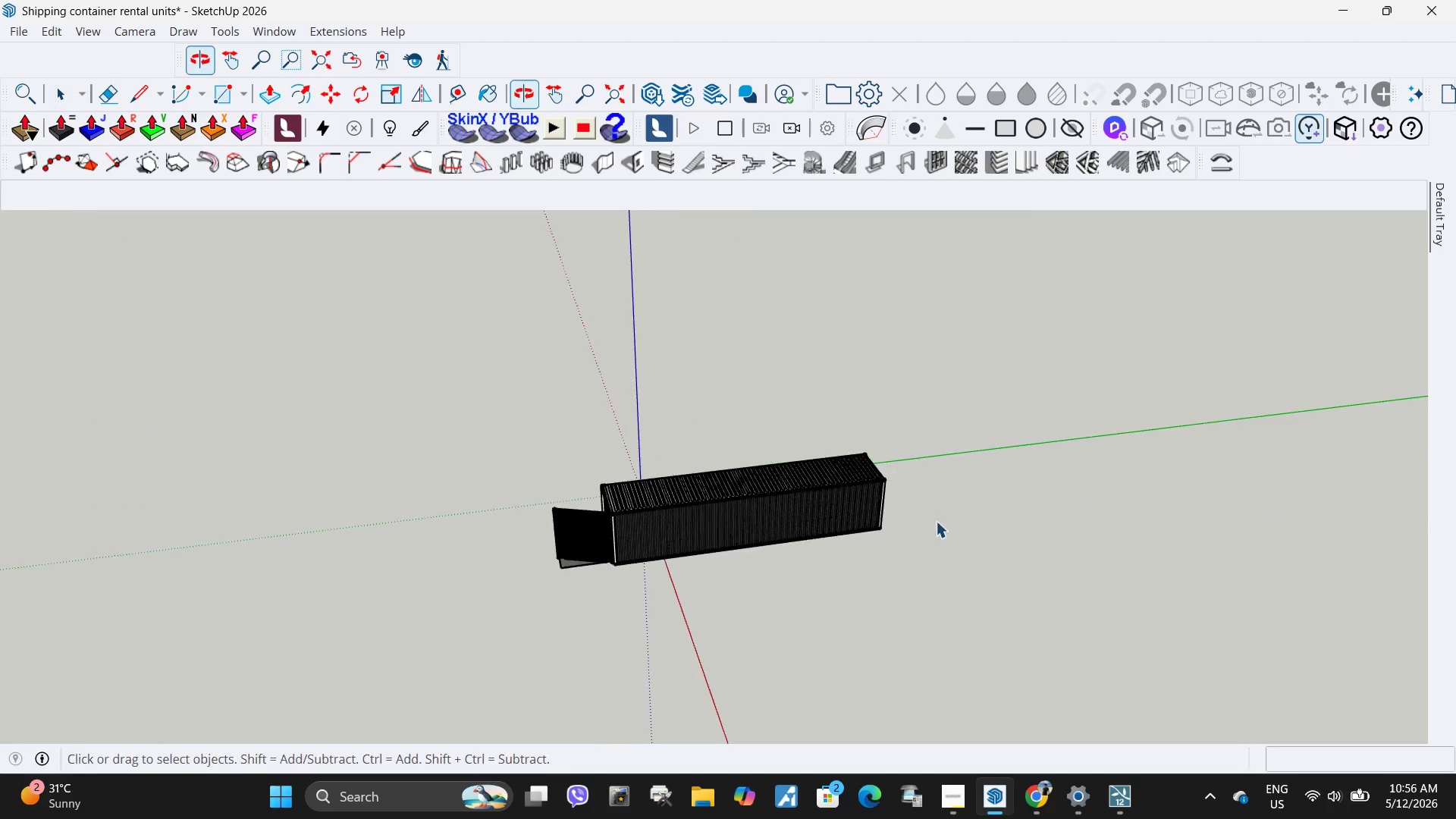 
left_click([651, 516])
 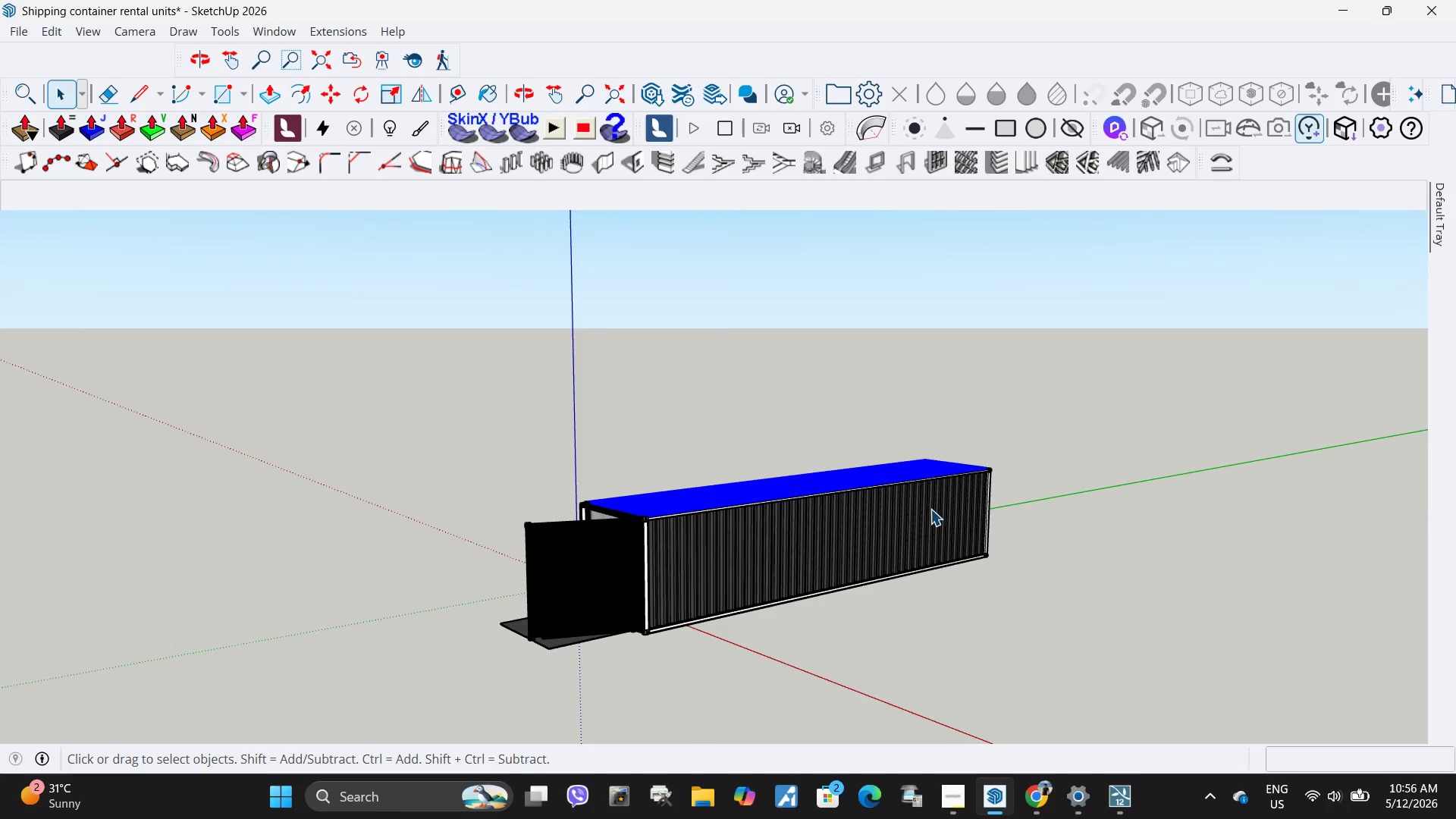 
scroll: coordinate [655, 457], scroll_direction: up, amount: 6.0
 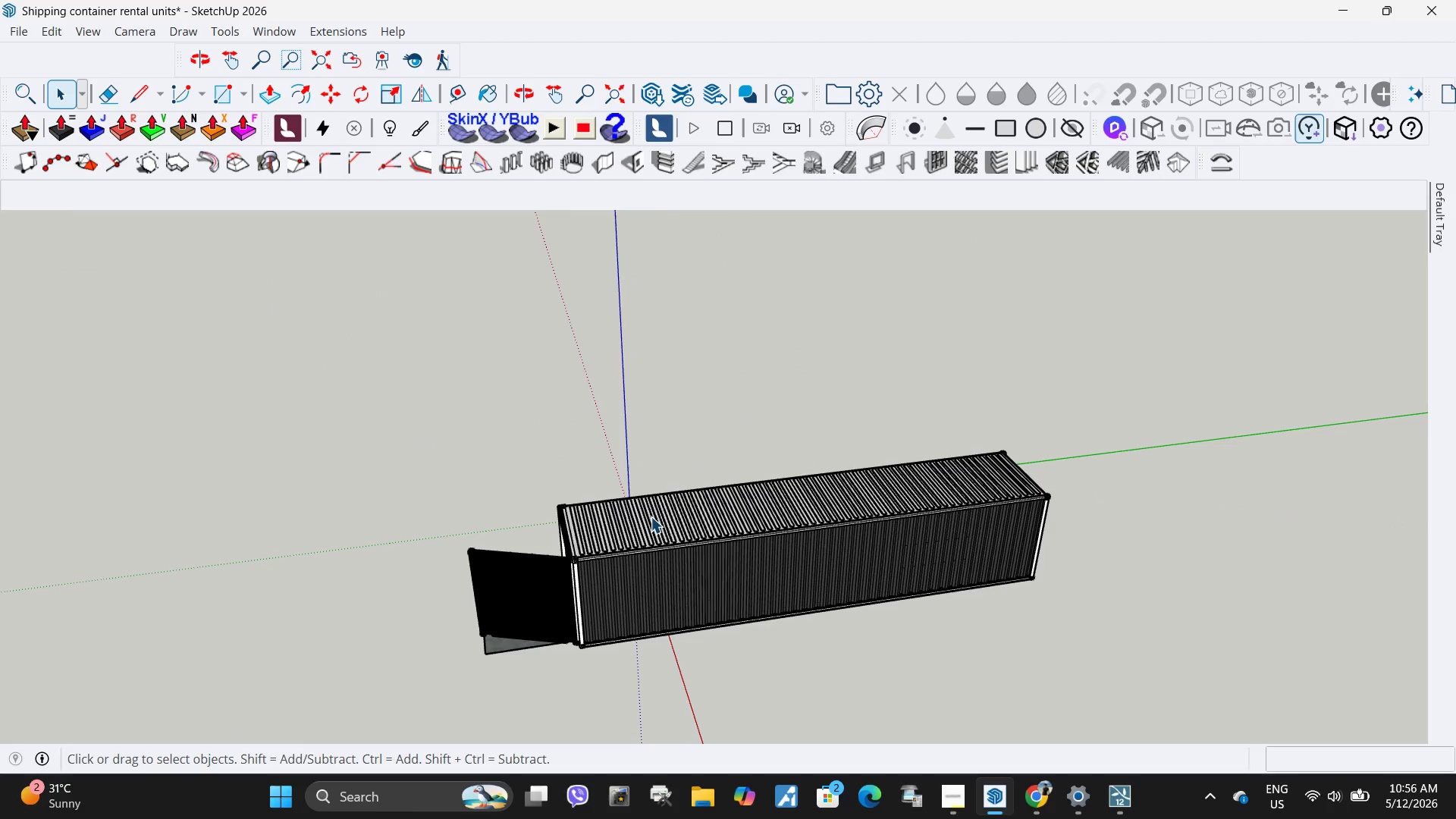 
key(M)
 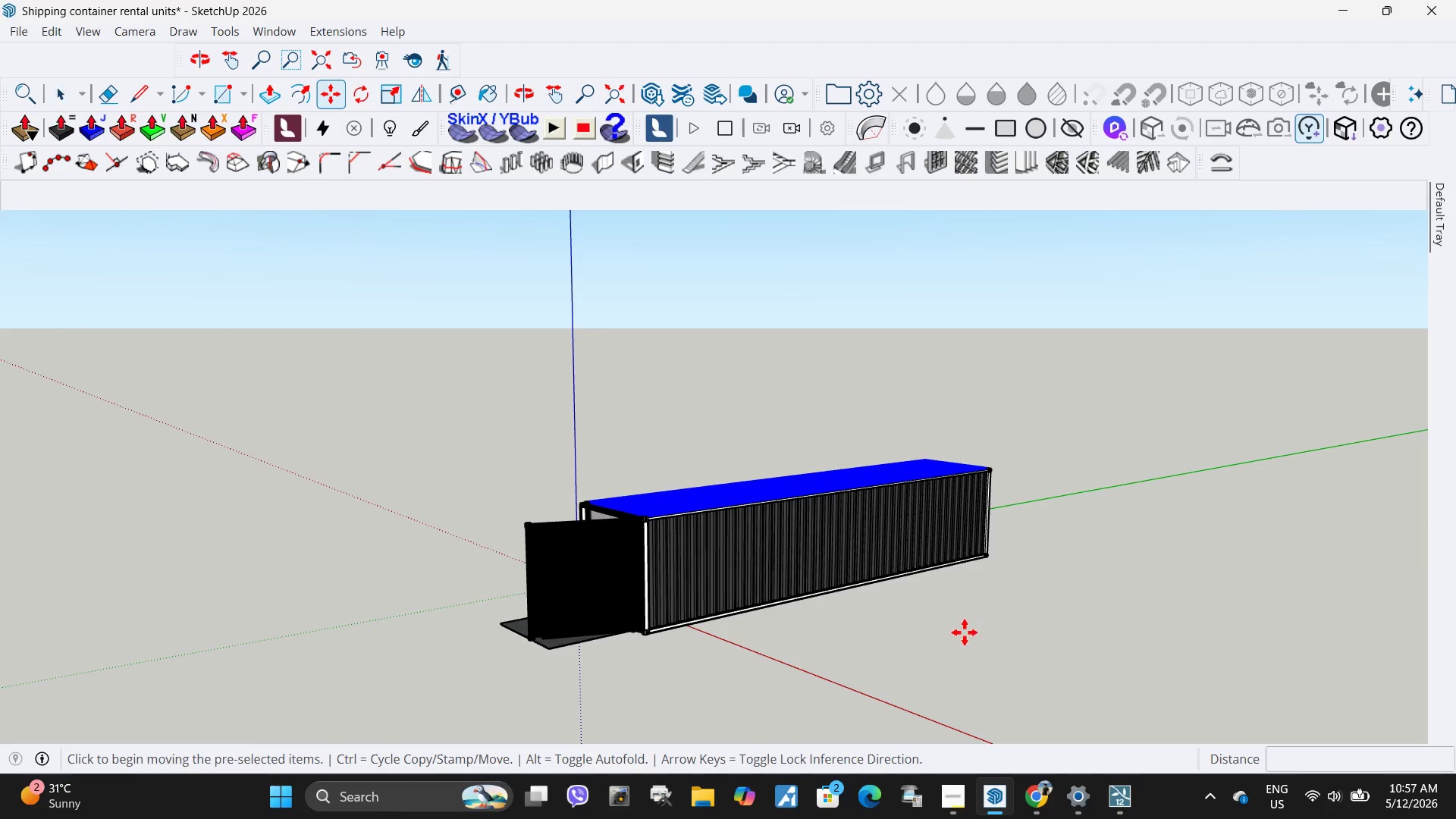 
left_click([965, 632])
 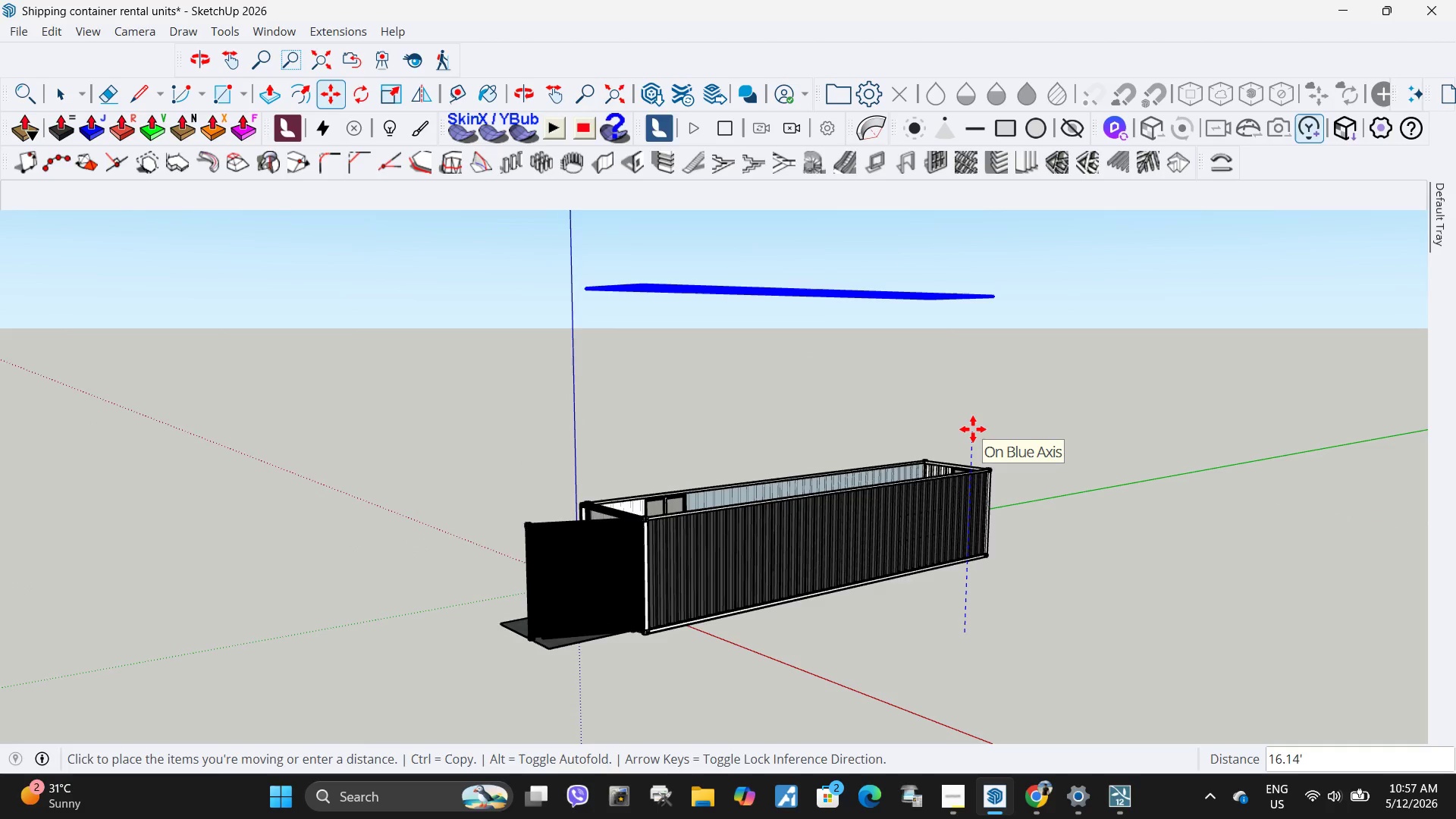 
left_click([973, 429])
 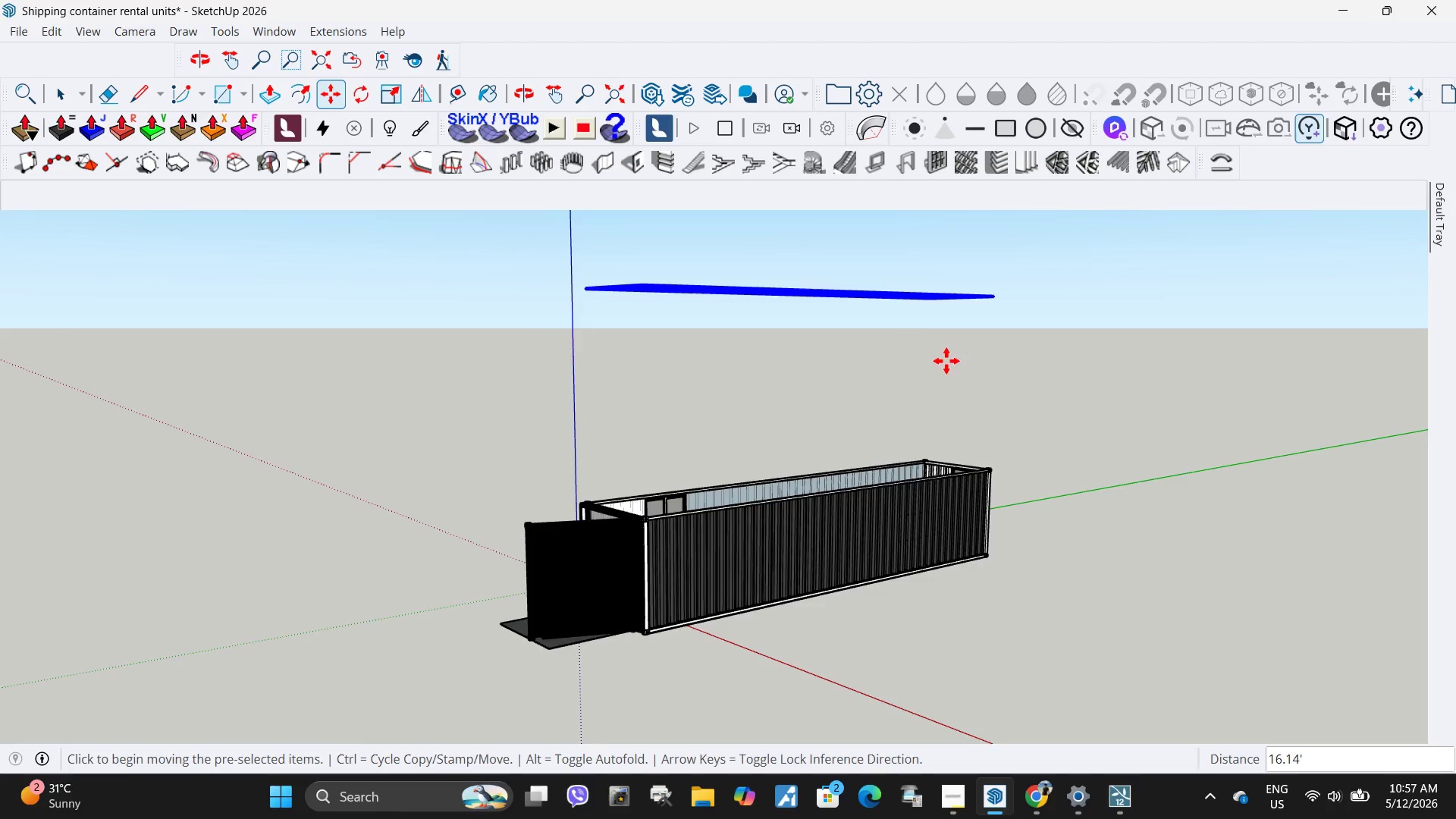 
scroll: coordinate [726, 256], scroll_direction: up, amount: 10.0
 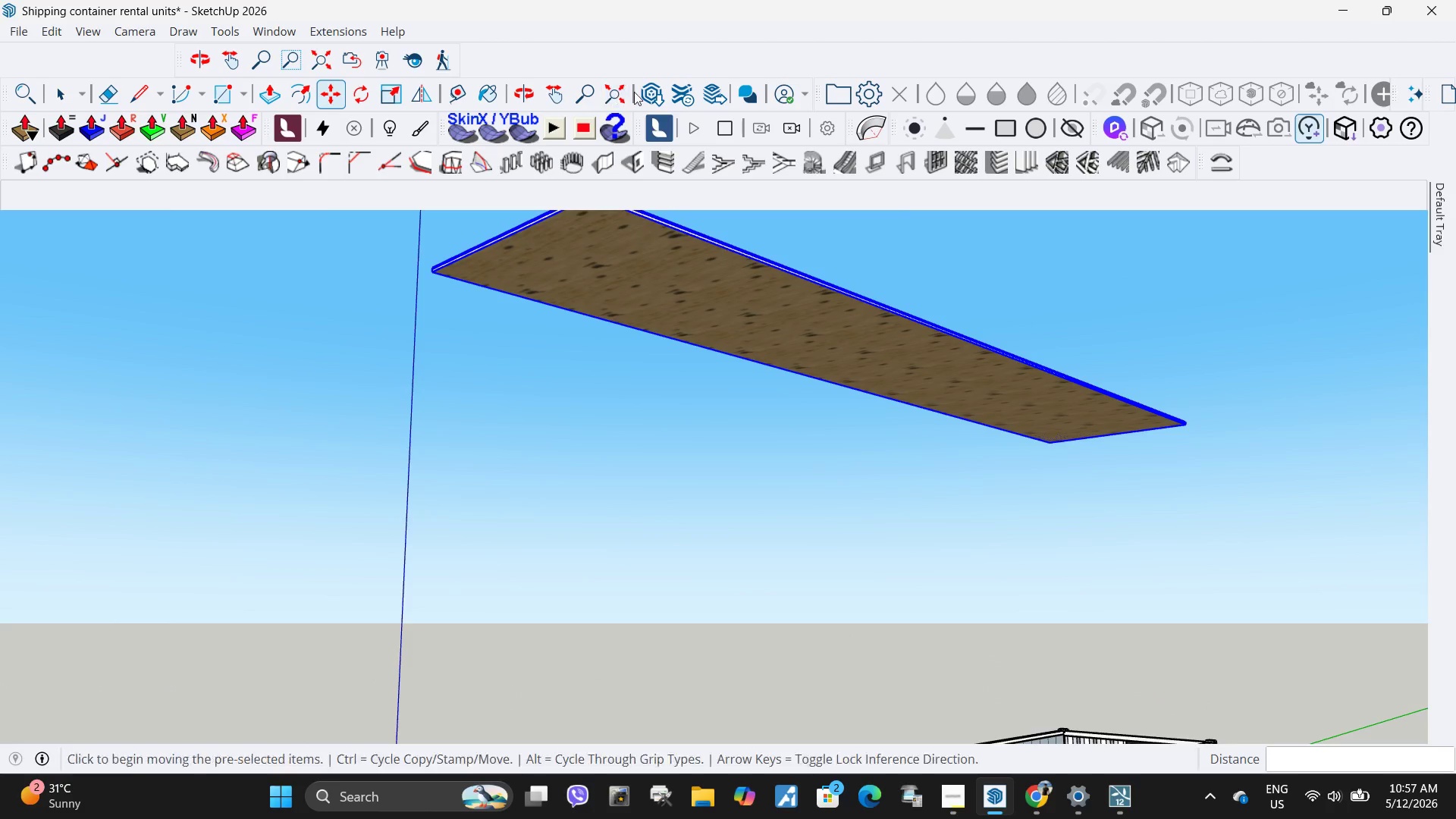 
left_click([654, 92])
 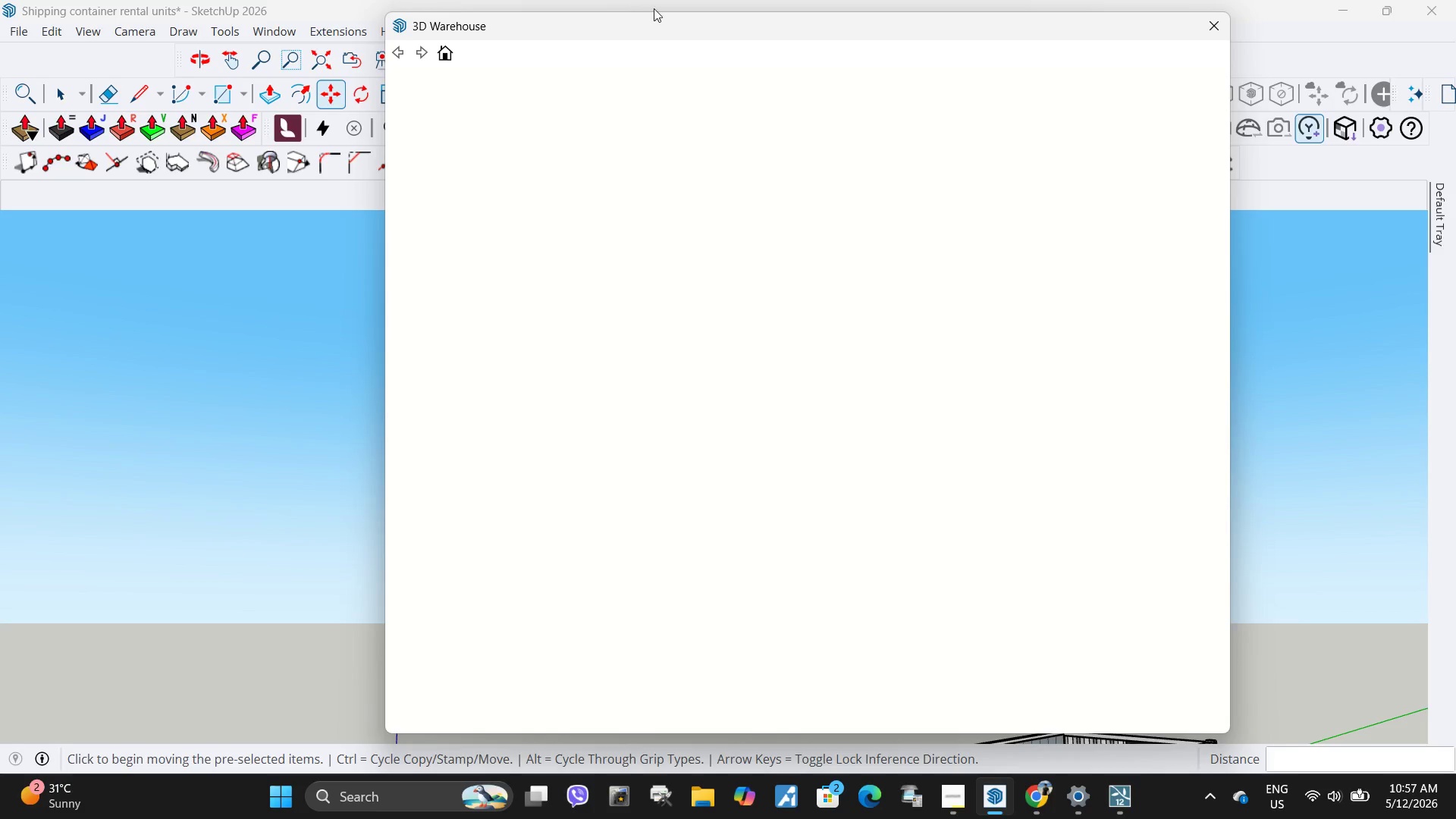 
mouse_move([694, 47])
 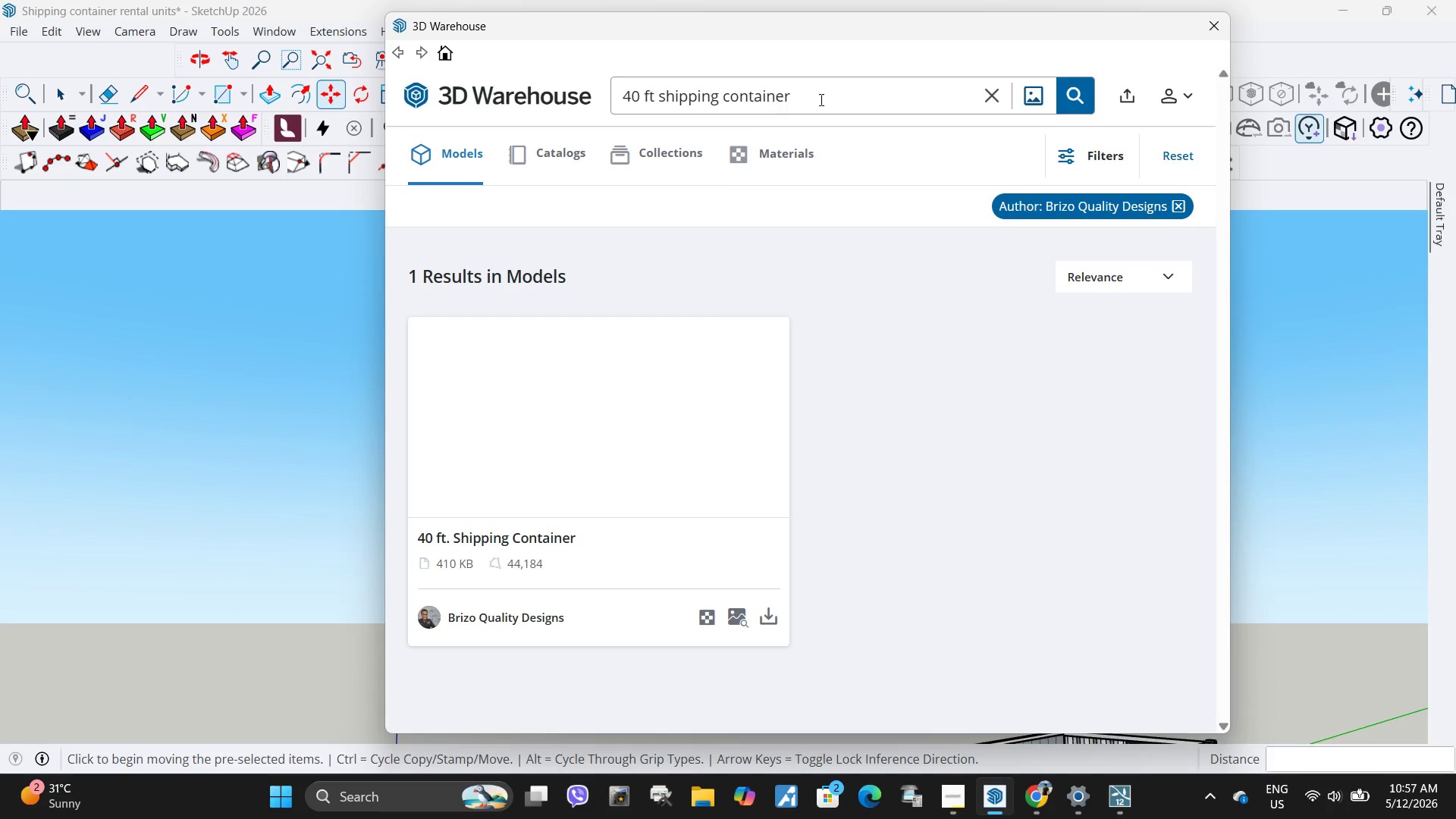 
left_click_drag(start_coordinate=[820, 99], to_coordinate=[558, 99])
 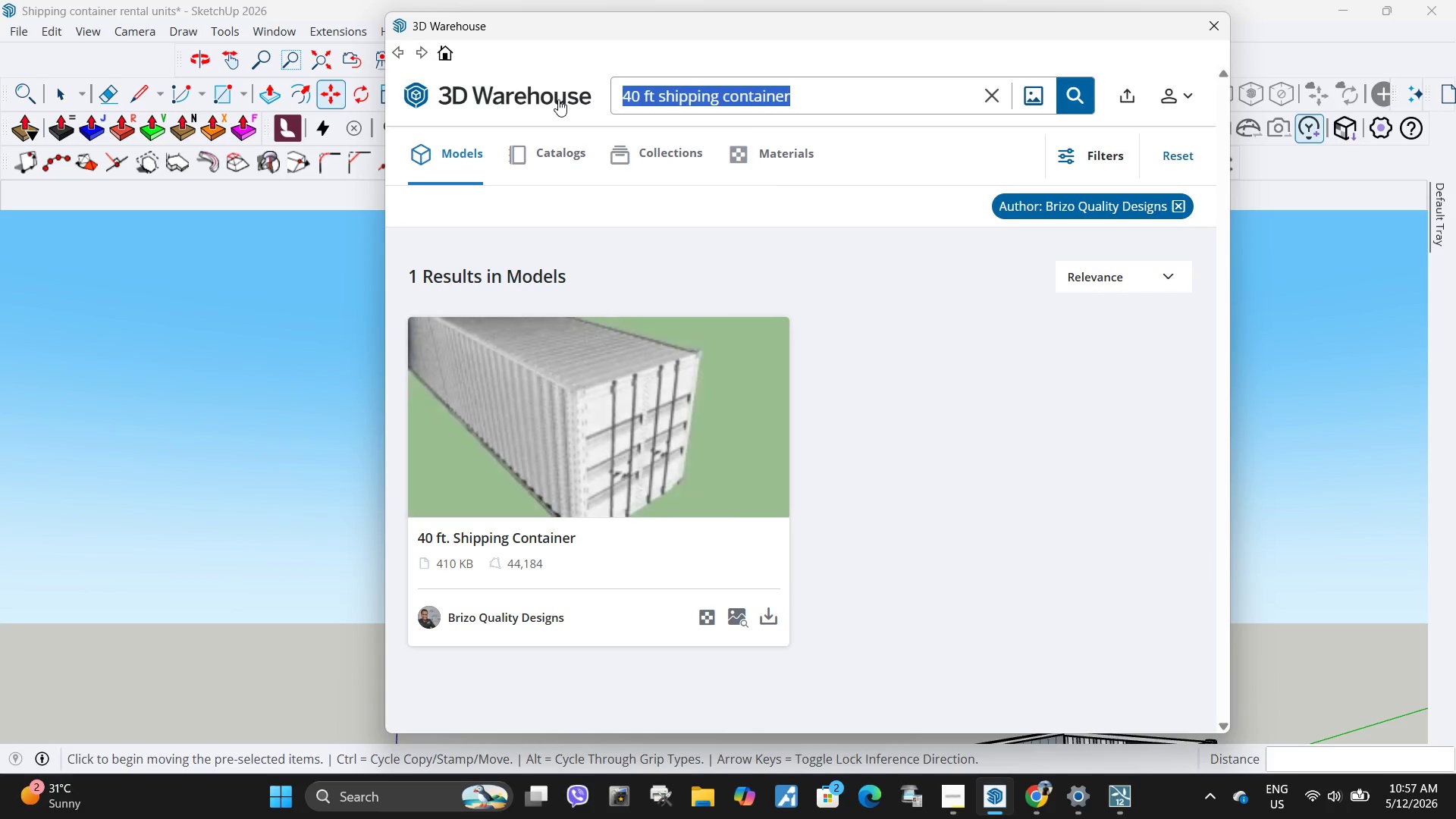 
type(ceiling light)
 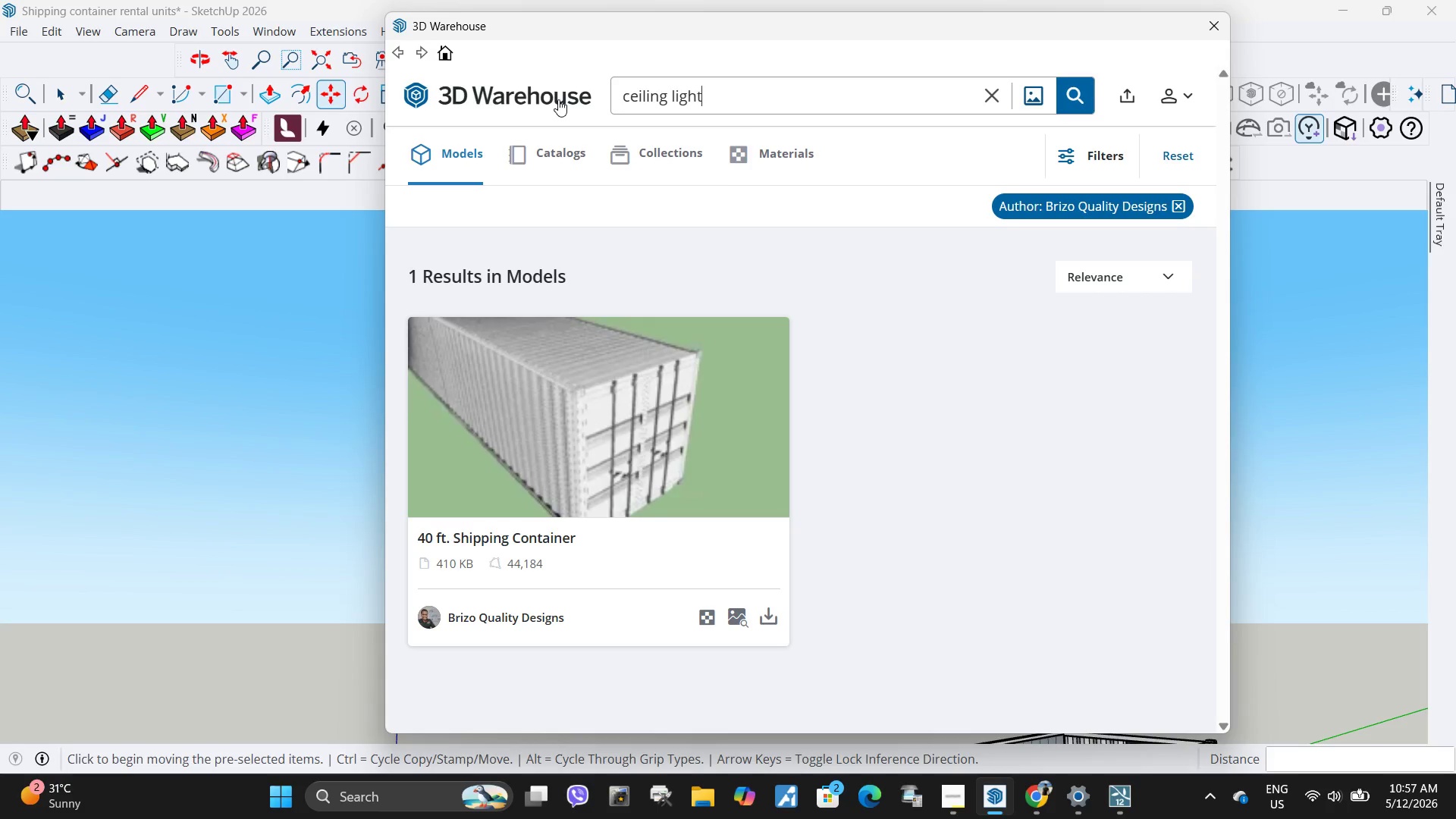 
key(Enter)
 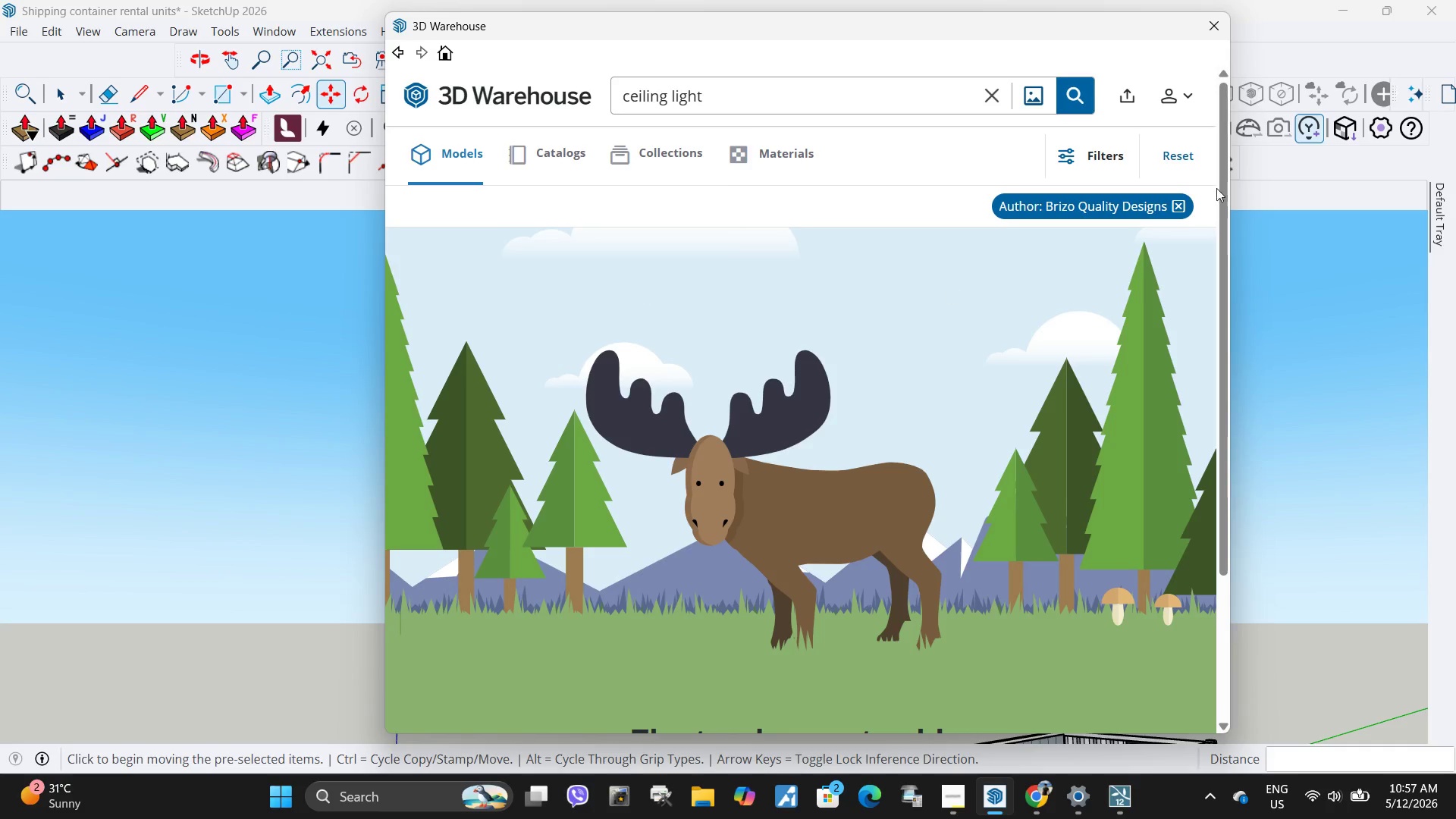 
left_click([1179, 204])
 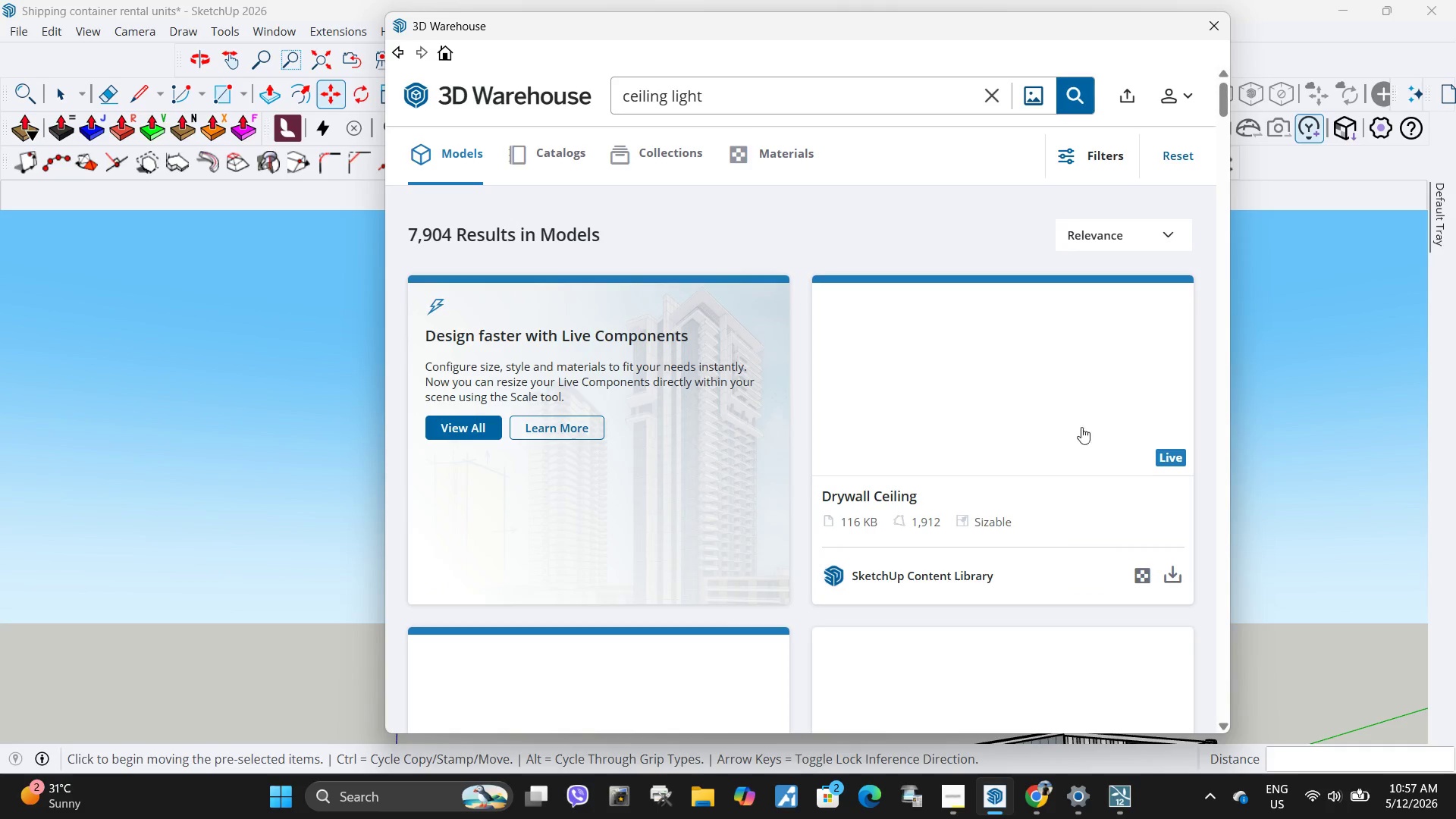 
scroll: coordinate [994, 421], scroll_direction: down, amount: 4.0
 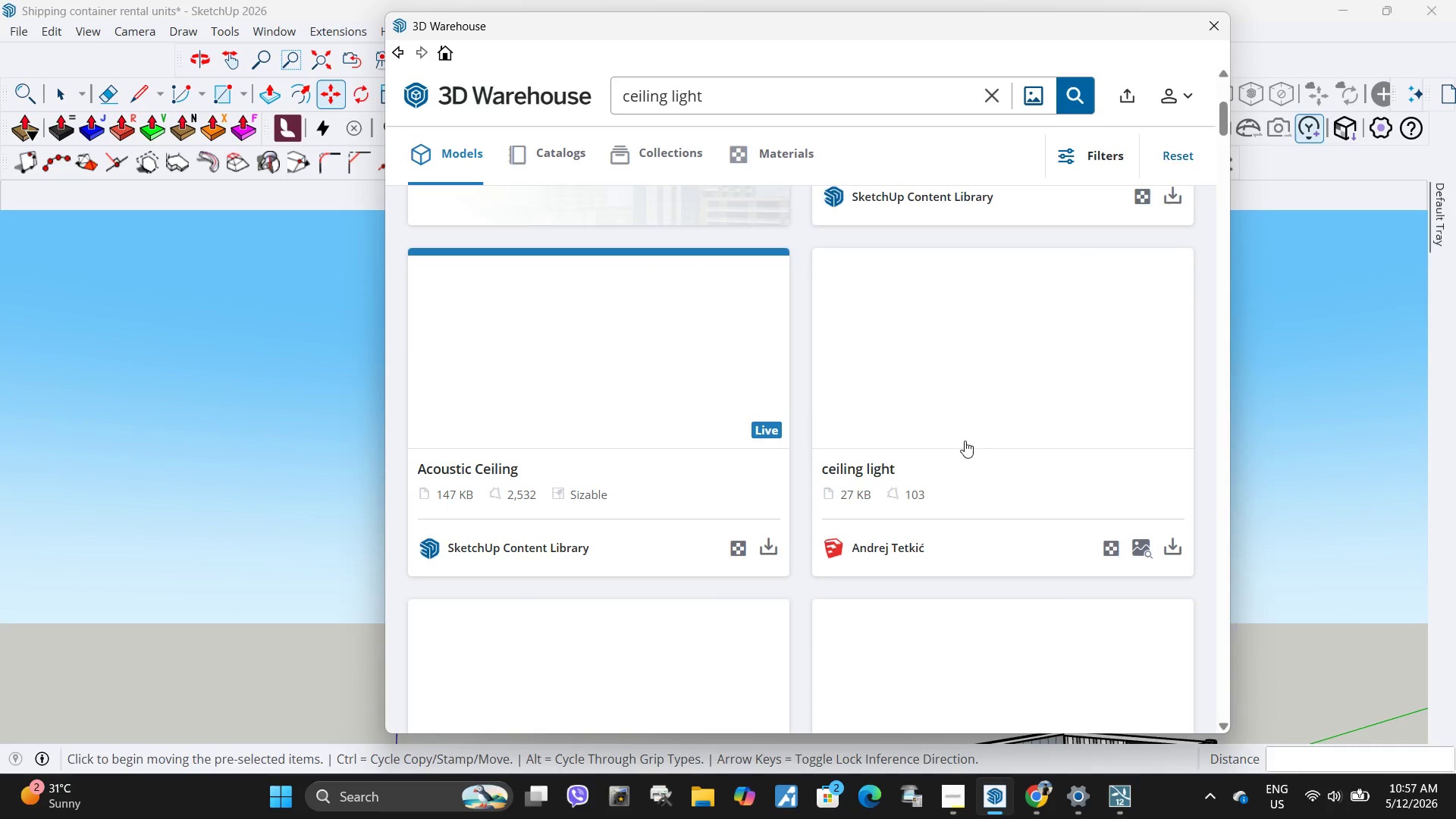 
scroll: coordinate [937, 435], scroll_direction: up, amount: 7.0
 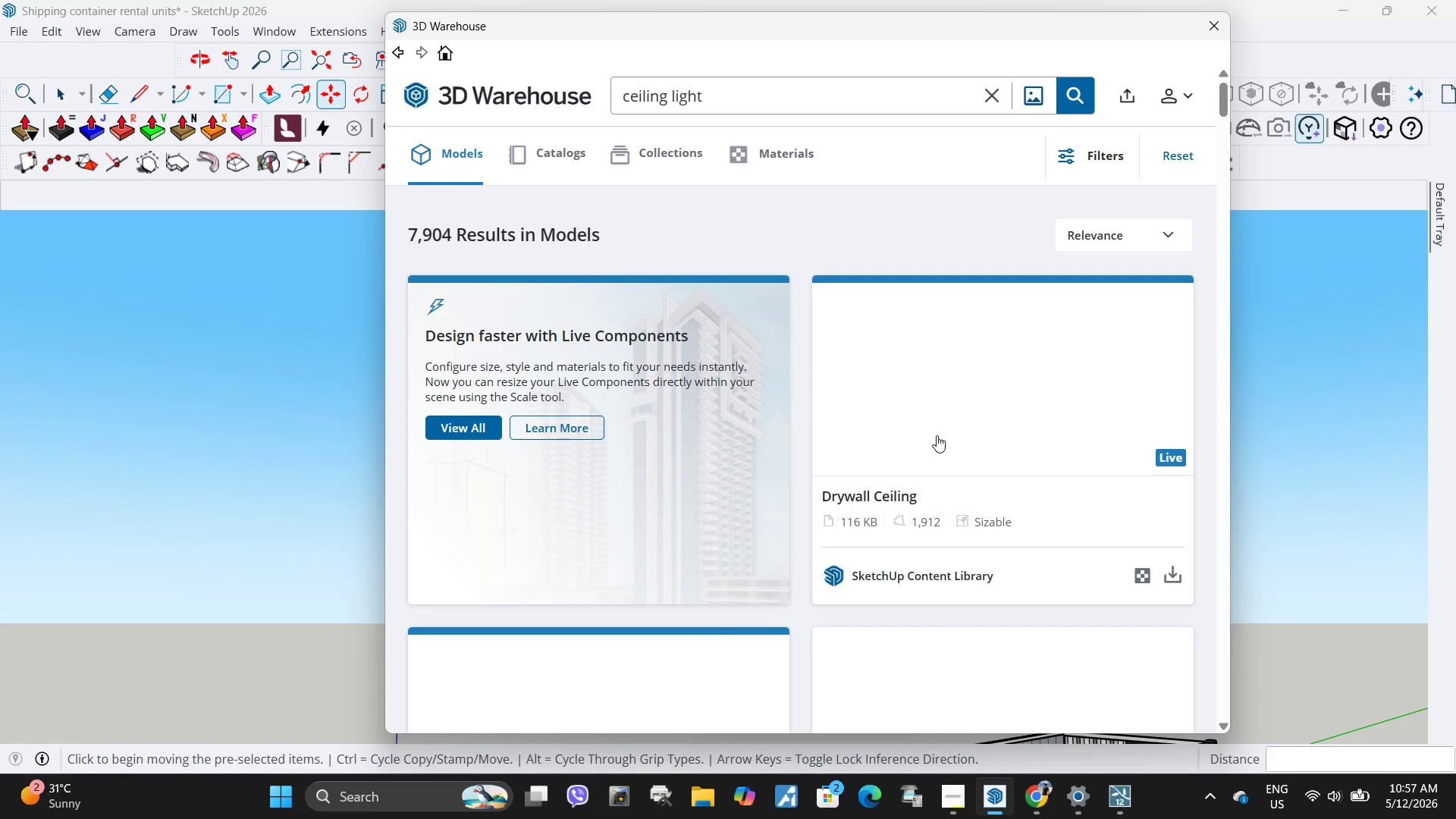 
scroll: coordinate [935, 435], scroll_direction: down, amount: 3.0
 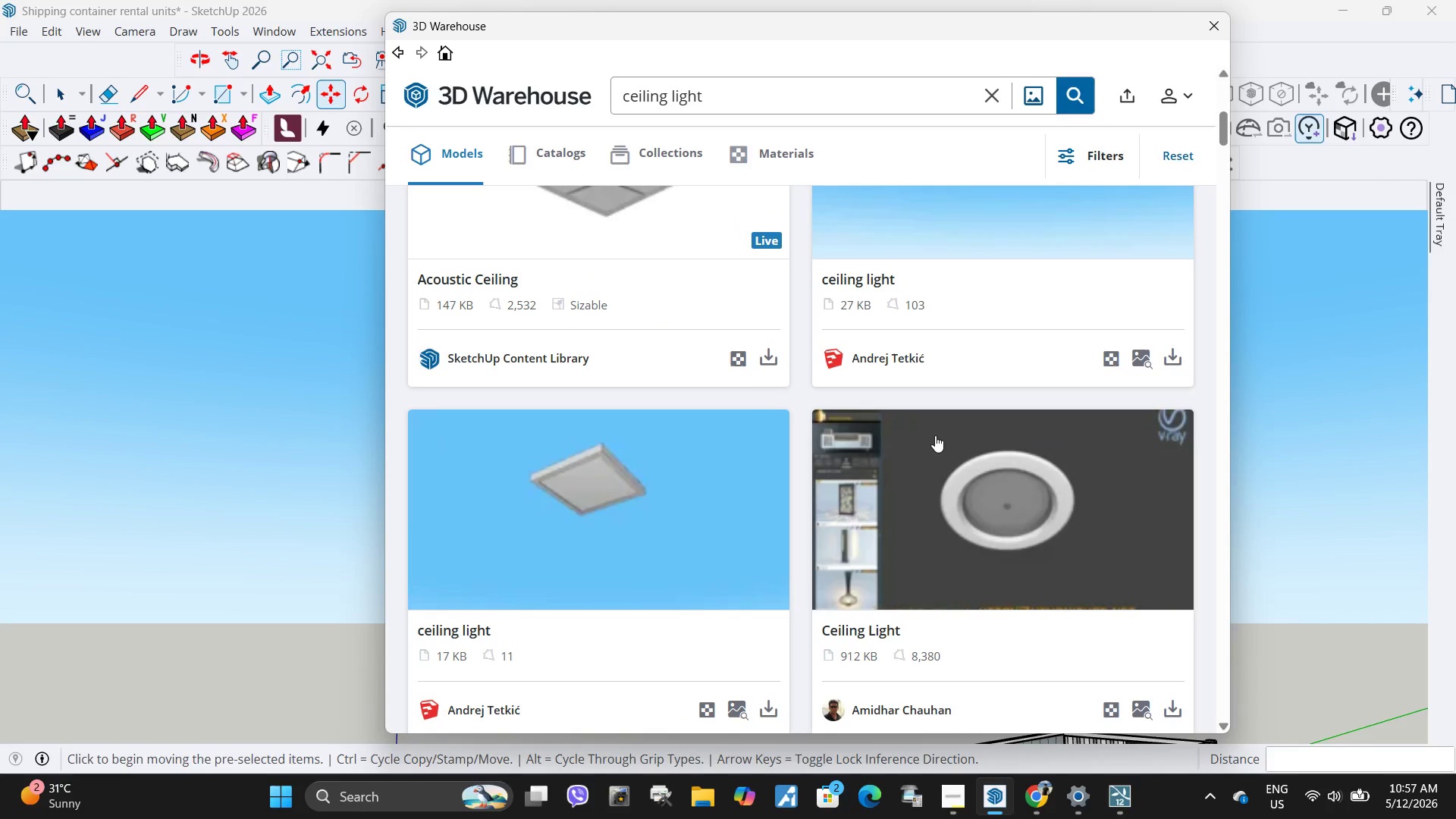 
scroll: coordinate [1048, 444], scroll_direction: up, amount: 6.0
 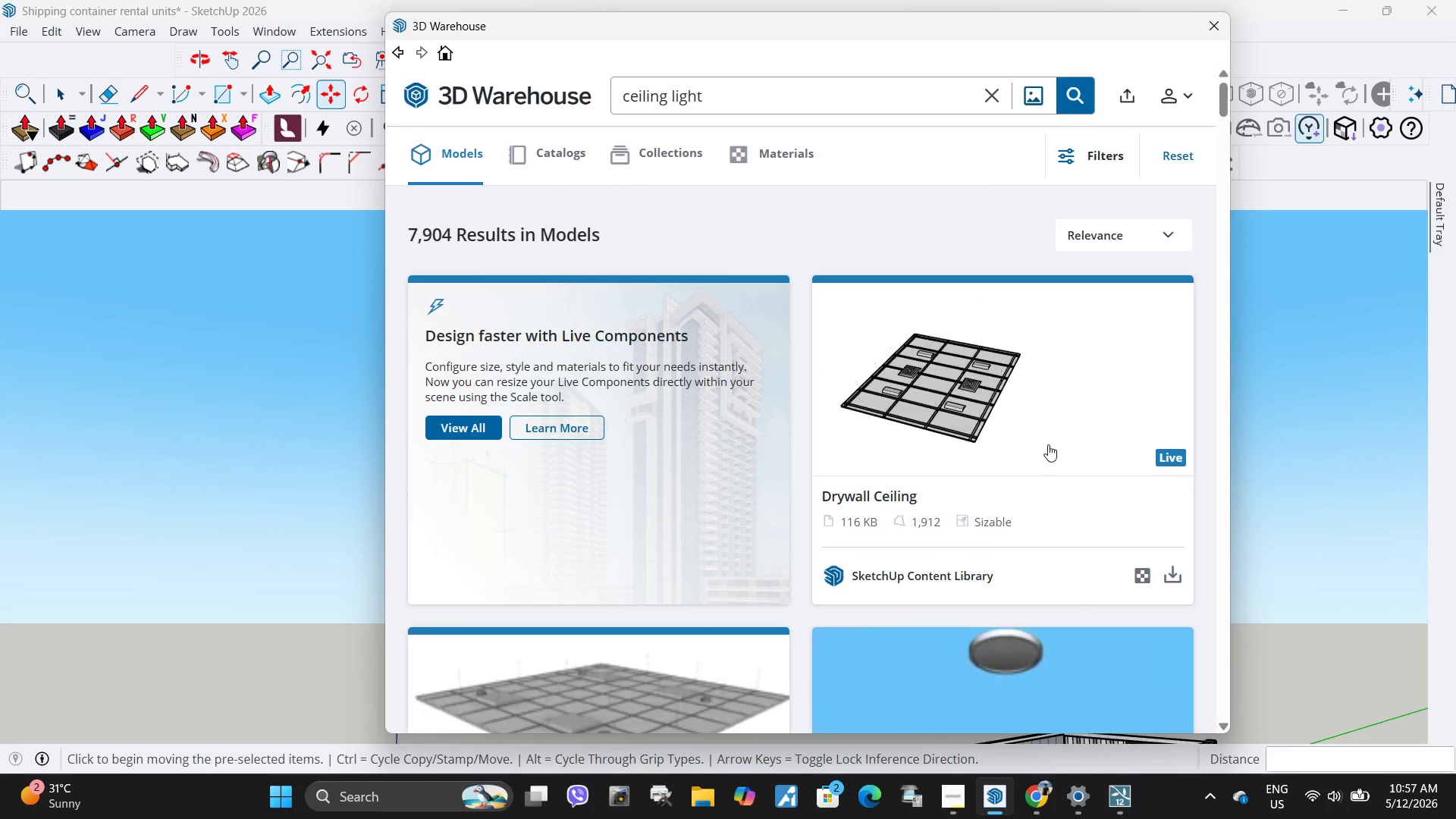 
scroll: coordinate [1048, 444], scroll_direction: down, amount: 12.0
 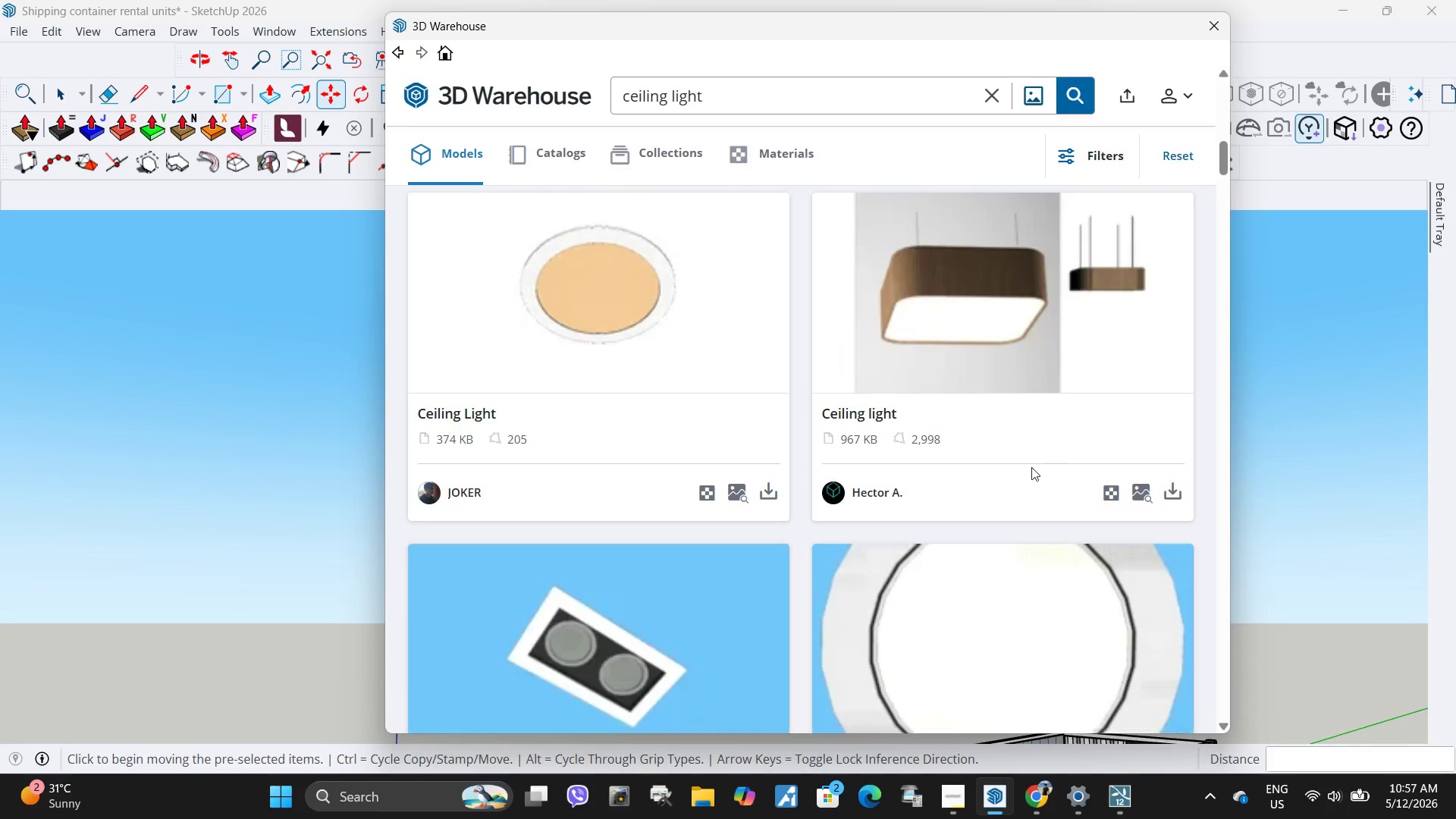 
scroll: coordinate [1129, 466], scroll_direction: up, amount: 6.0
 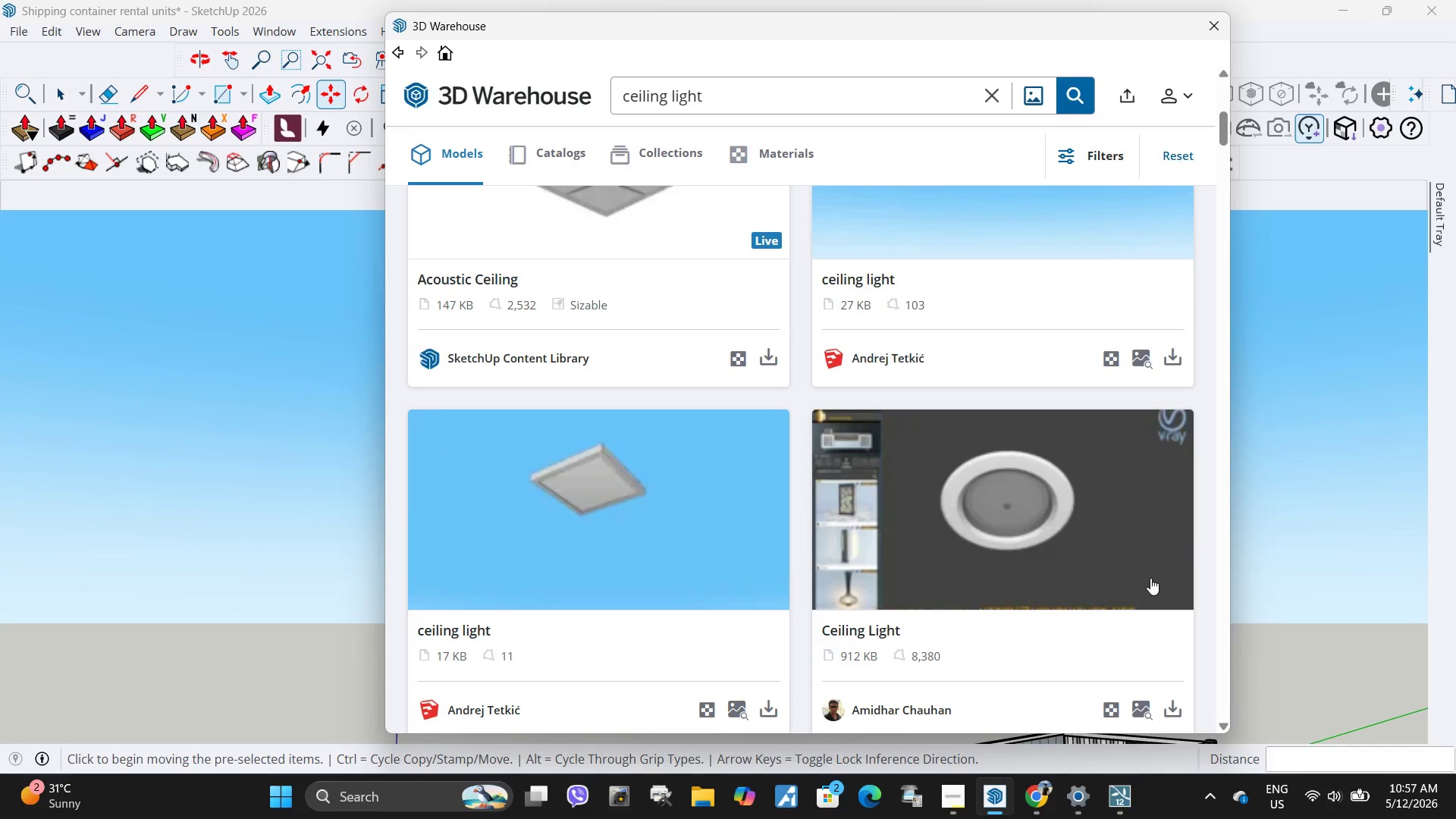 
scroll: coordinate [1025, 478], scroll_direction: down, amount: 13.0
 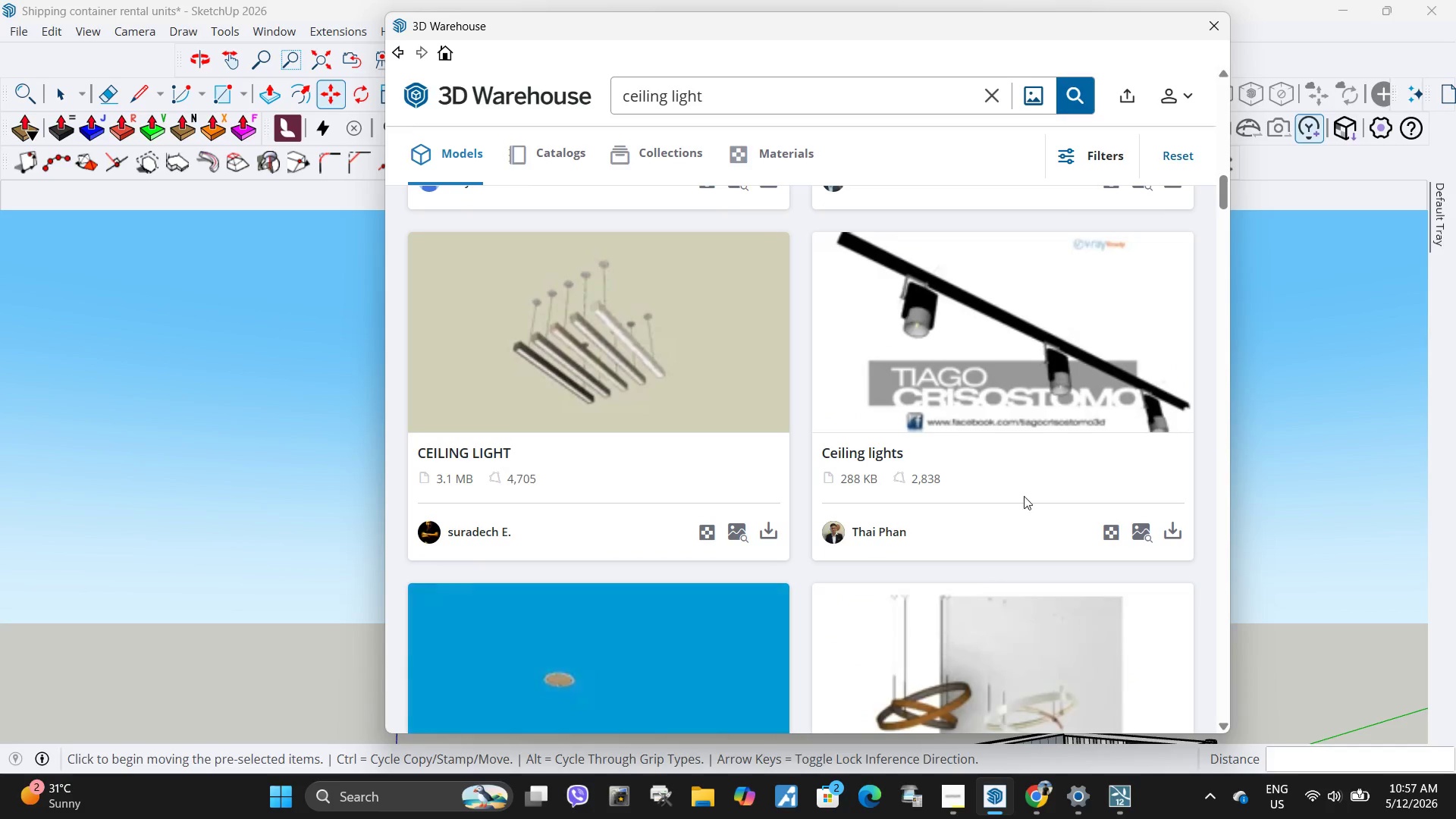 
scroll: coordinate [1026, 524], scroll_direction: up, amount: 12.0
 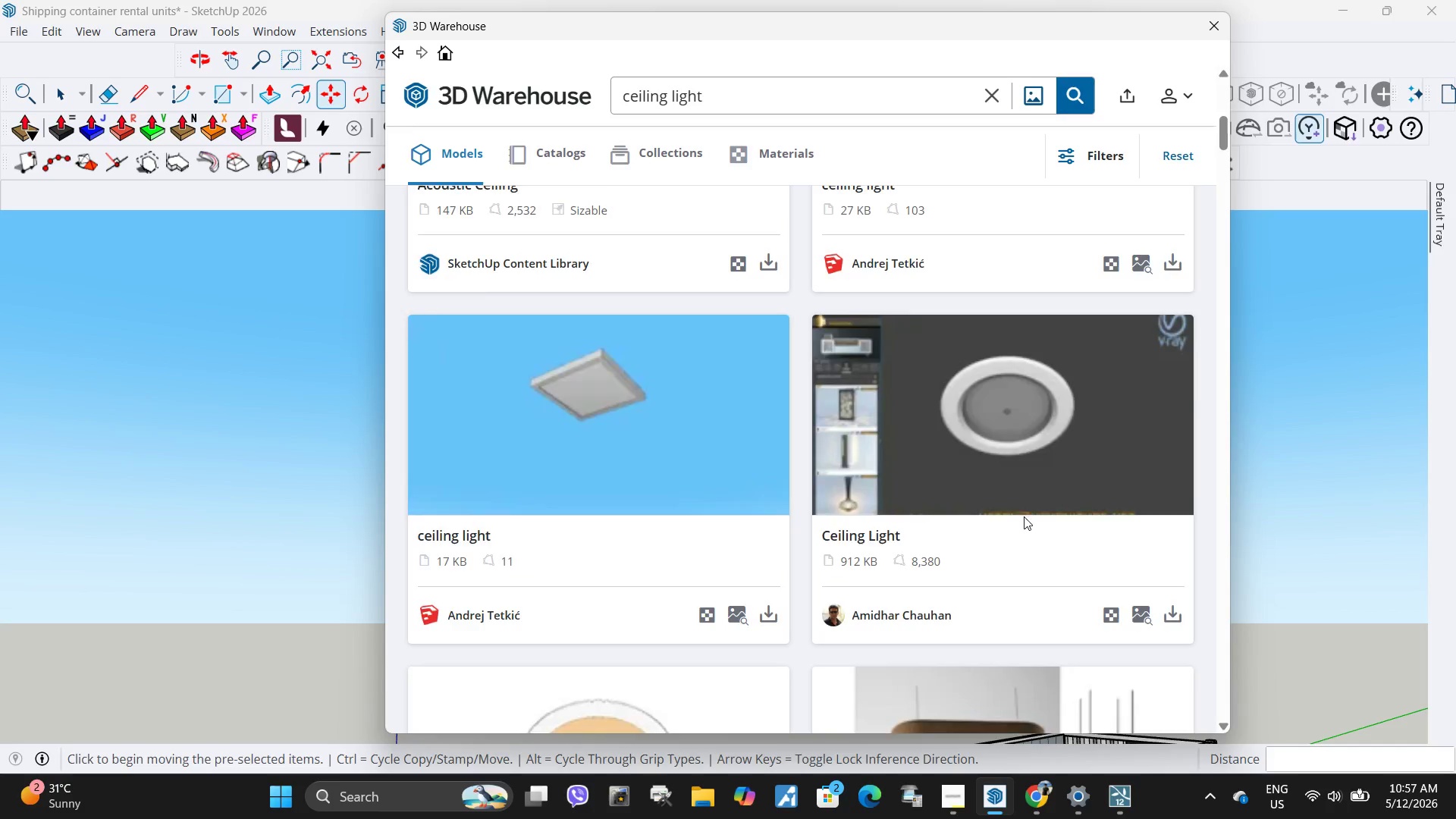 
scroll: coordinate [1024, 516], scroll_direction: down, amount: 5.0
 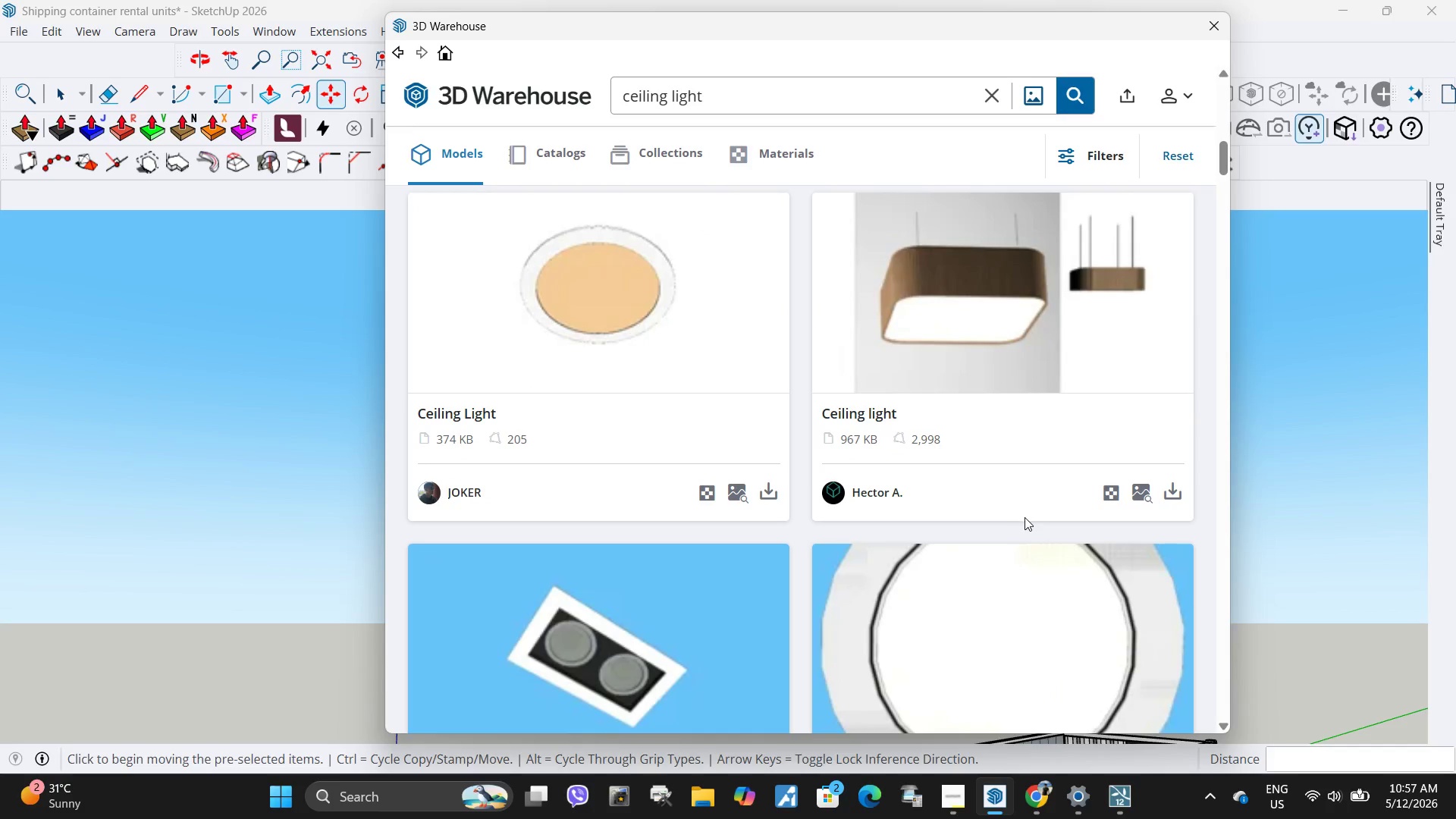 
scroll: coordinate [1030, 520], scroll_direction: up, amount: 1.0
 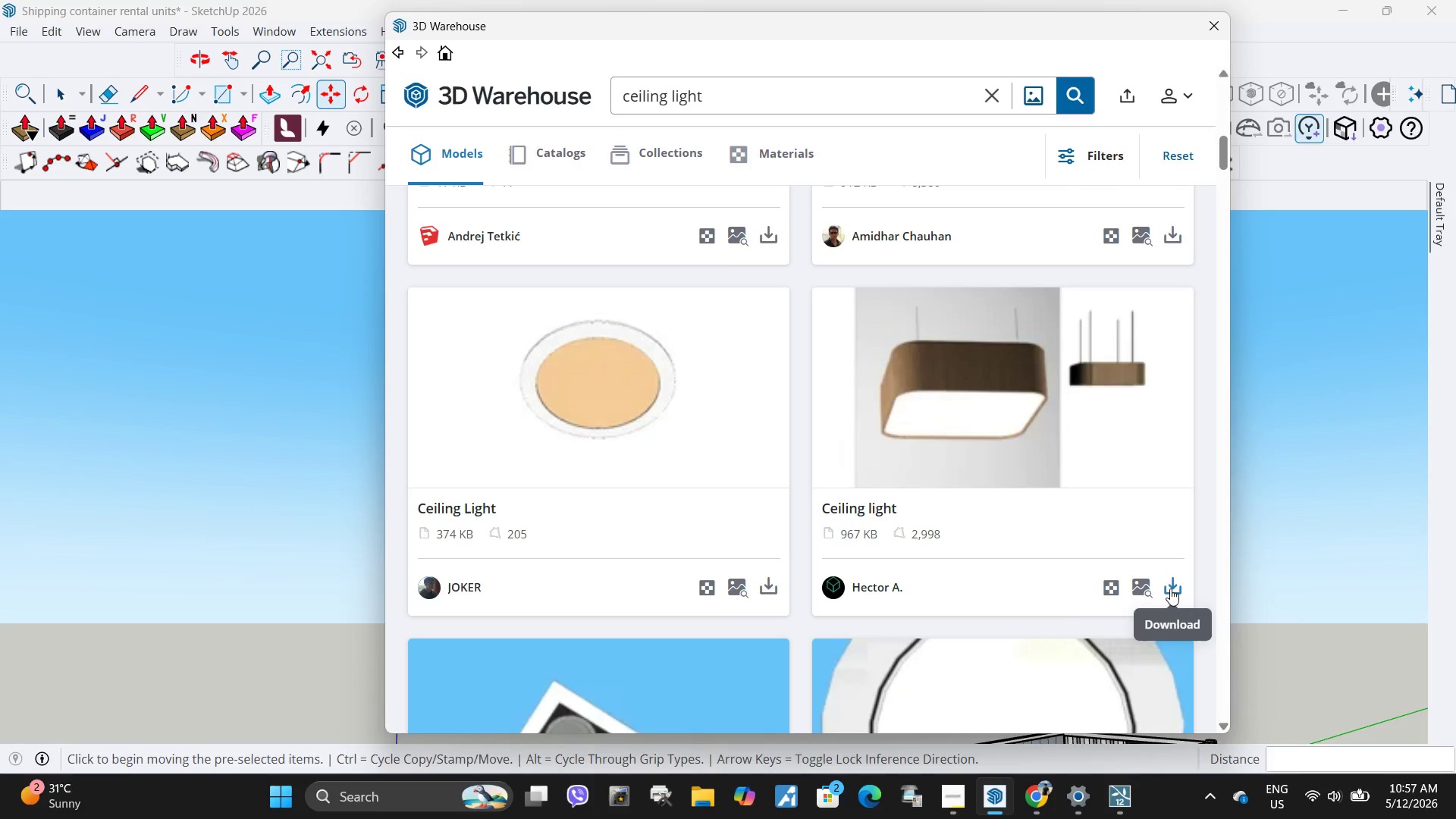 
left_click([1170, 588])
 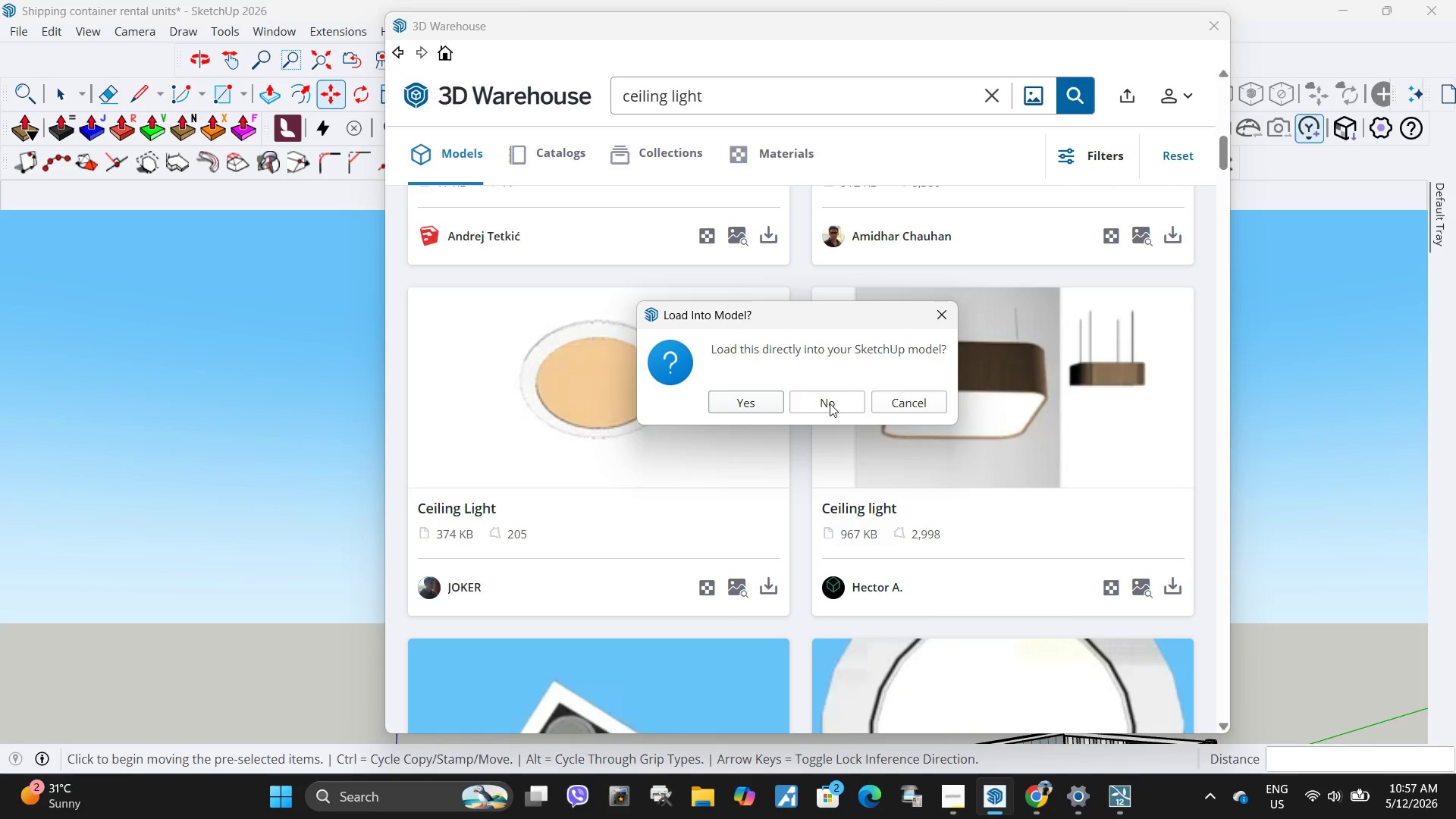 
left_click([832, 403])
 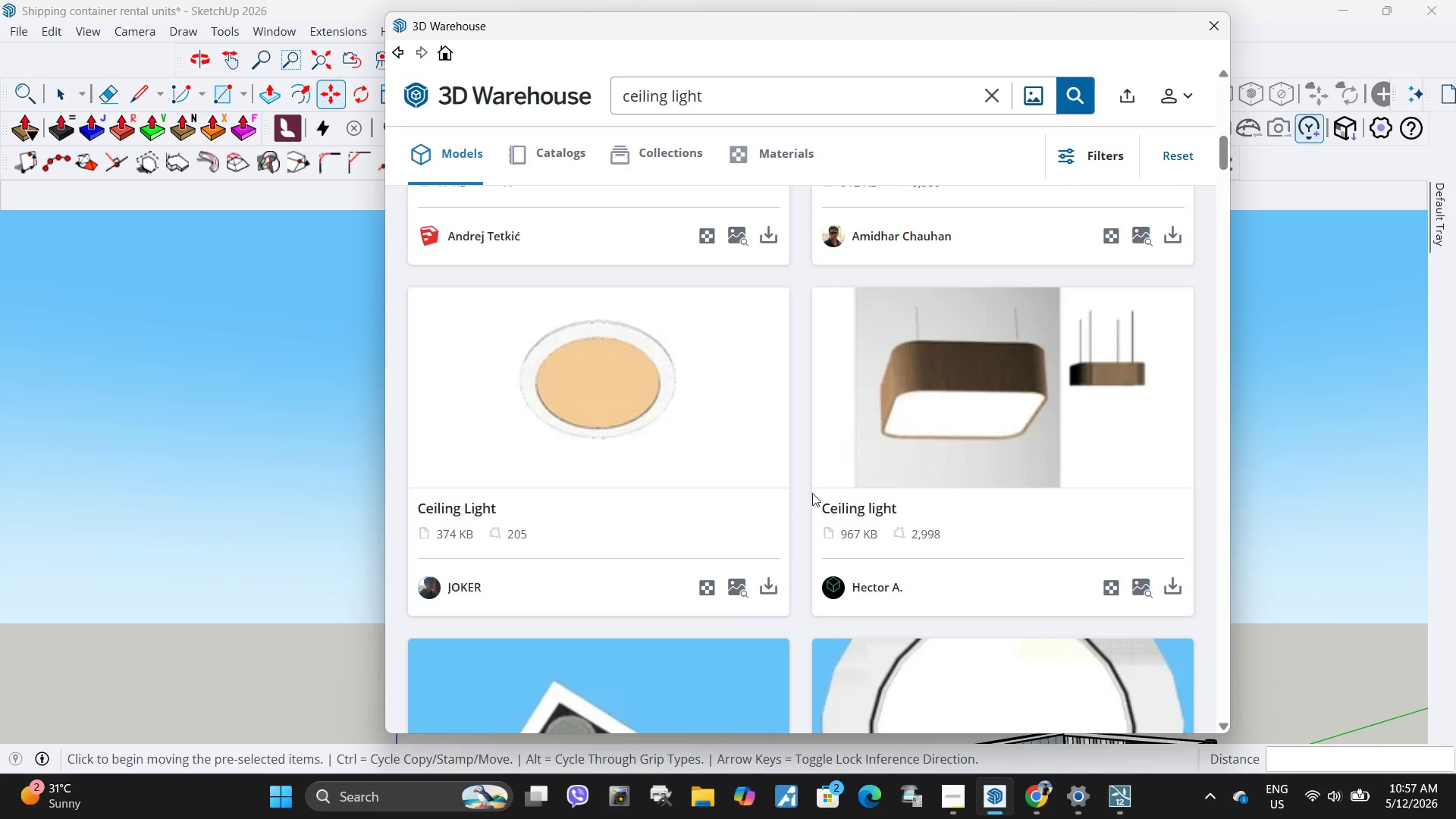 
scroll: coordinate [795, 504], scroll_direction: up, amount: 2.0
 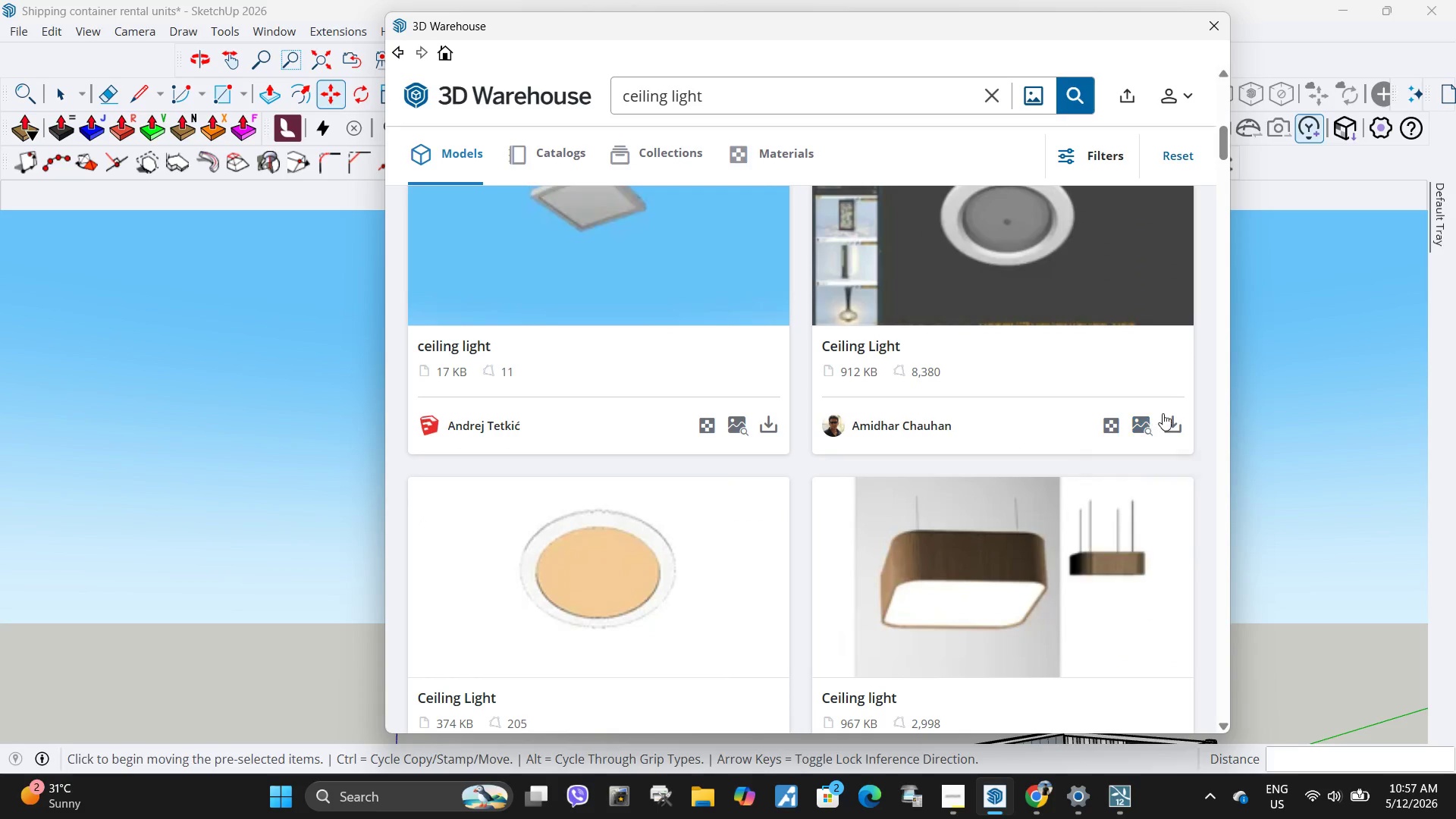 
mouse_move([1156, 428])
 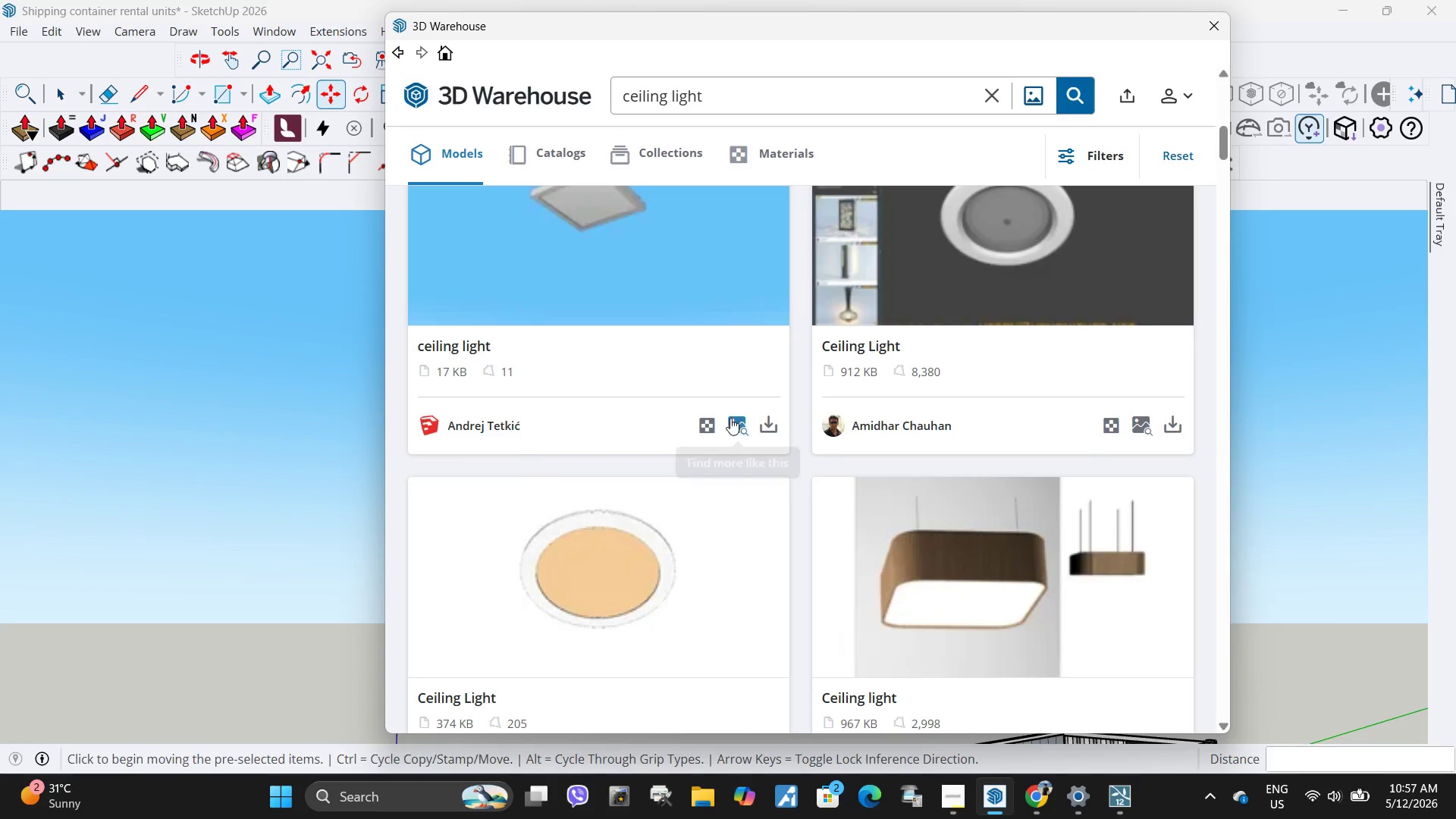 
scroll: coordinate [730, 418], scroll_direction: down, amount: 3.0
 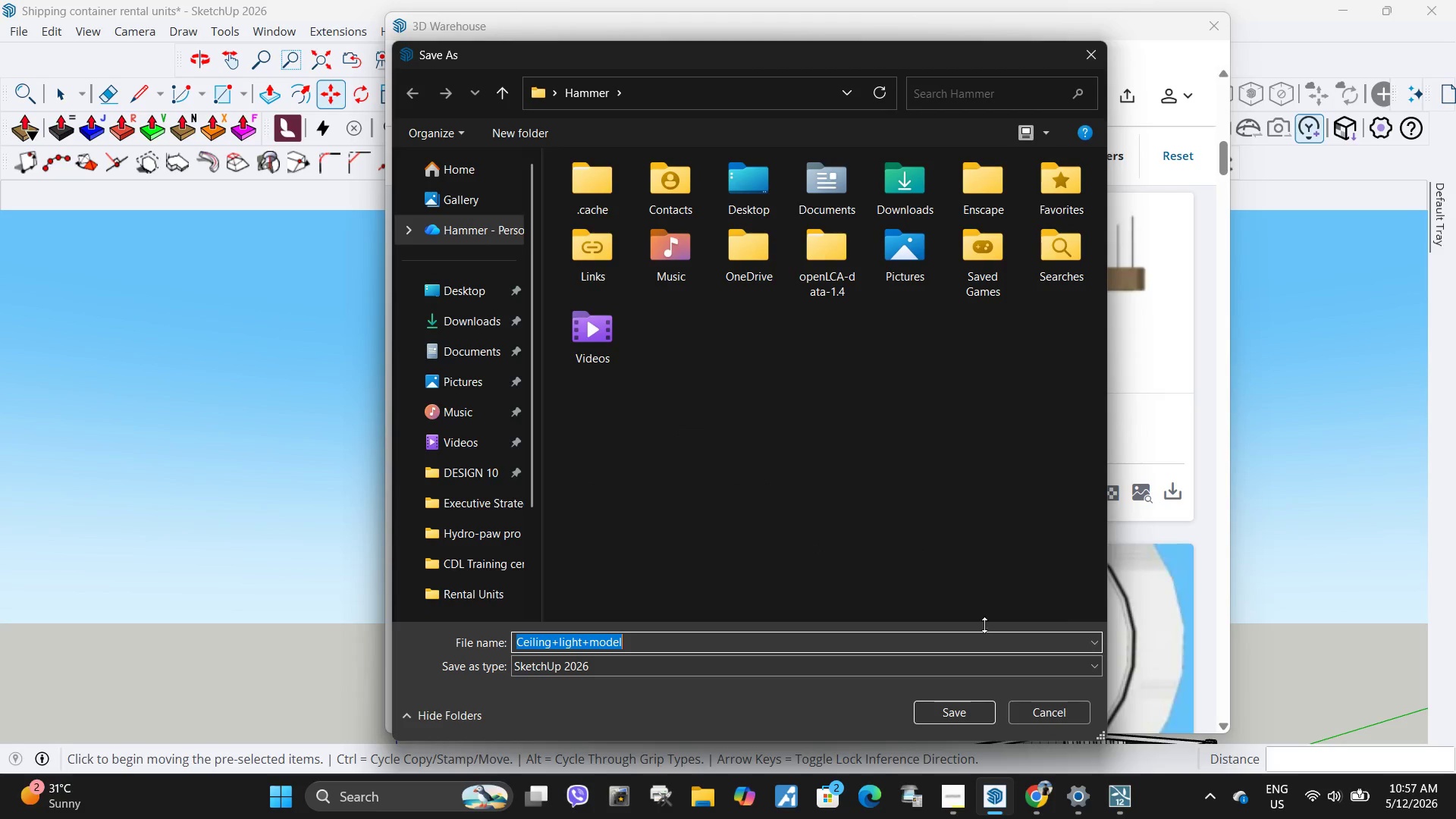 
left_click([1037, 708])
 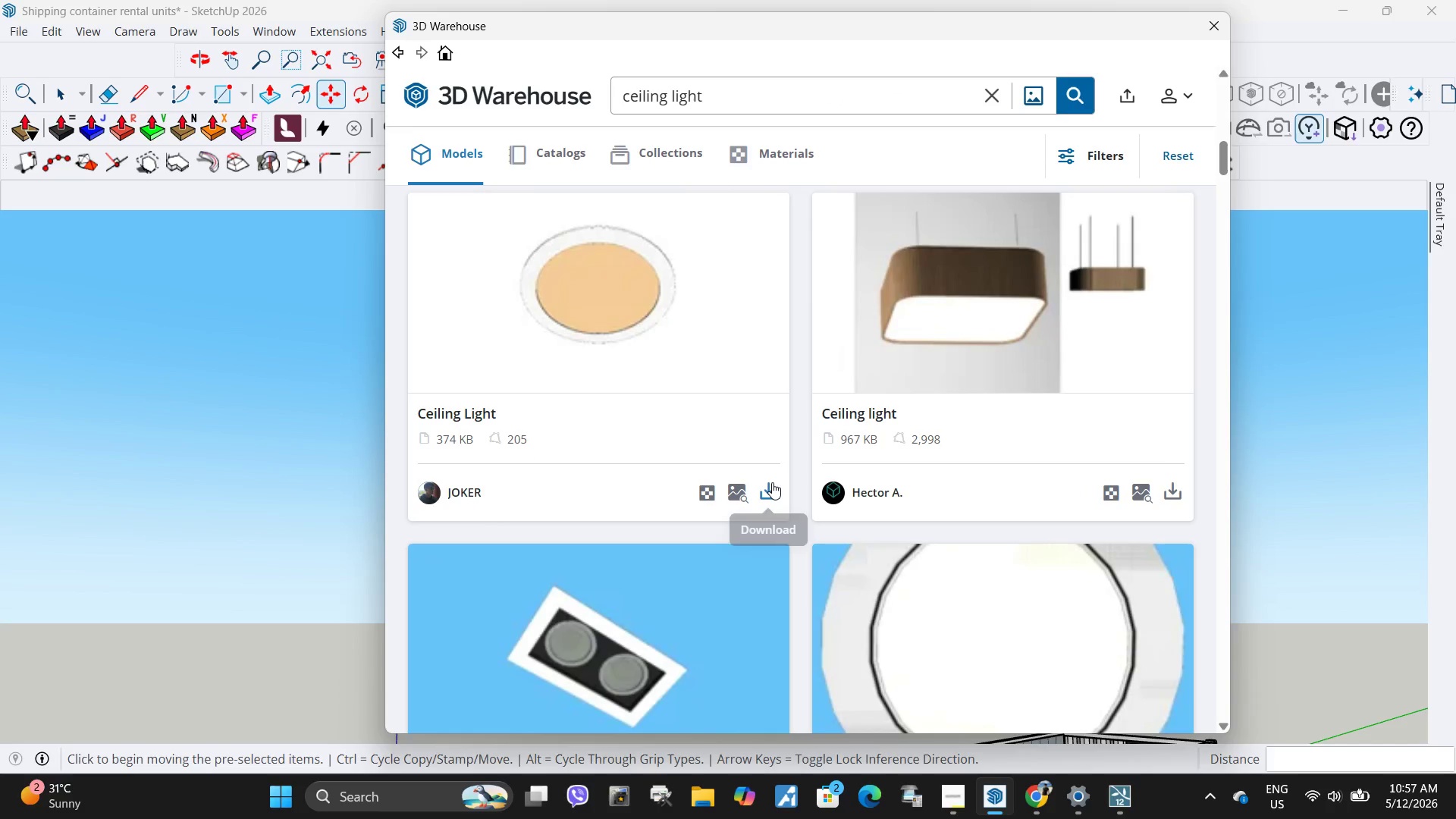 
left_click([772, 482])
 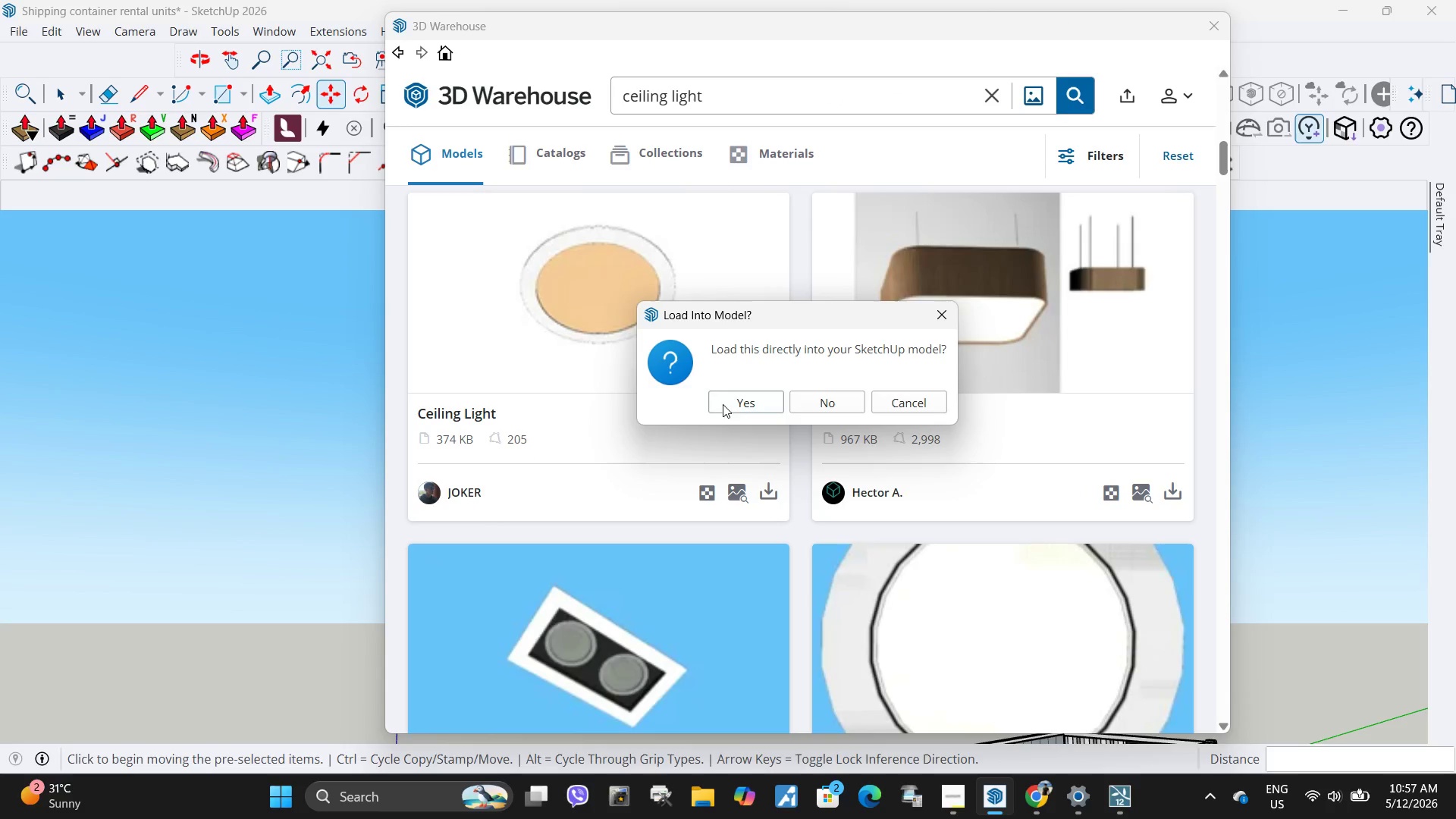 
left_click([730, 400])
 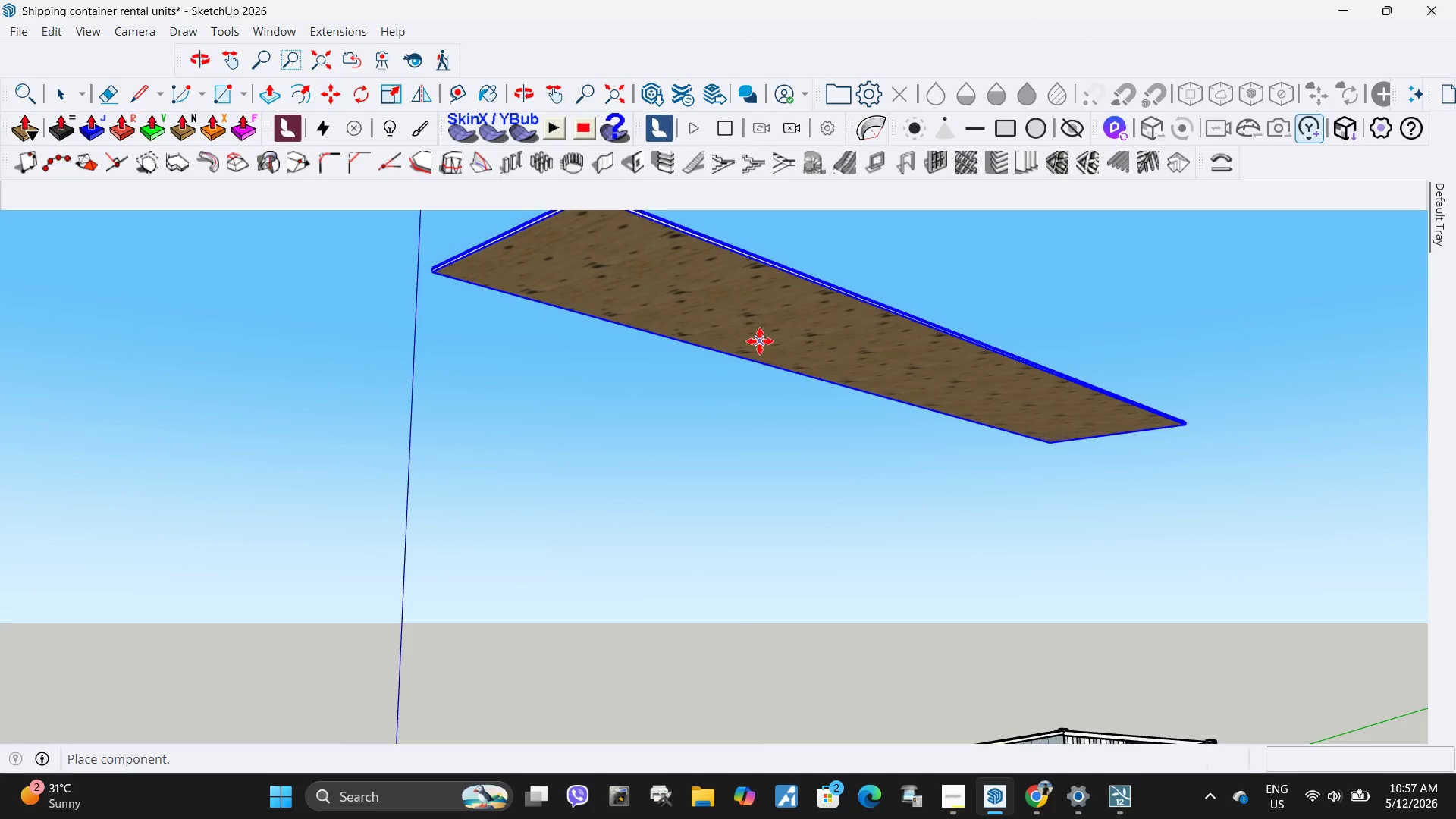 
scroll: coordinate [617, 304], scroll_direction: up, amount: 6.0
 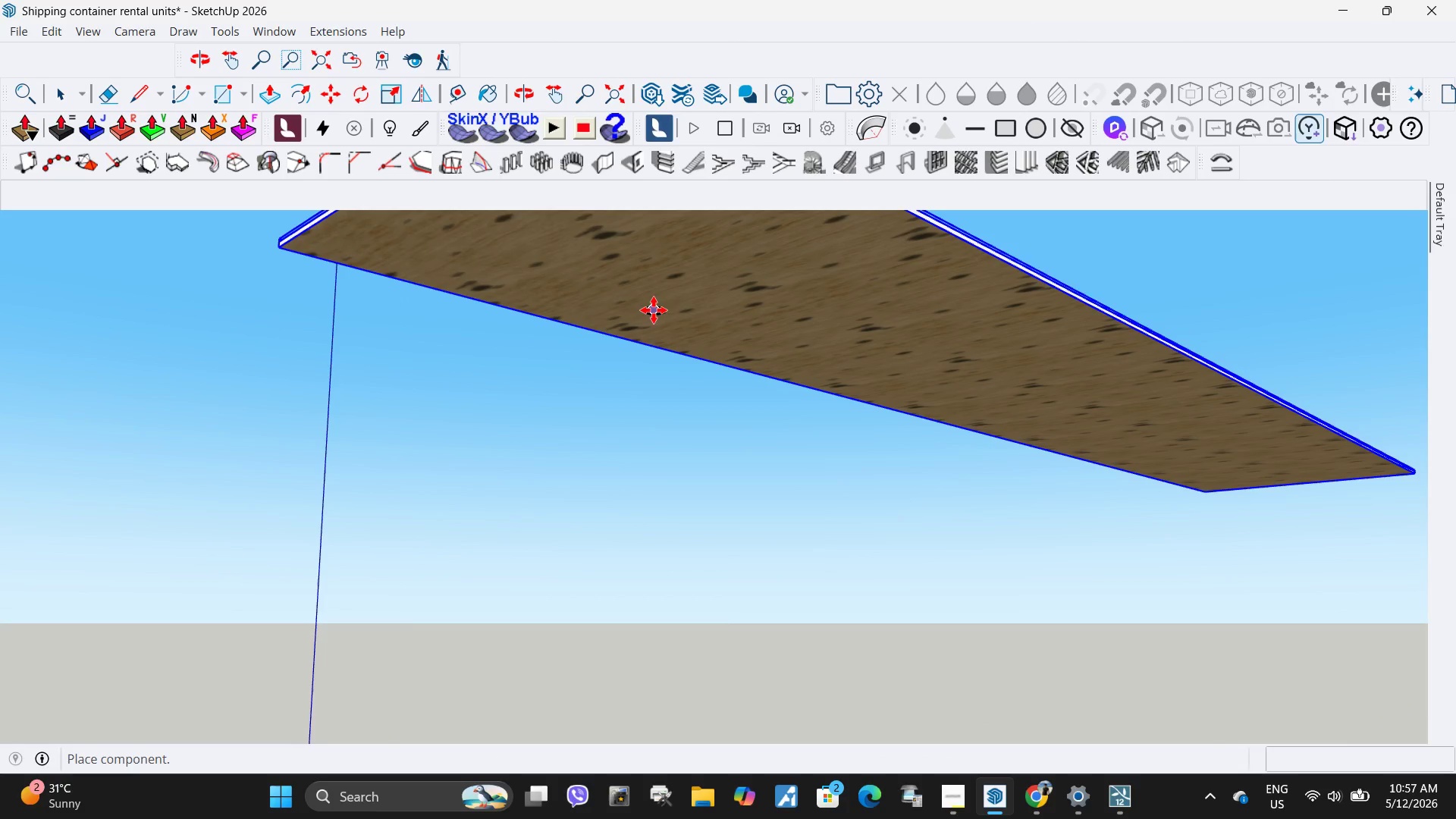 
left_click([660, 309])
 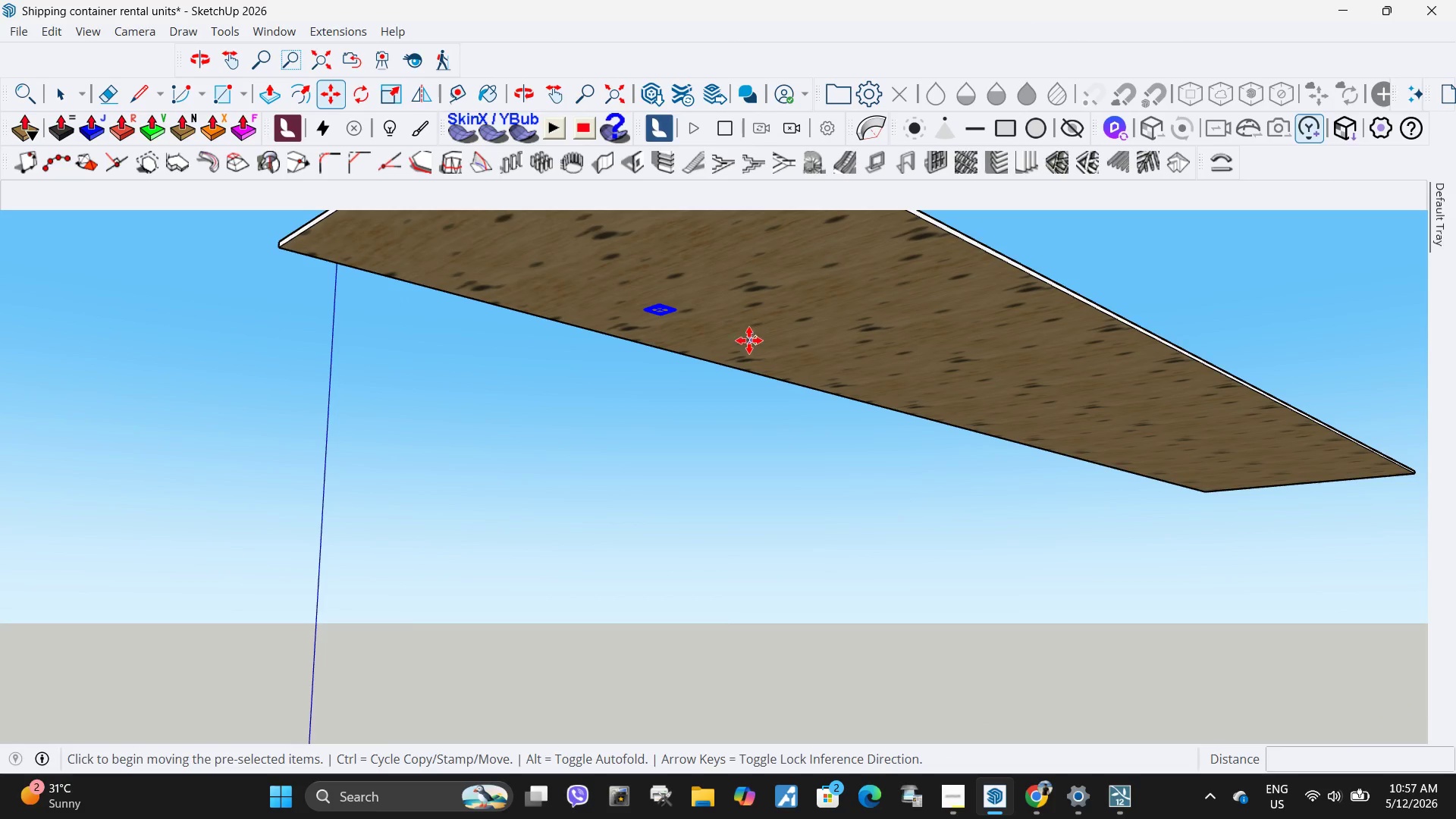 
key(S)
 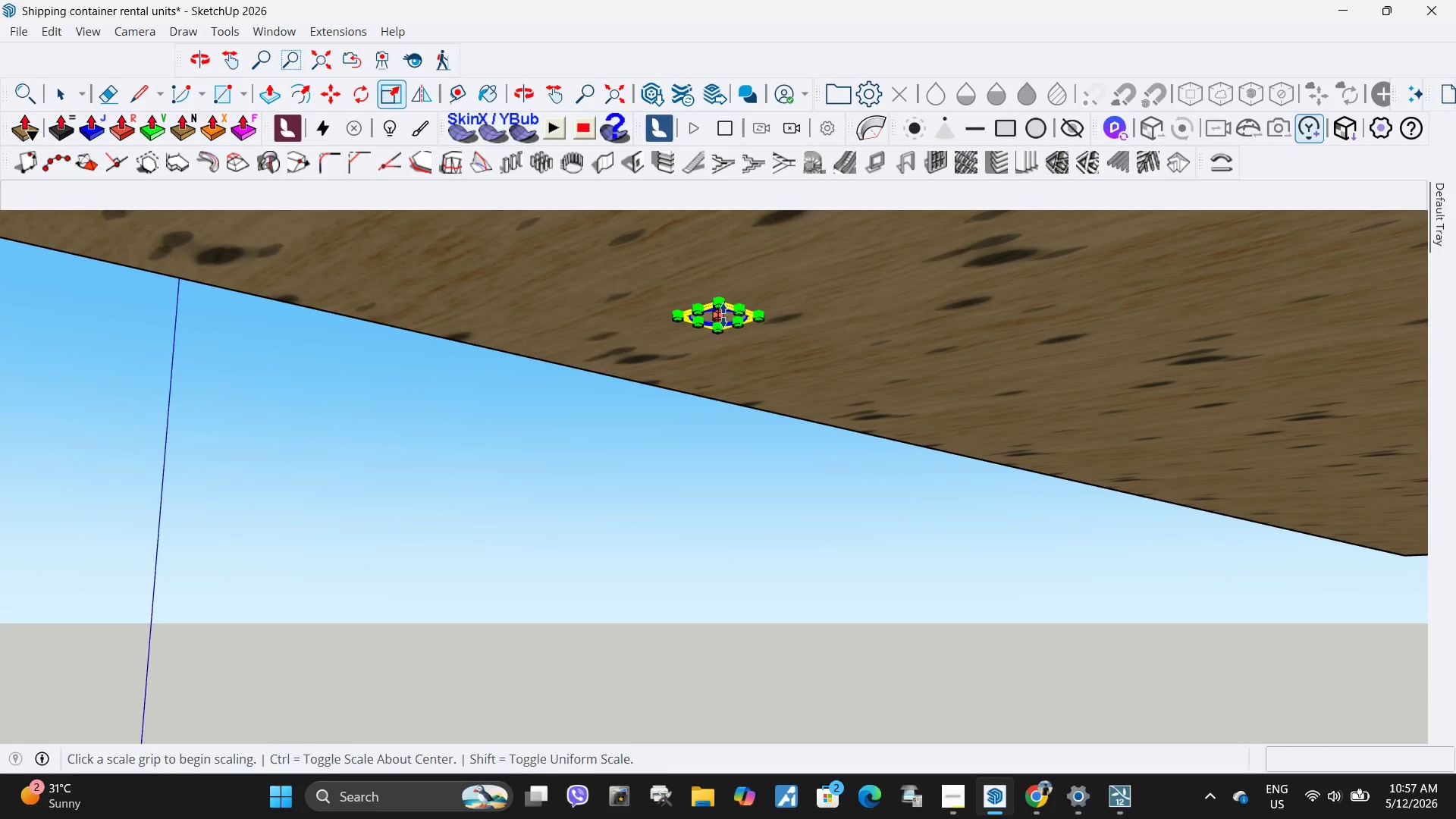 
scroll: coordinate [719, 326], scroll_direction: up, amount: 9.0
 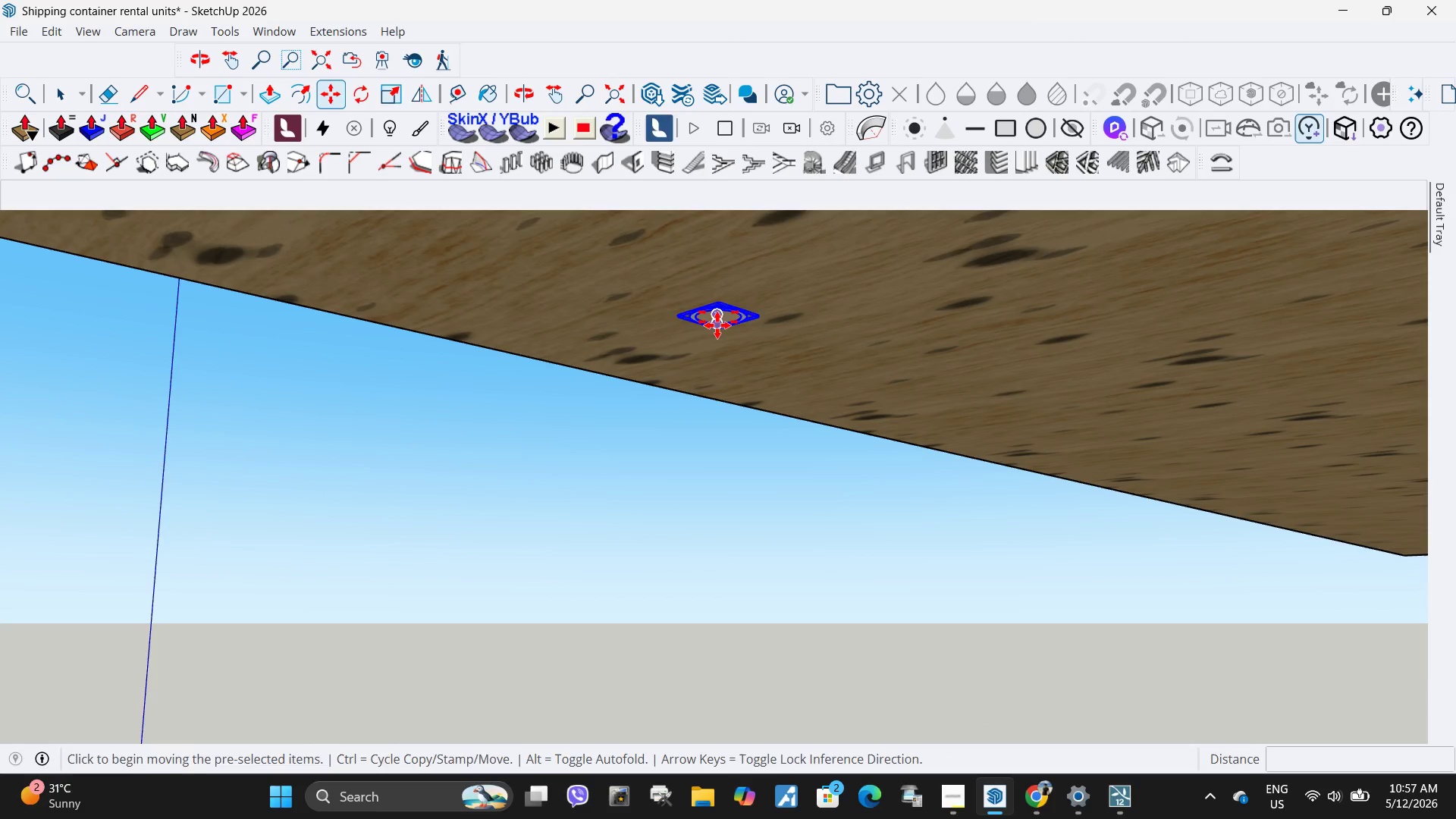 
left_click([723, 318])
 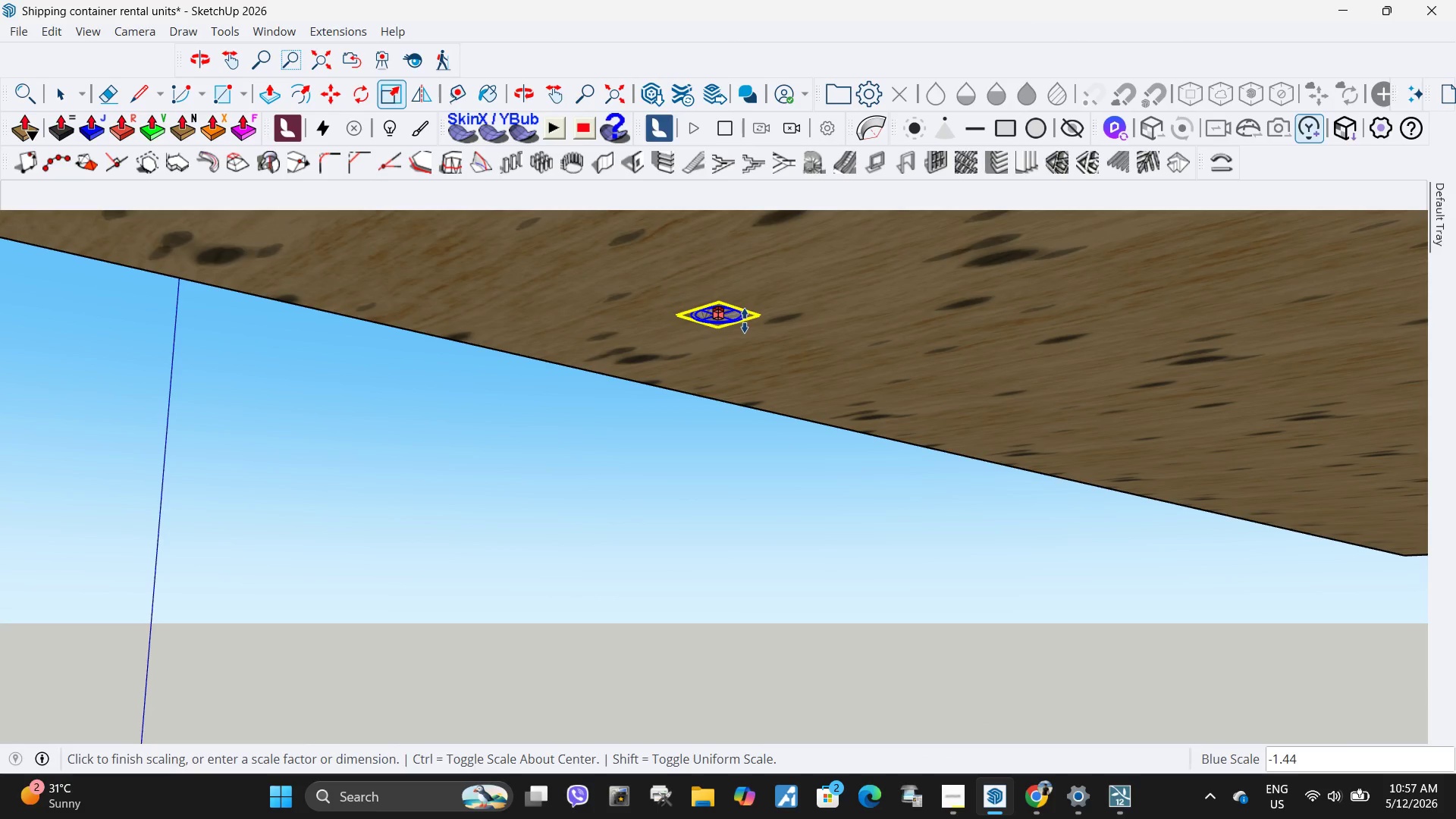 
key(Escape)
 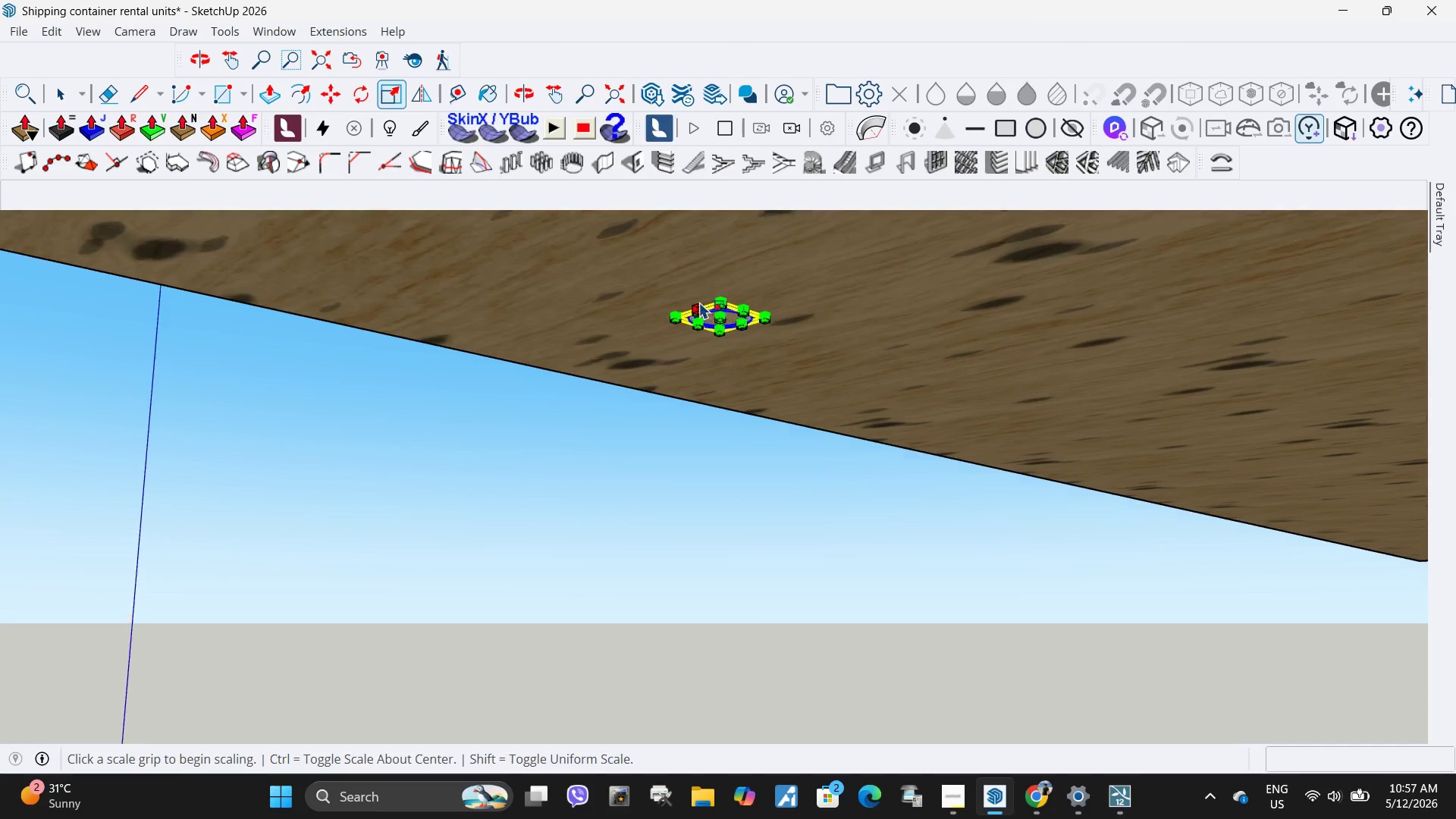 
scroll: coordinate [733, 293], scroll_direction: up, amount: 8.0
 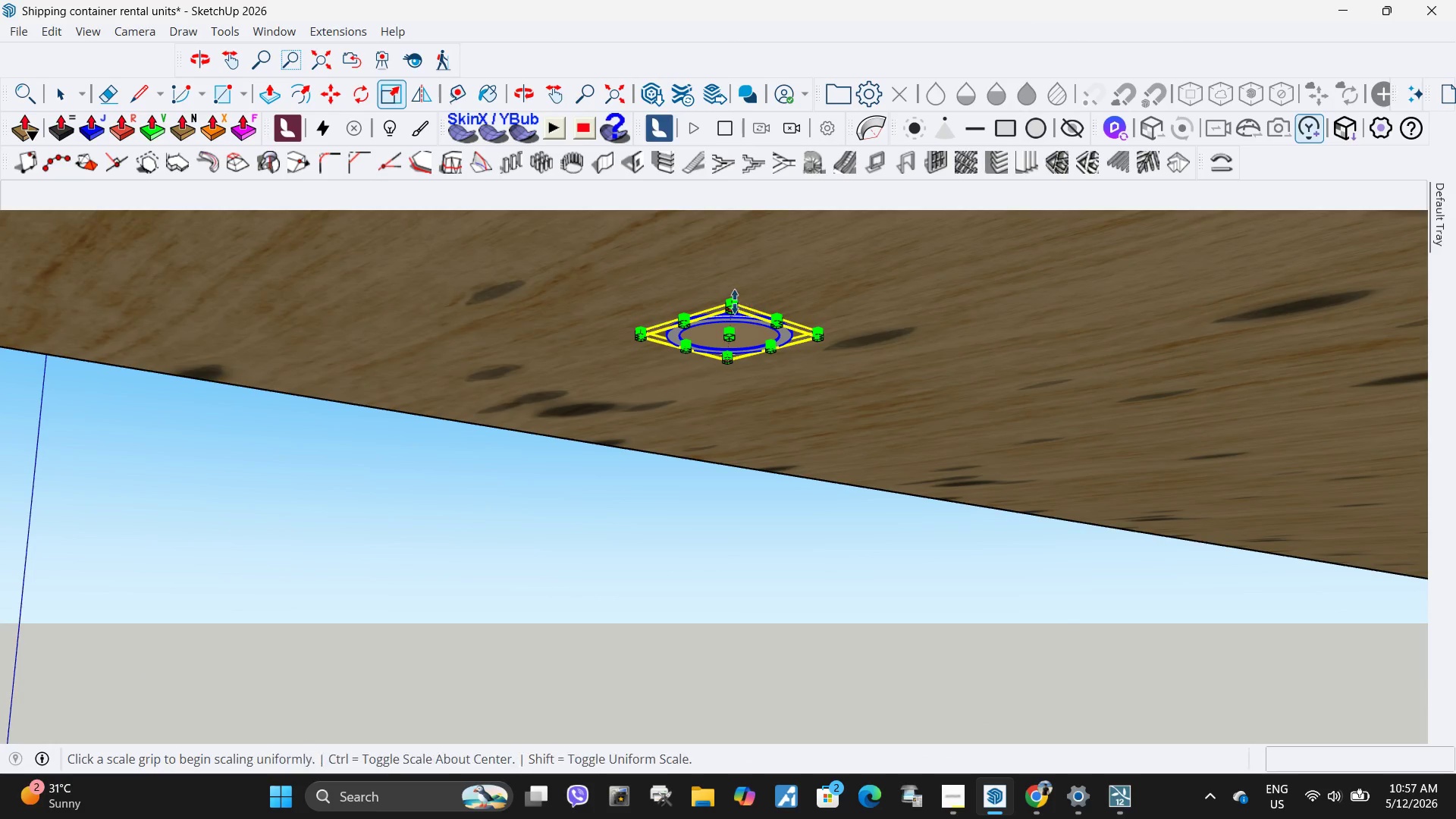 
left_click([733, 303])
 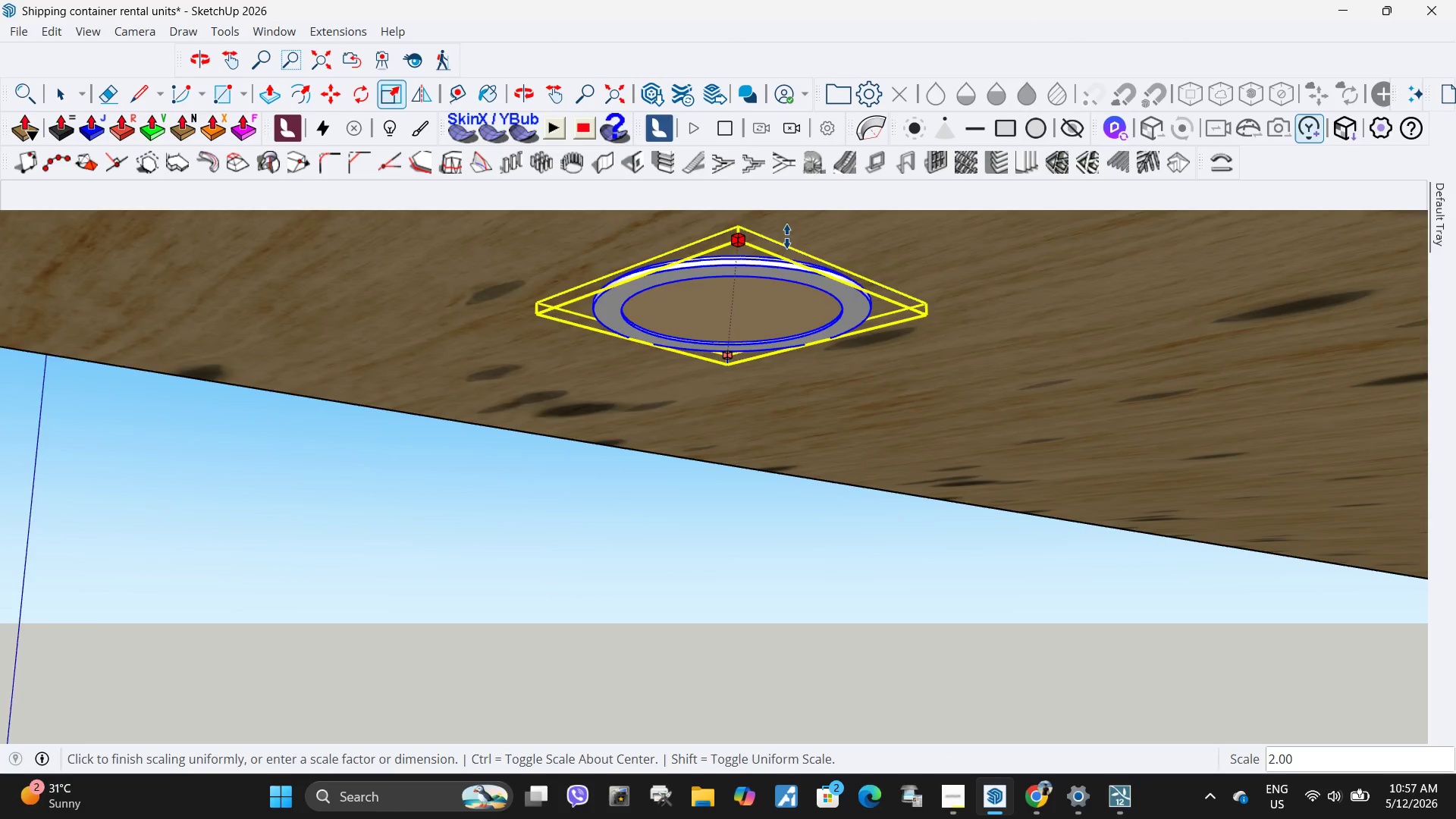 
scroll: coordinate [789, 234], scroll_direction: down, amount: 31.0
 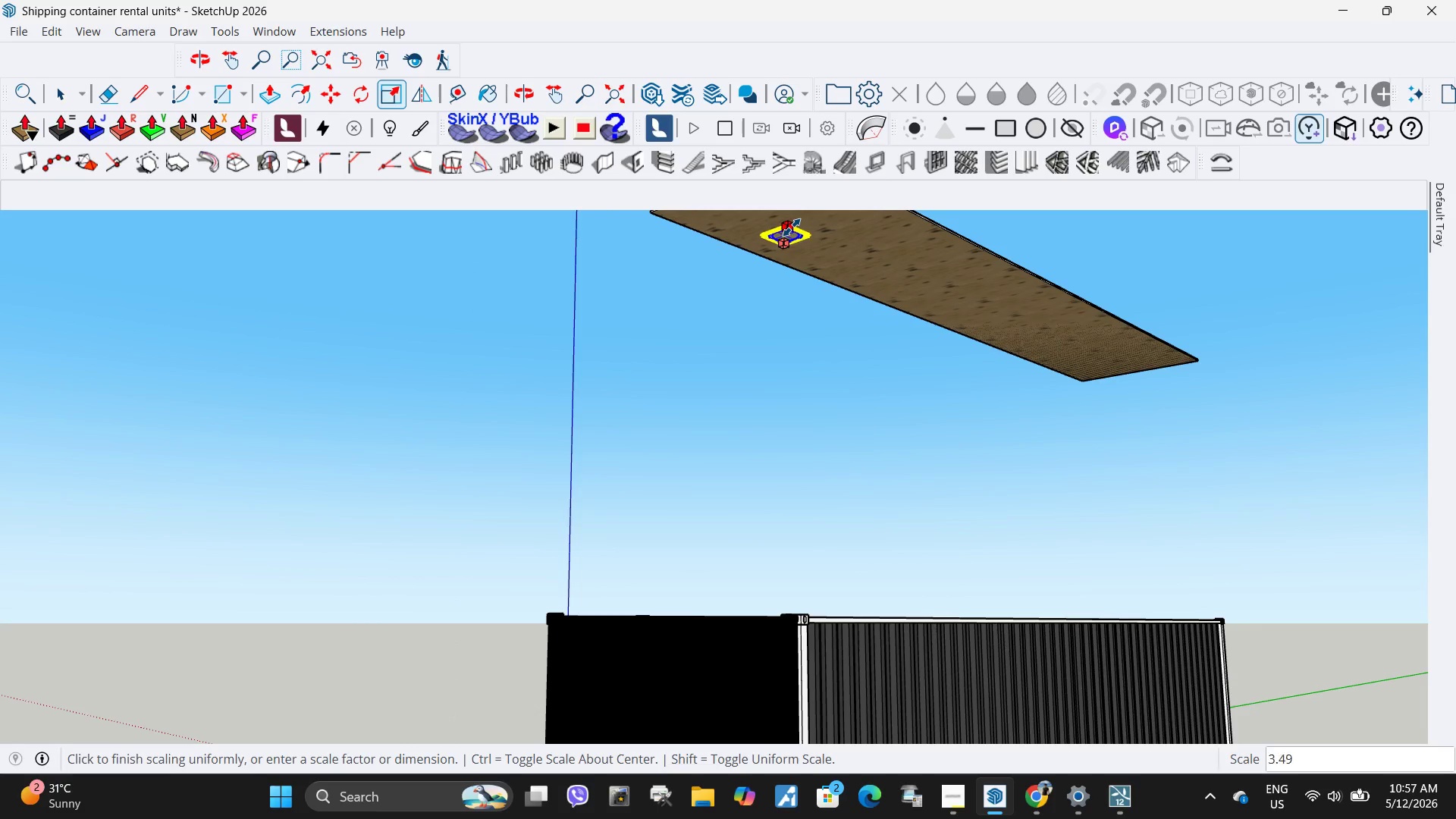 
left_click([792, 228])
 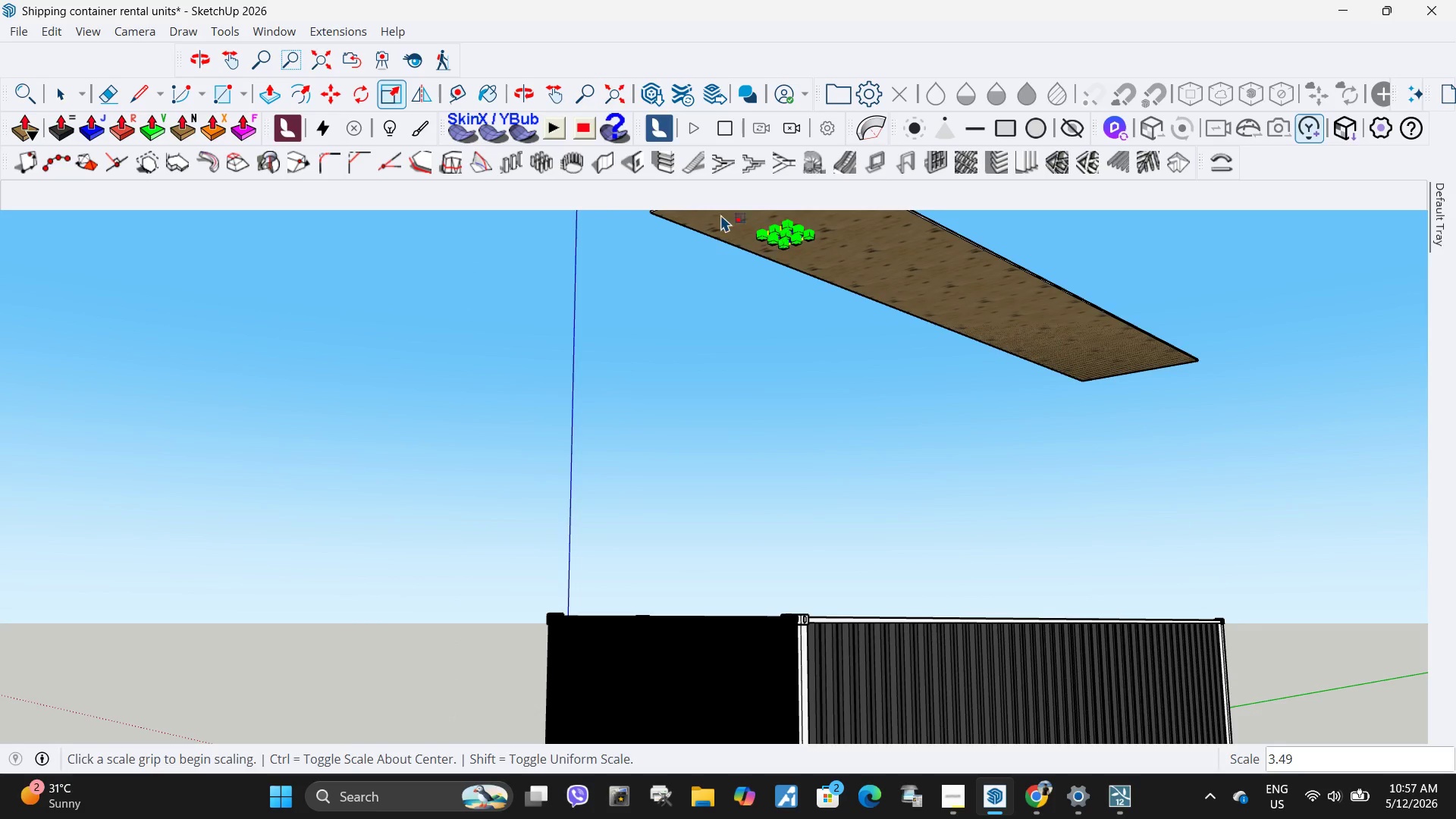 
key(M)
 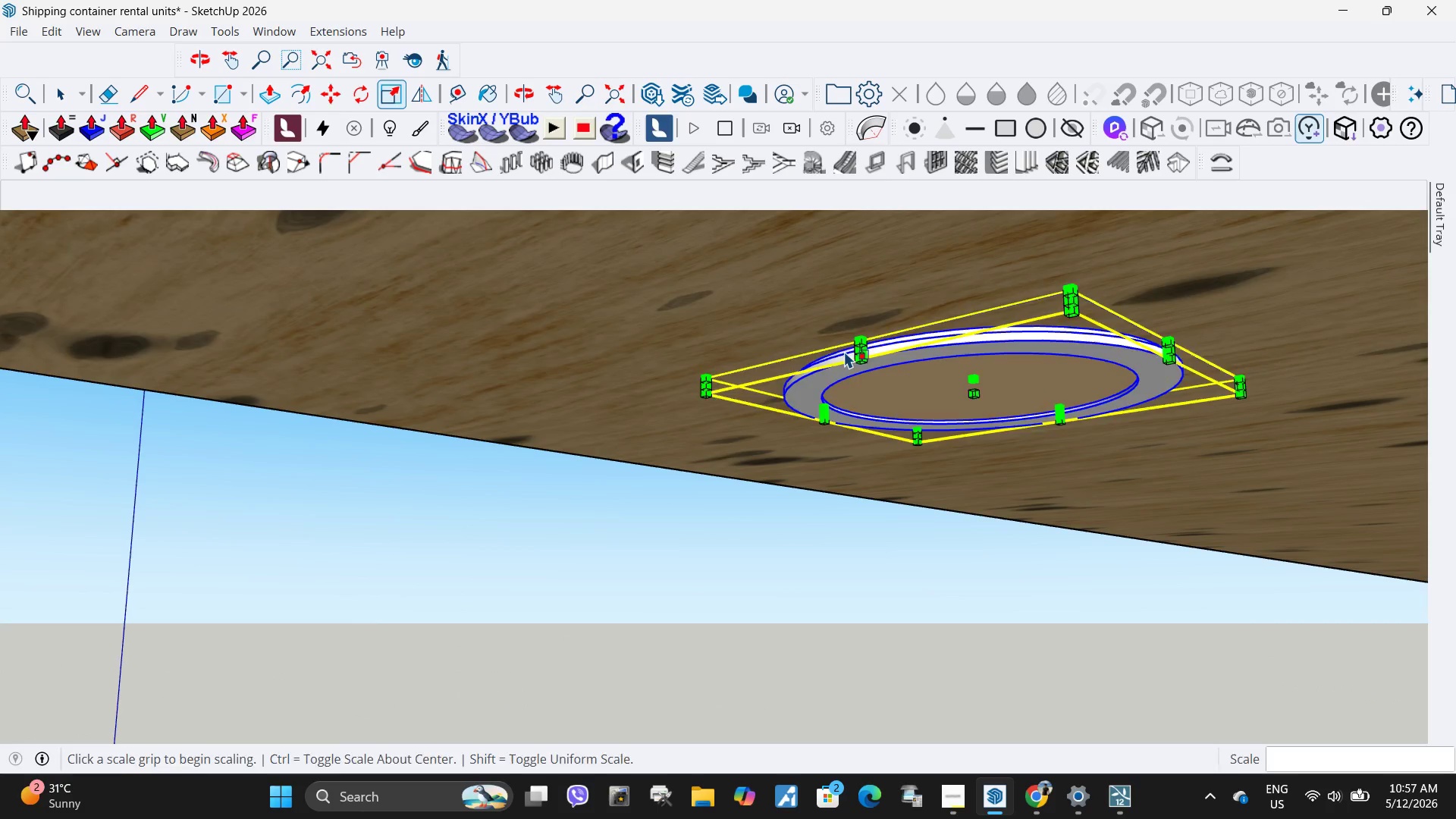 
scroll: coordinate [843, 354], scroll_direction: up, amount: 24.0
 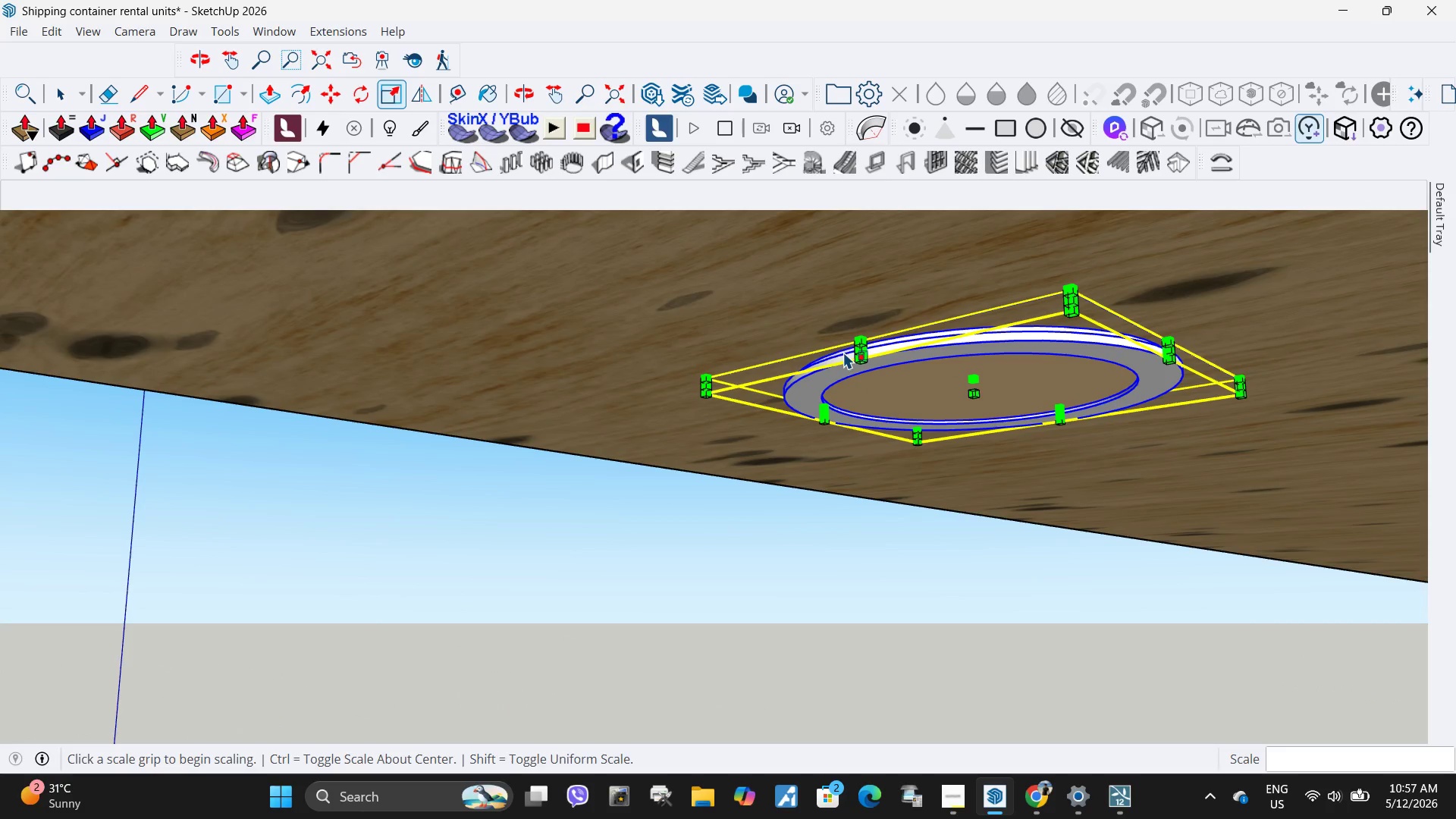 
mouse_move([856, 360])
 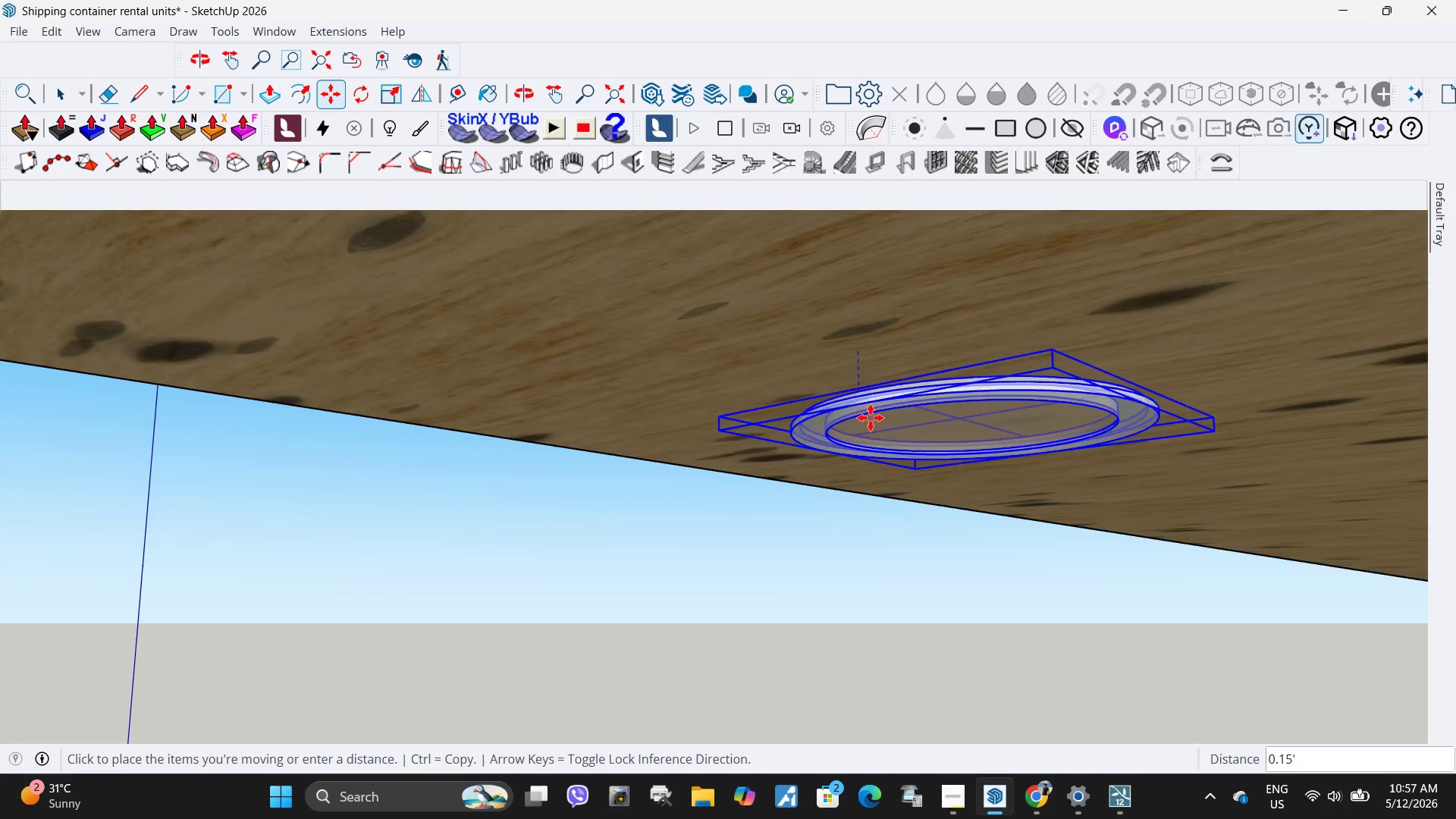 
scroll: coordinate [937, 426], scroll_direction: down, amount: 14.0
 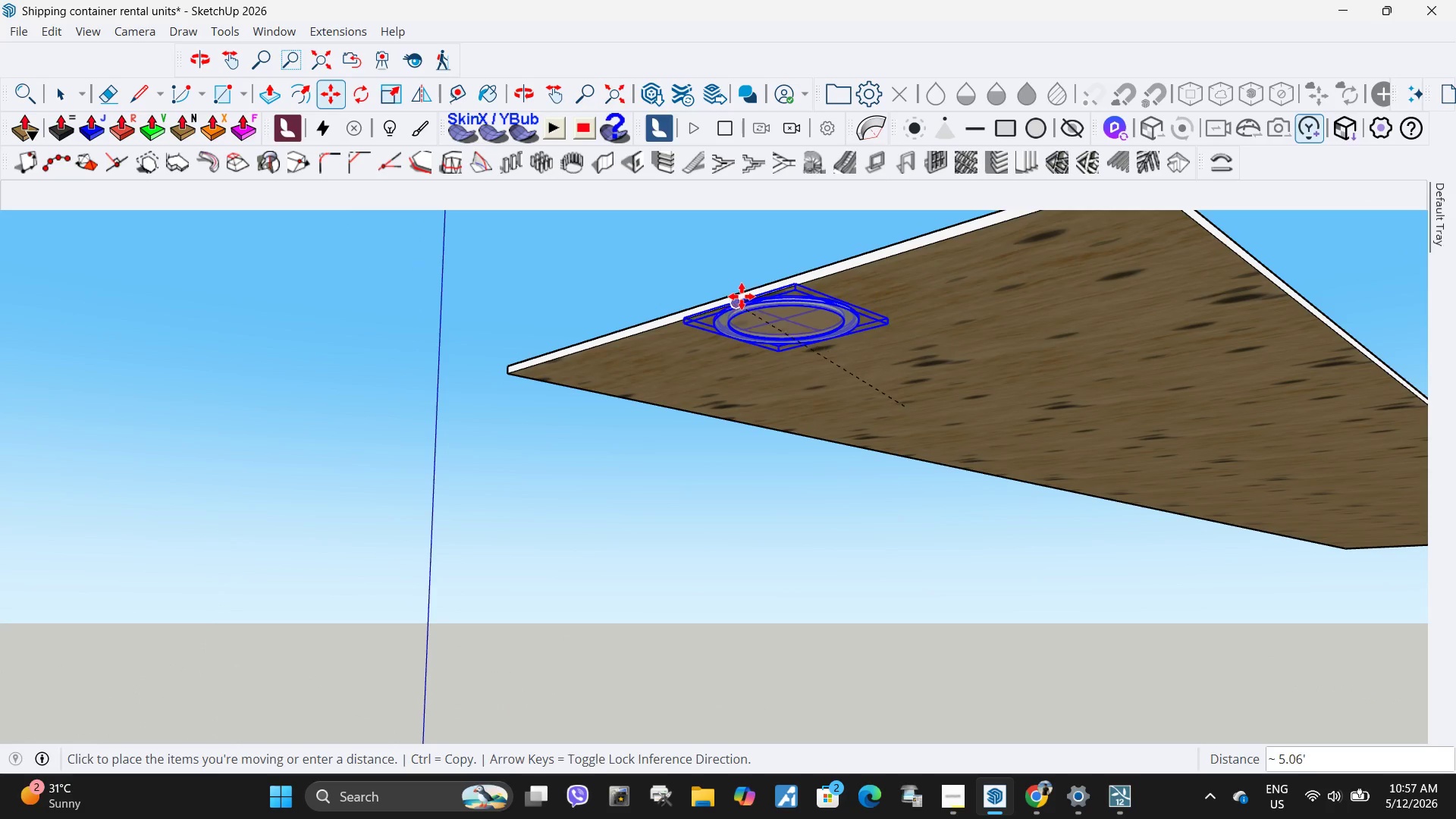 
left_click([739, 297])
 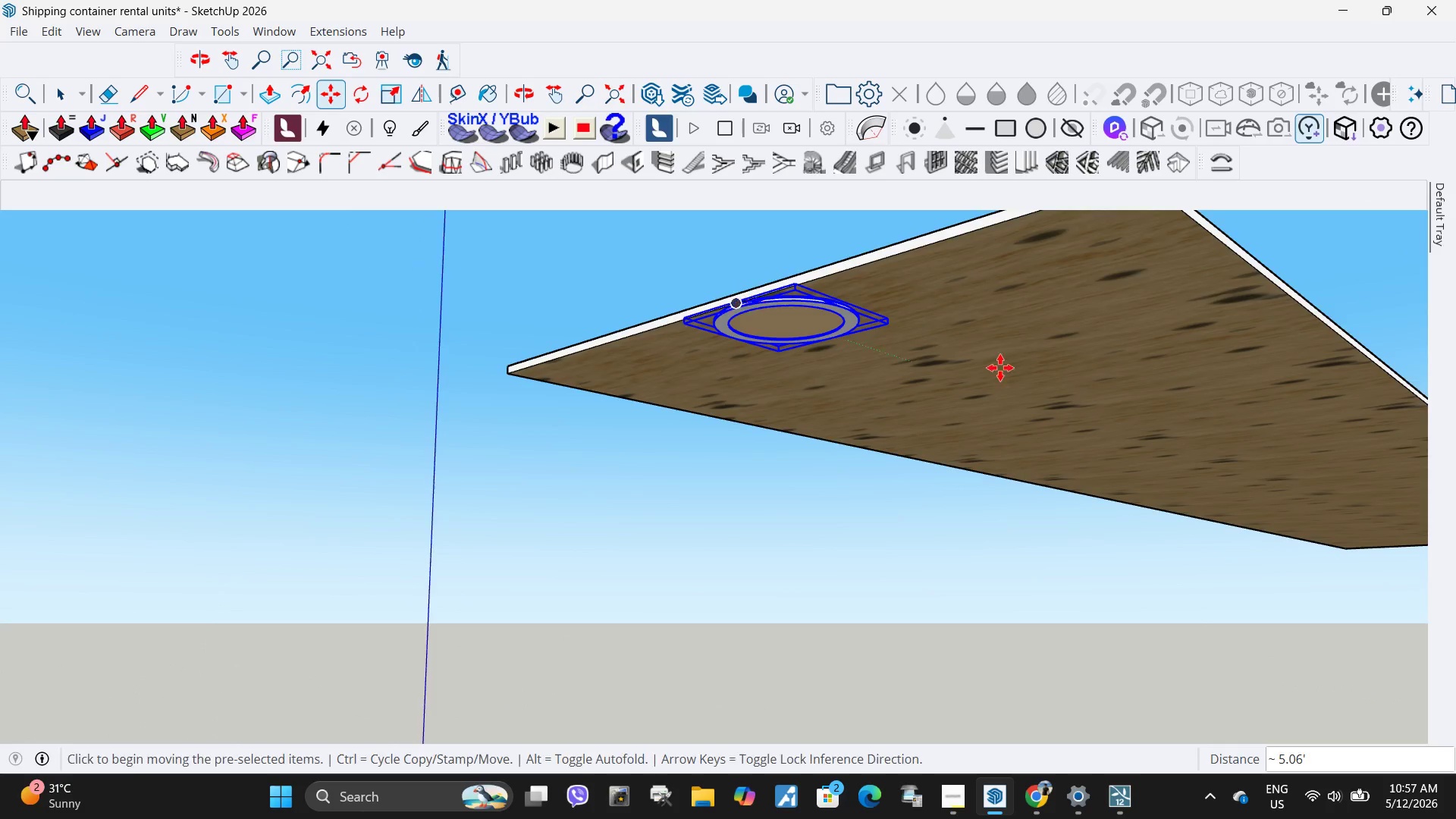 
scroll: coordinate [894, 473], scroll_direction: down, amount: 20.0
 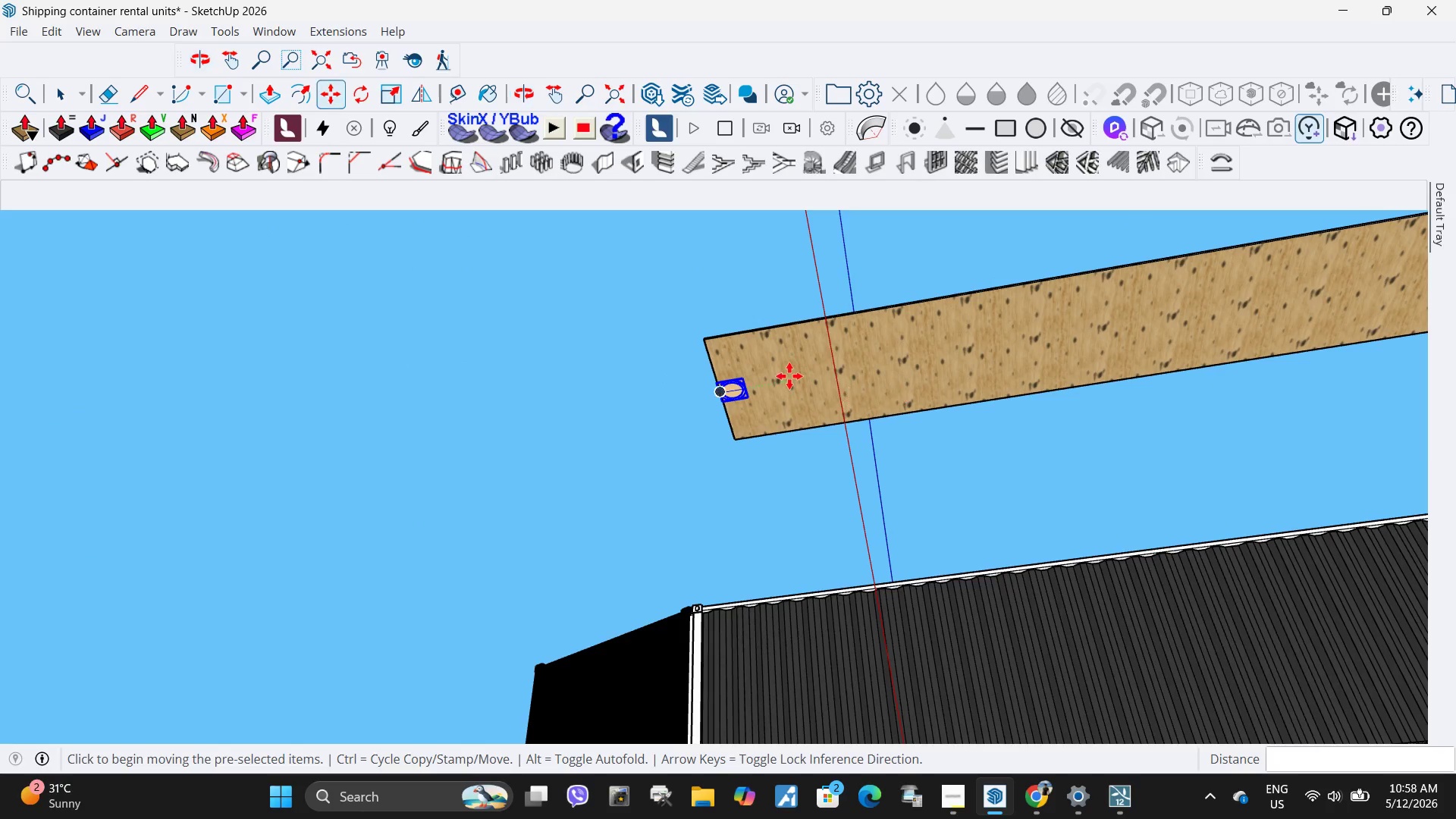 
left_click([789, 376])
 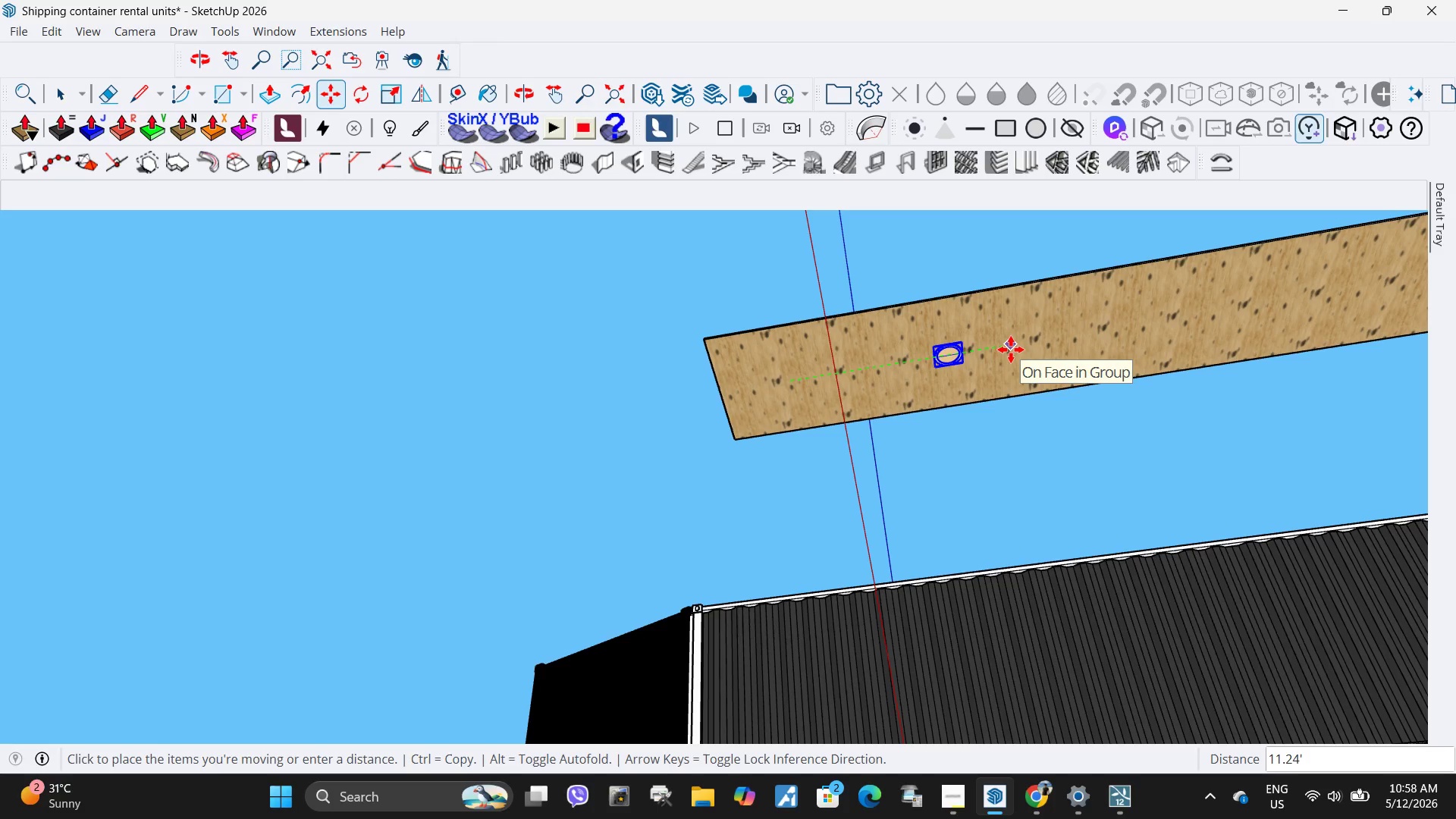 
left_click([1011, 350])
 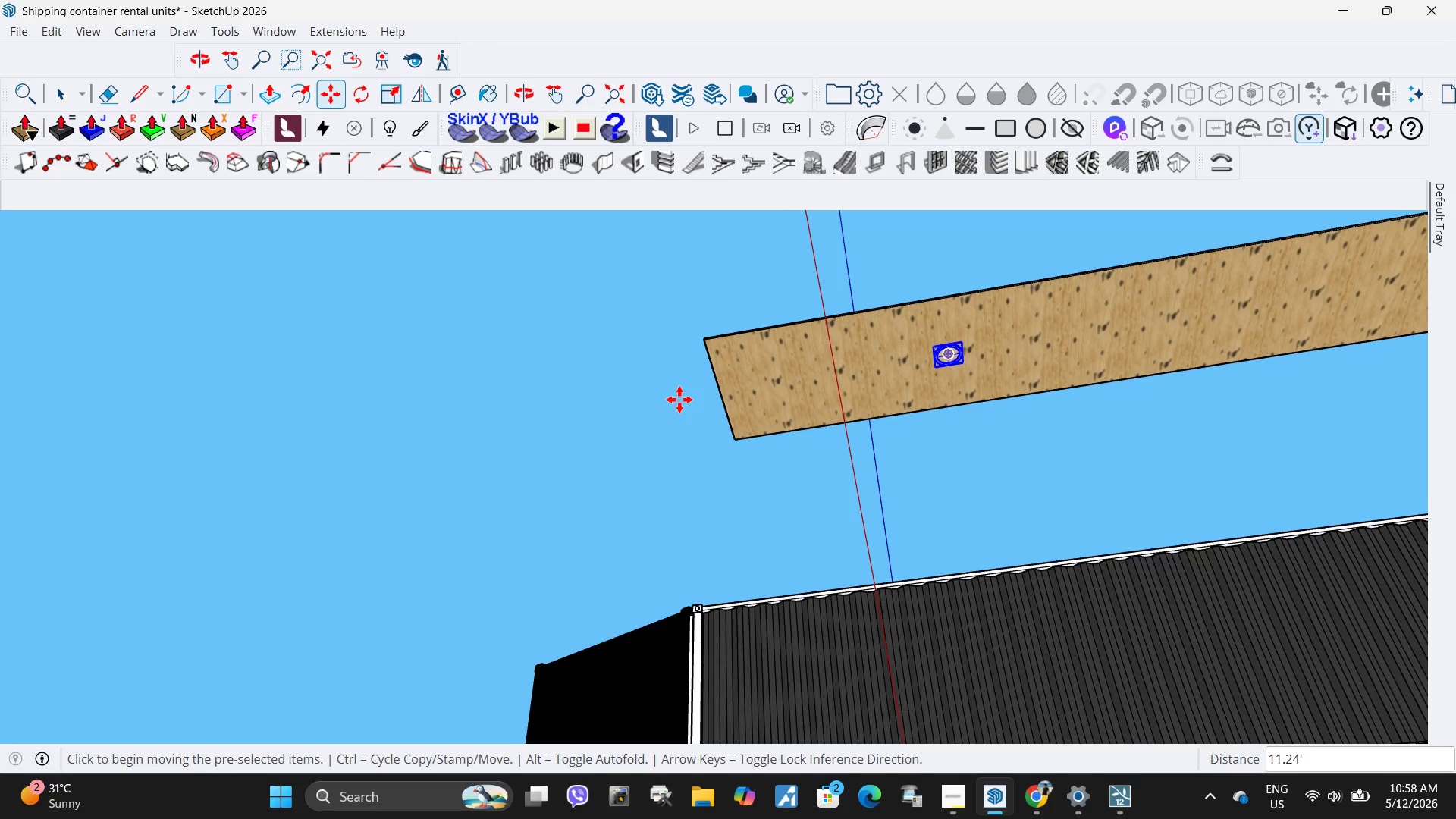 
scroll: coordinate [896, 375], scroll_direction: down, amount: 7.0
 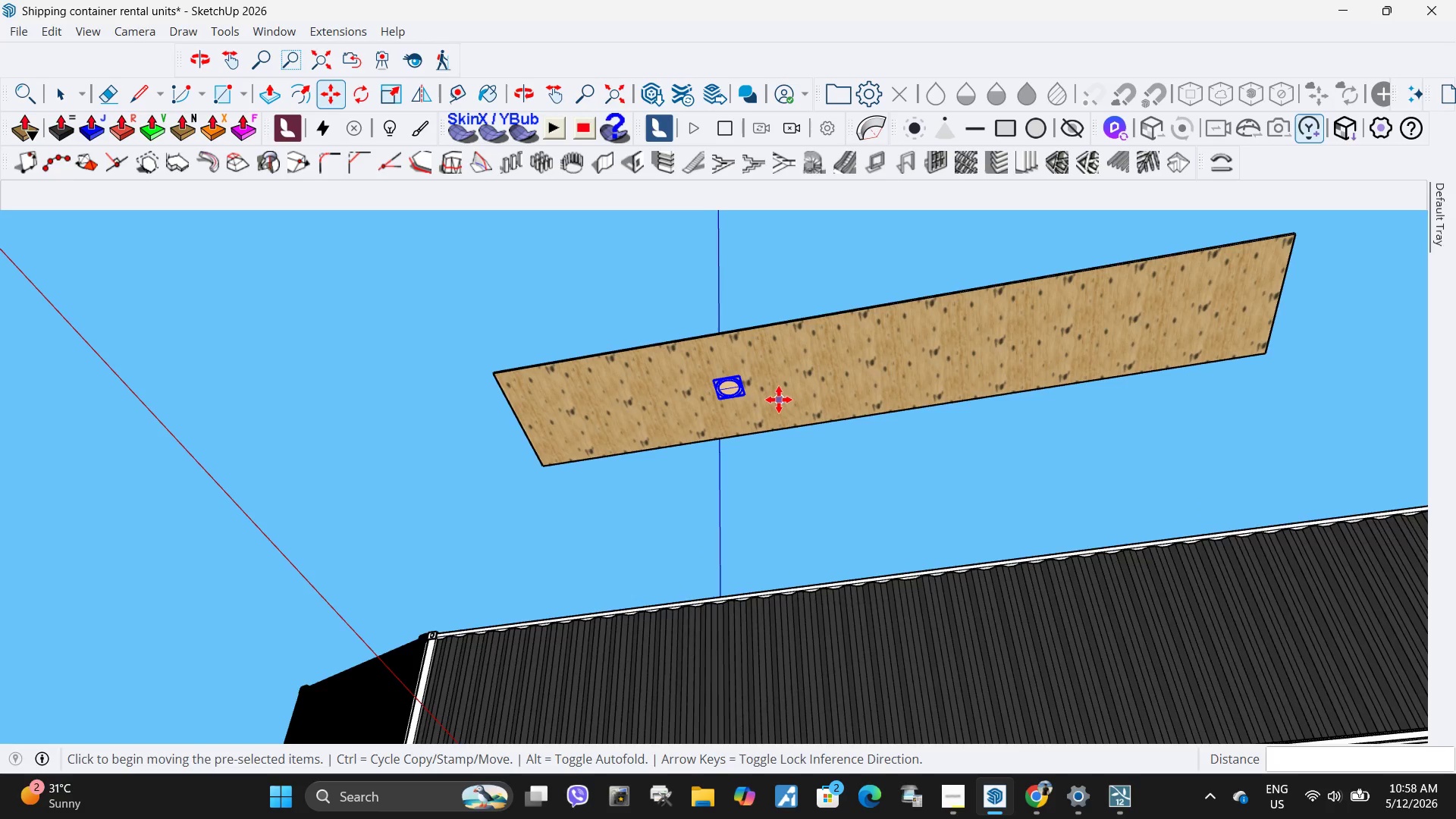 
key(M)
 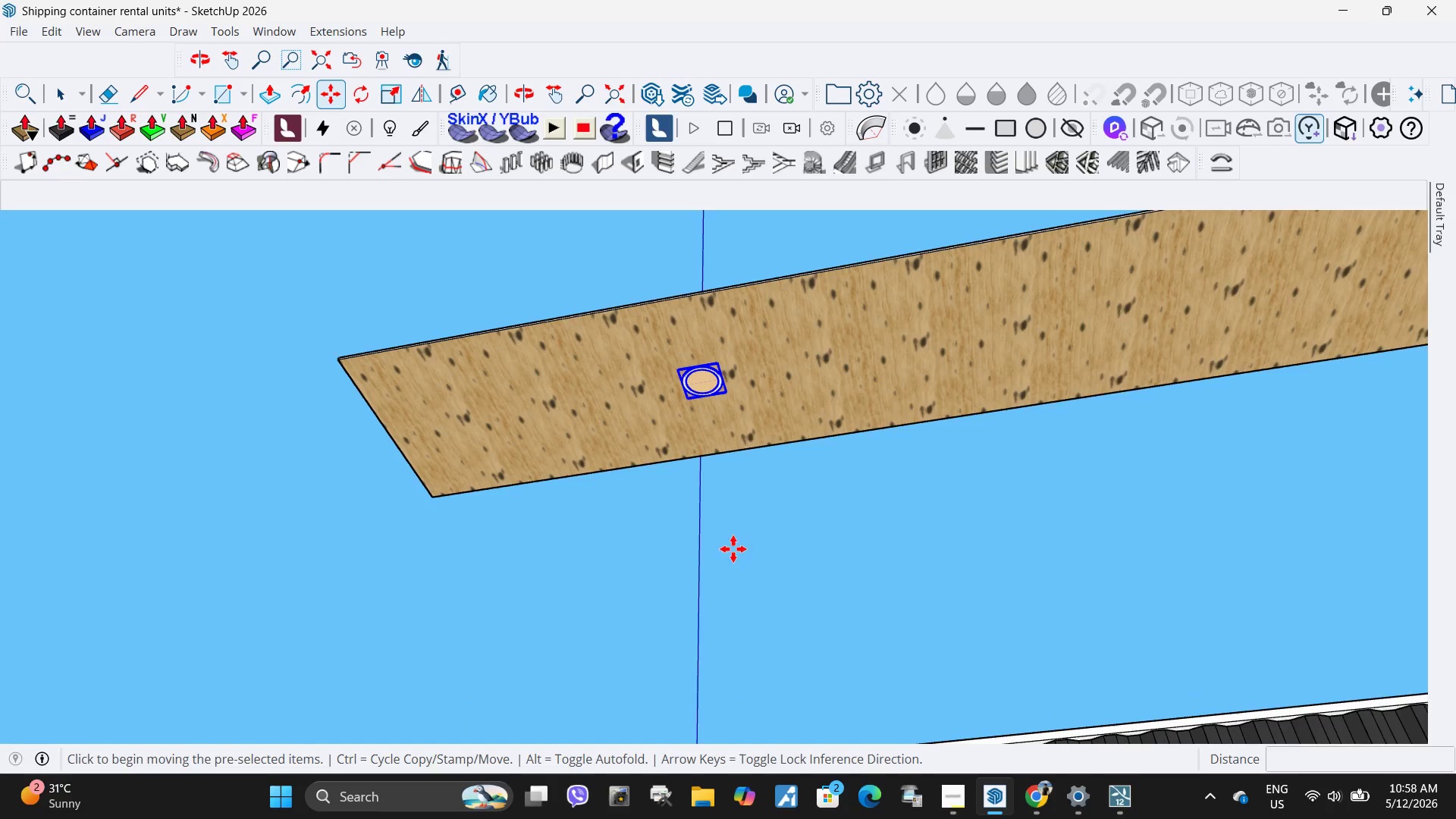 
scroll: coordinate [779, 400], scroll_direction: up, amount: 4.0
 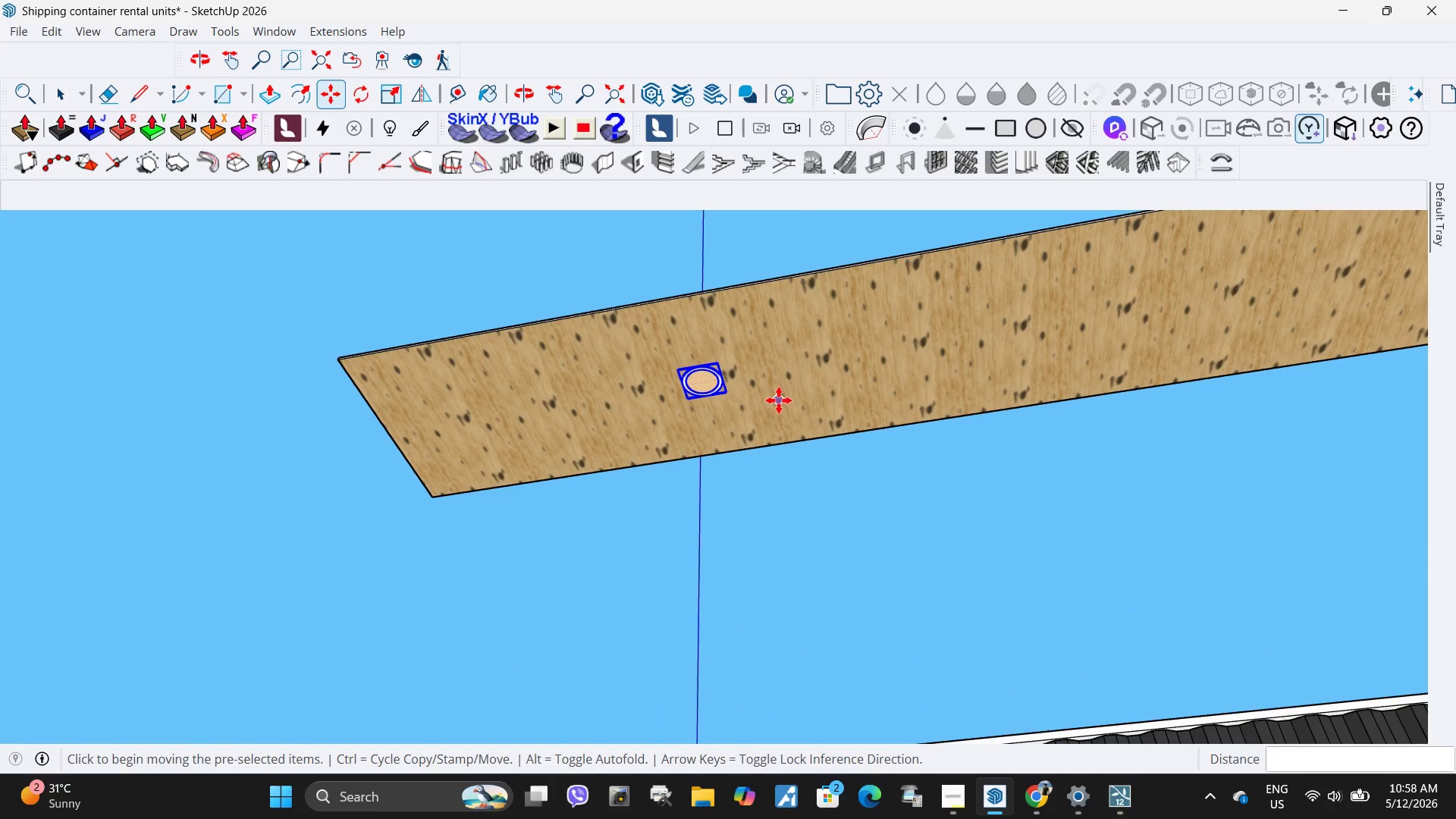 
key(Control+ControlLeft)
 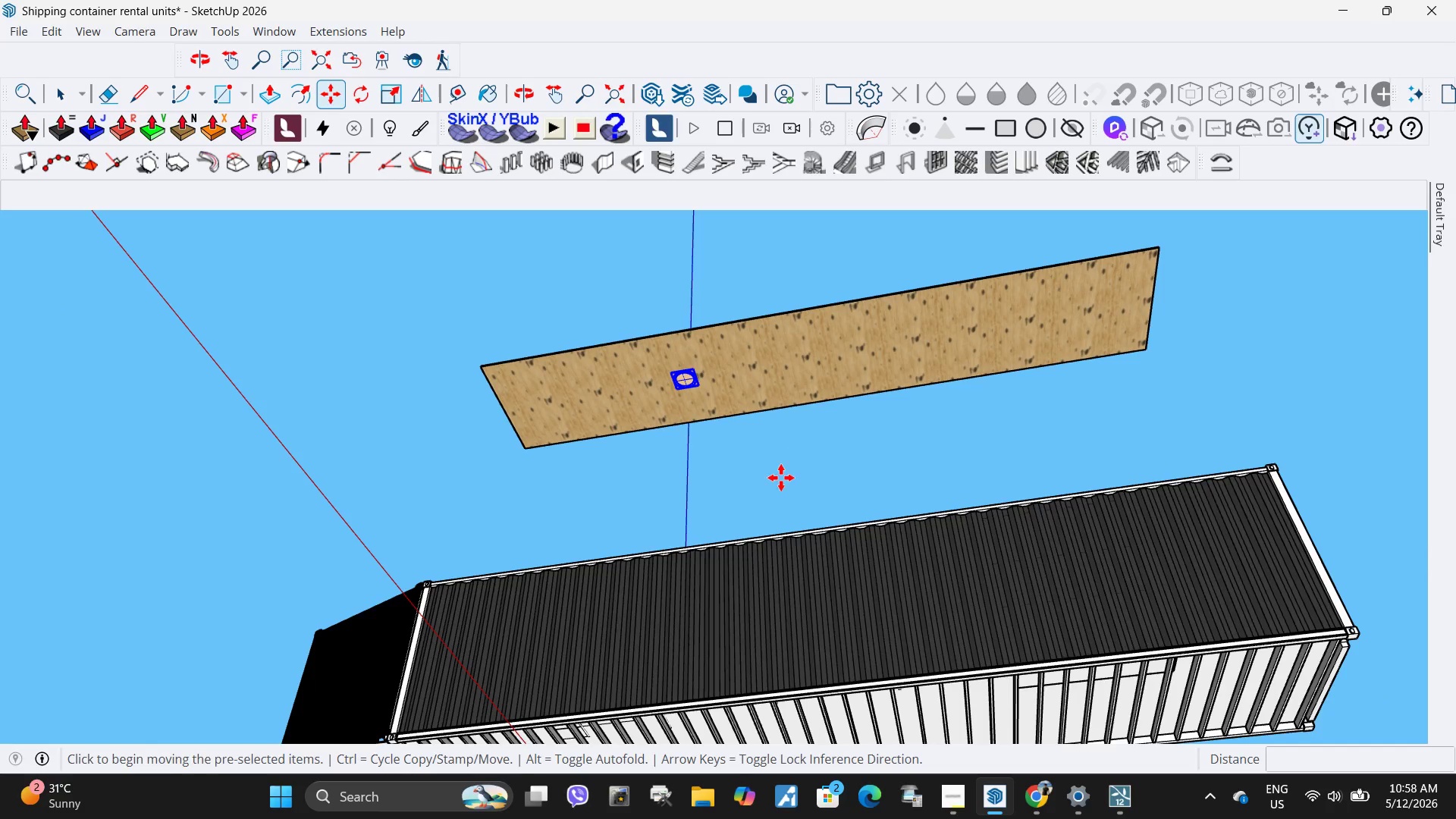 
double_click([778, 481])
 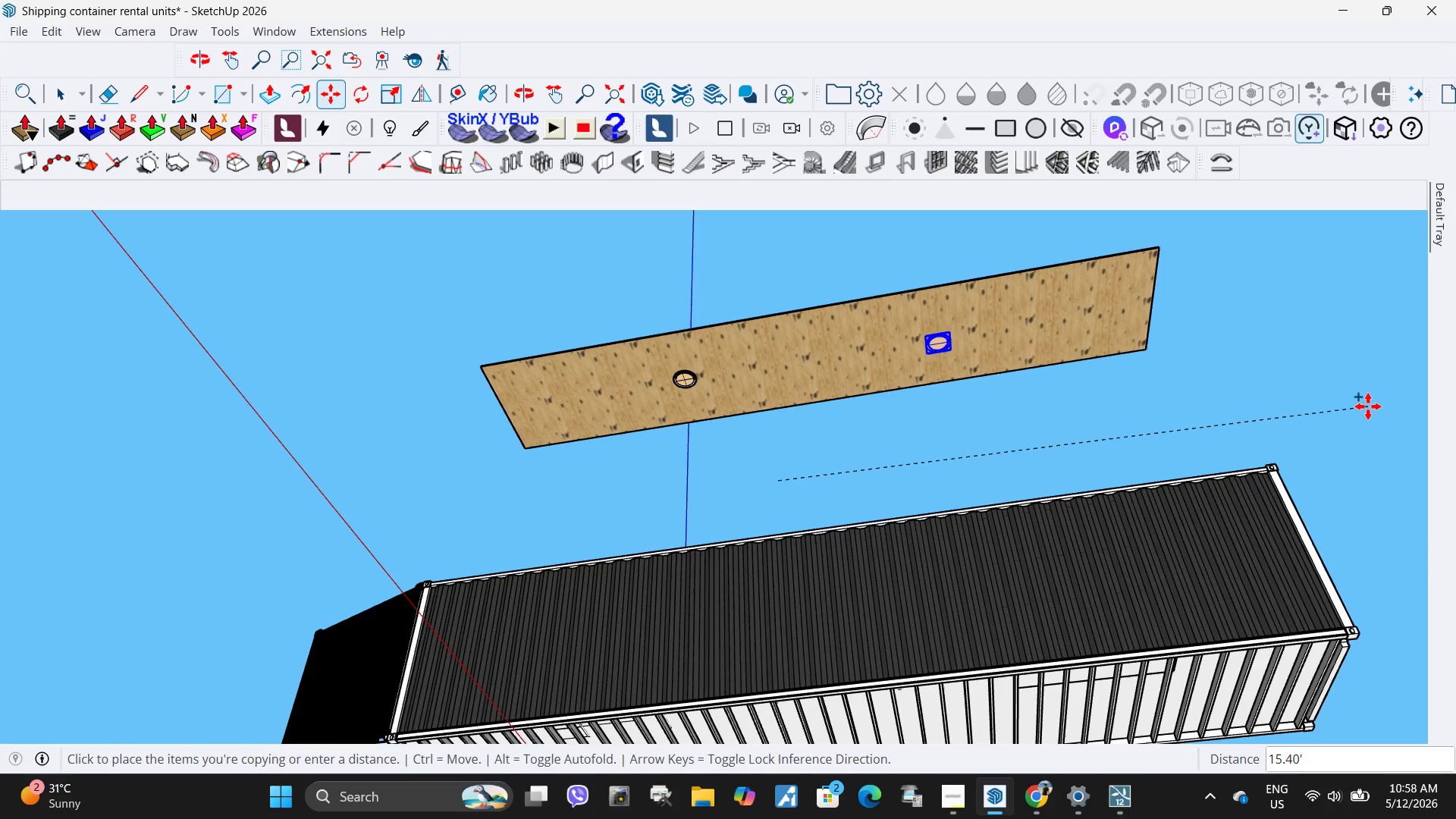 
scroll: coordinate [799, 438], scroll_direction: down, amount: 30.0
 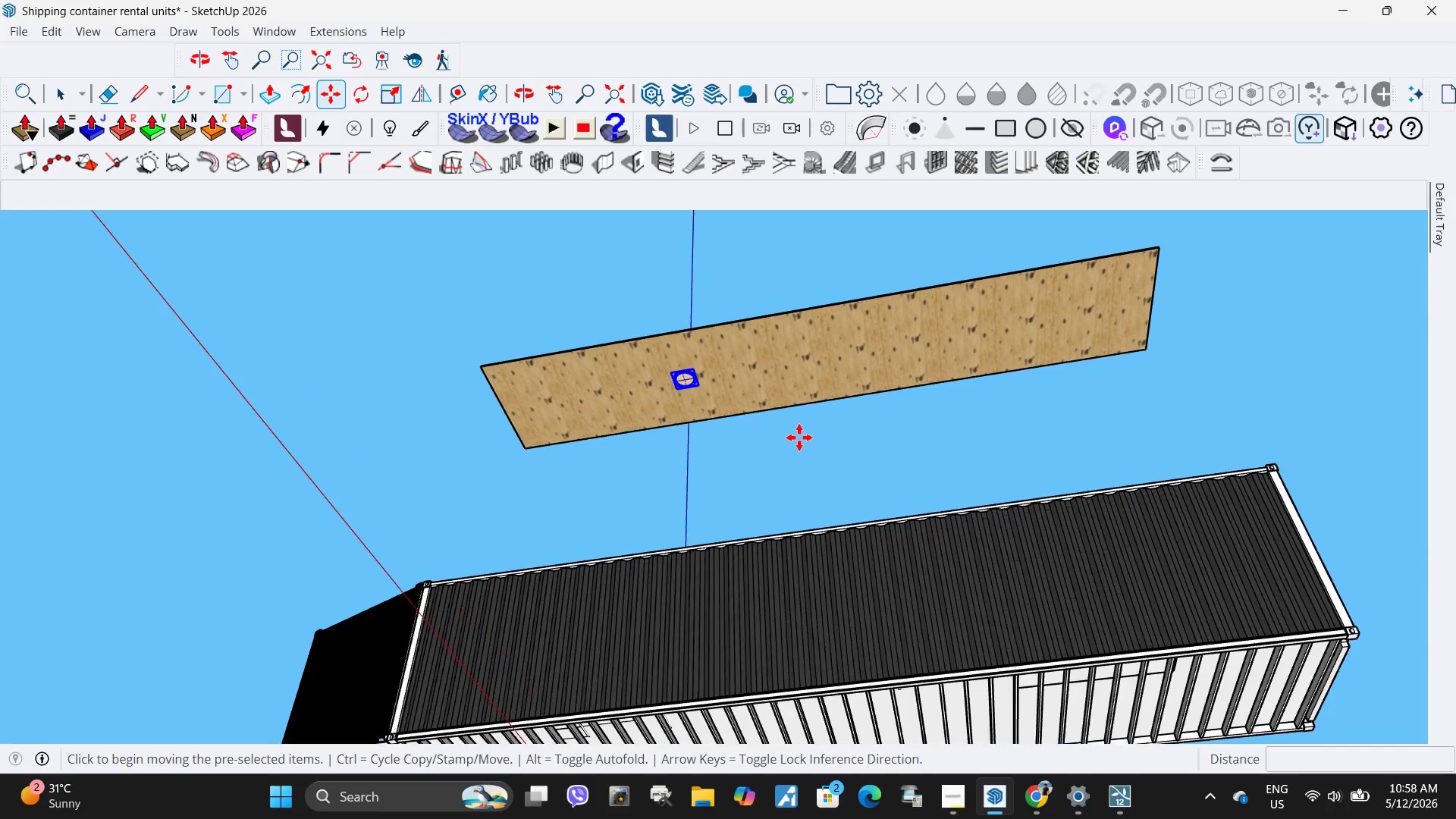 
left_click([1368, 395])
 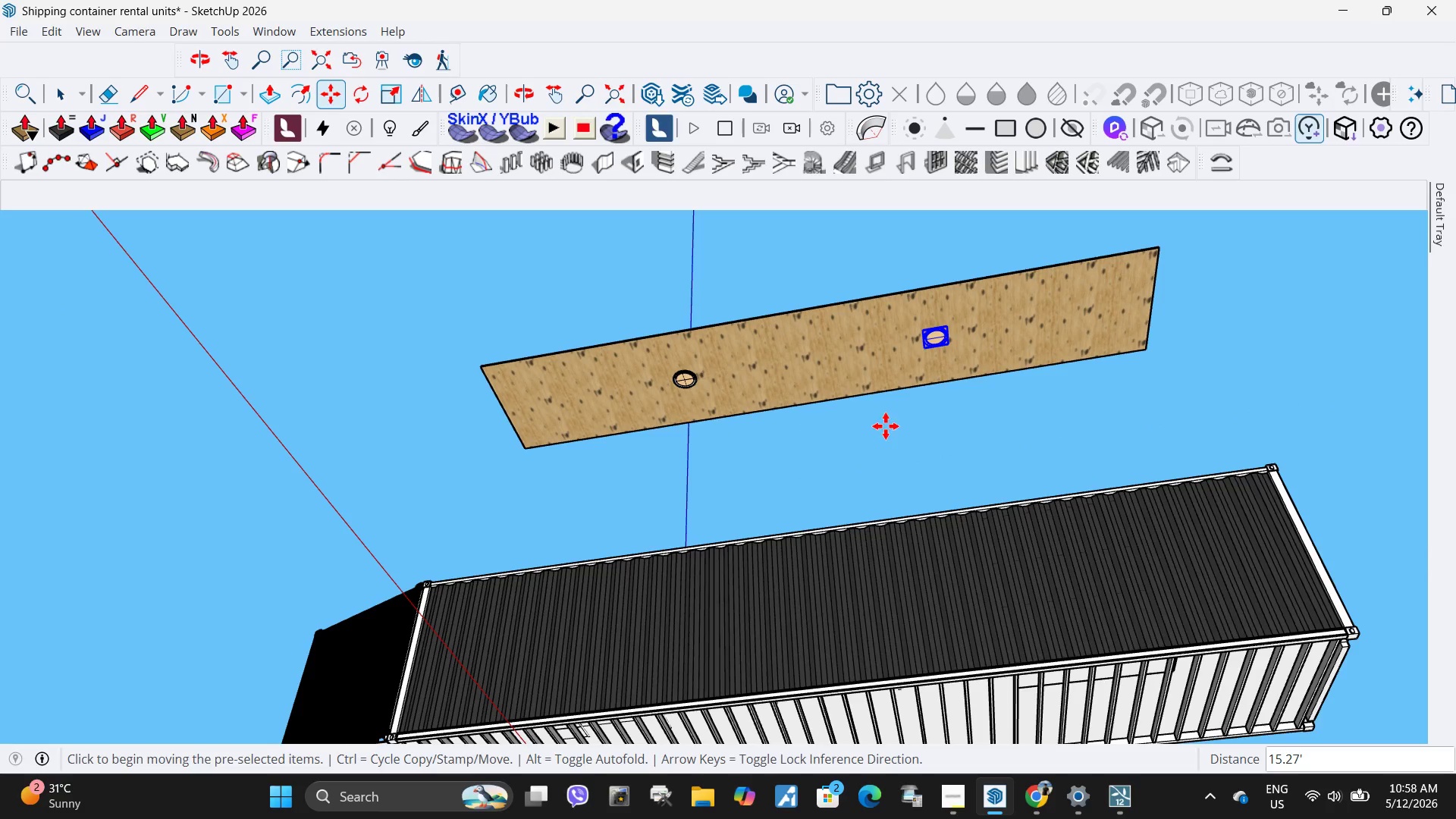 
left_click([893, 436])
 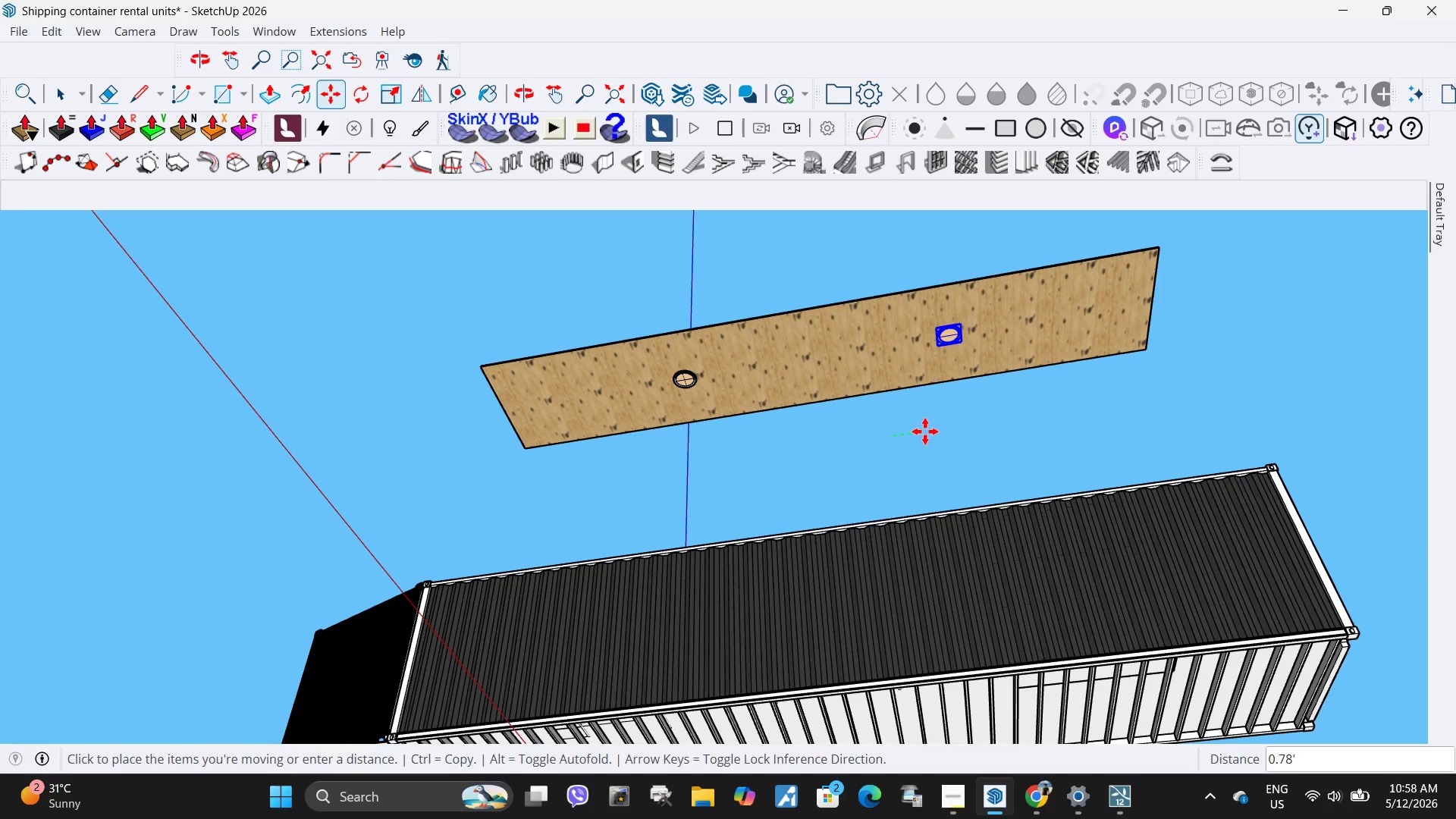 
double_click([927, 431])
 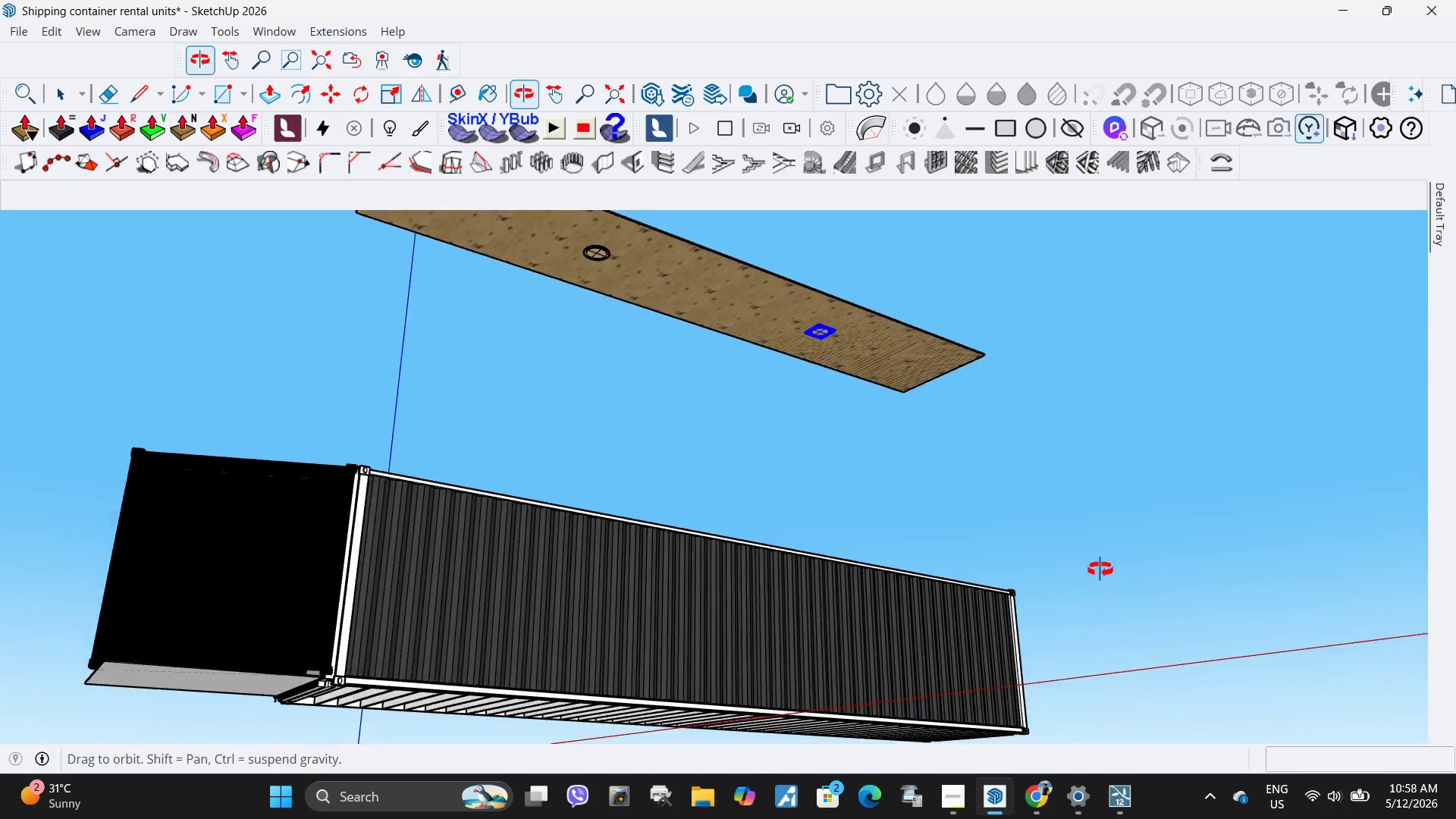 
key(Space)
 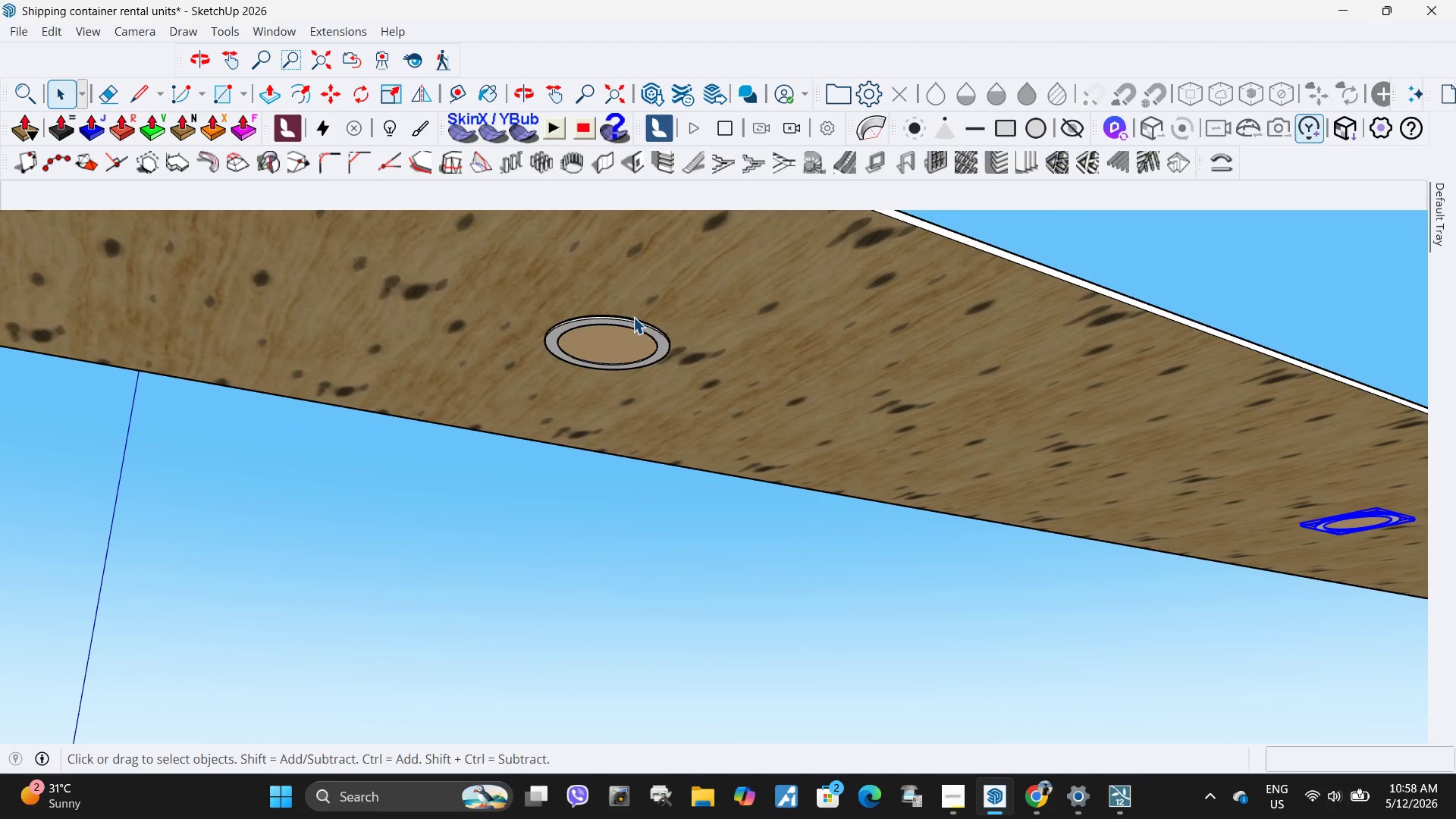 
key(Escape)
 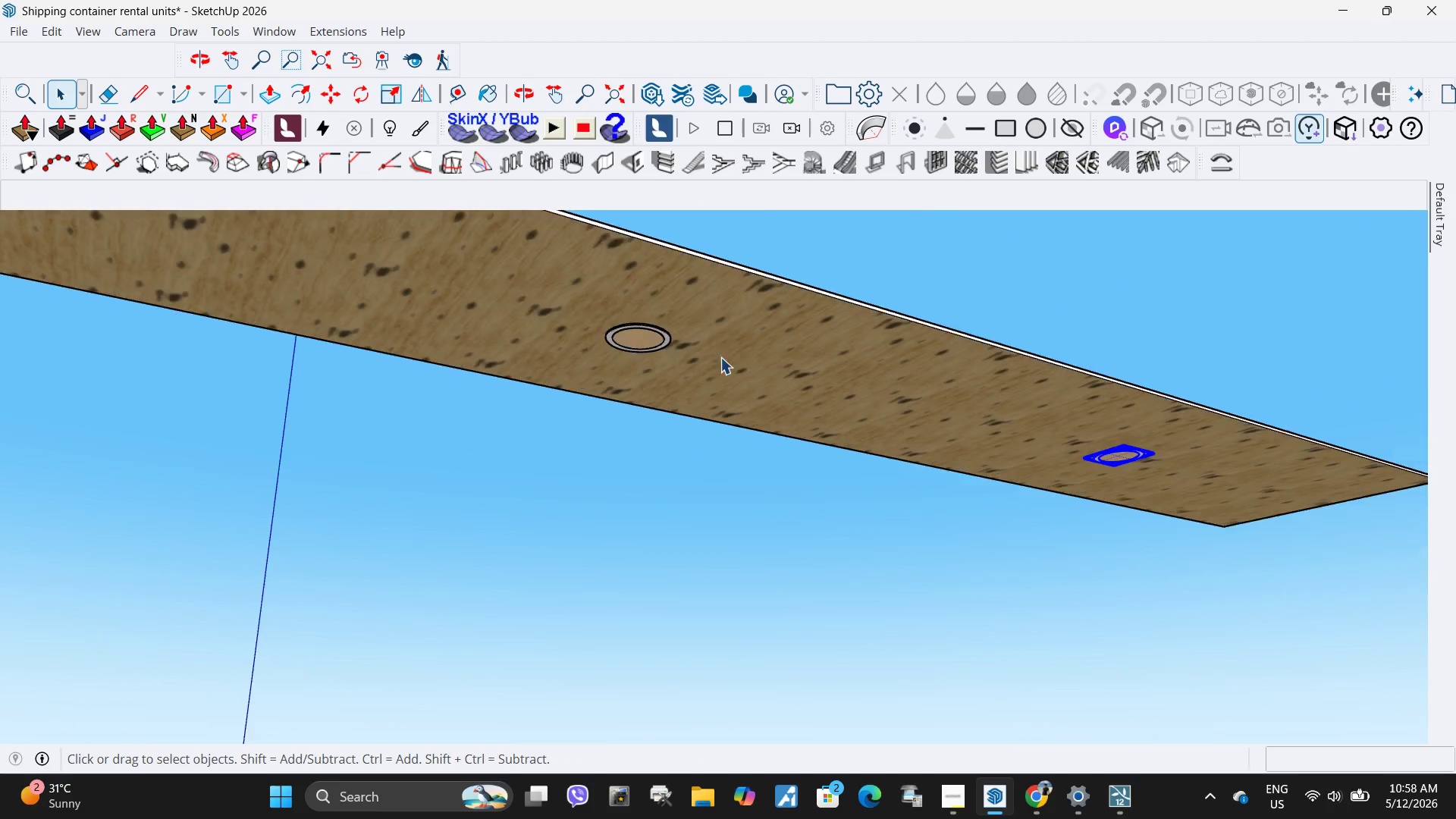 
key(Escape)
 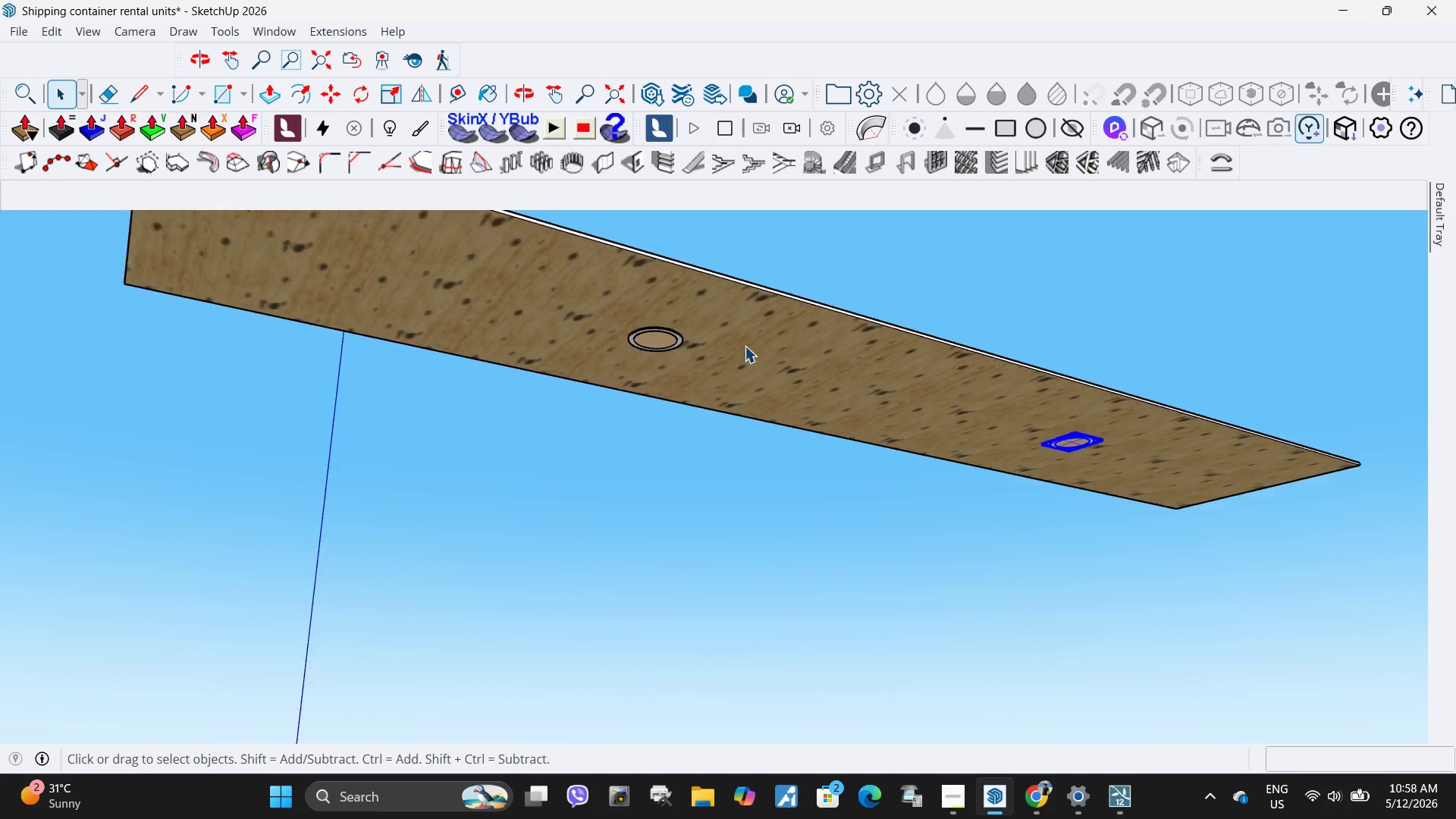 
key(Escape)
 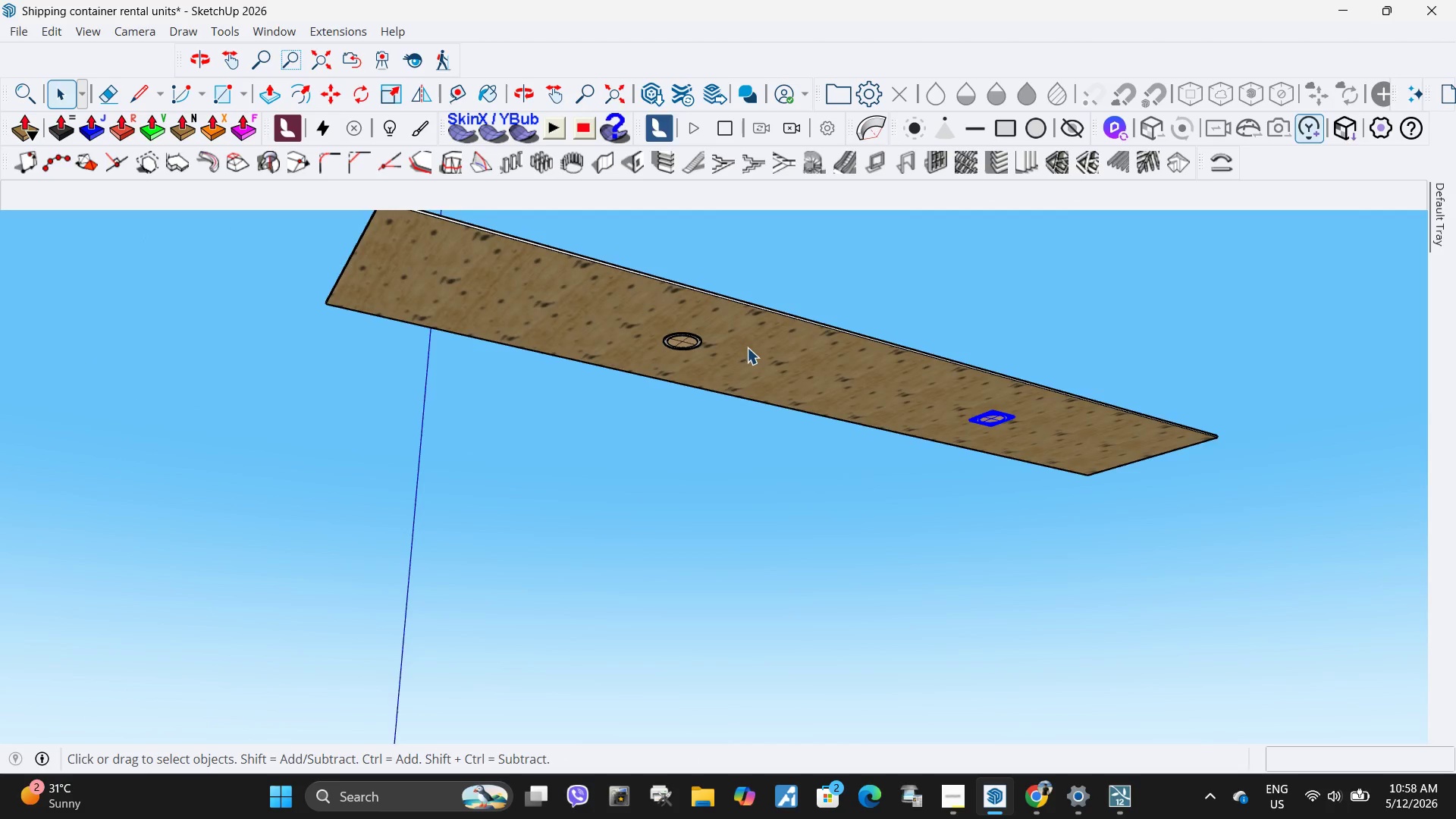 
key(Escape)
 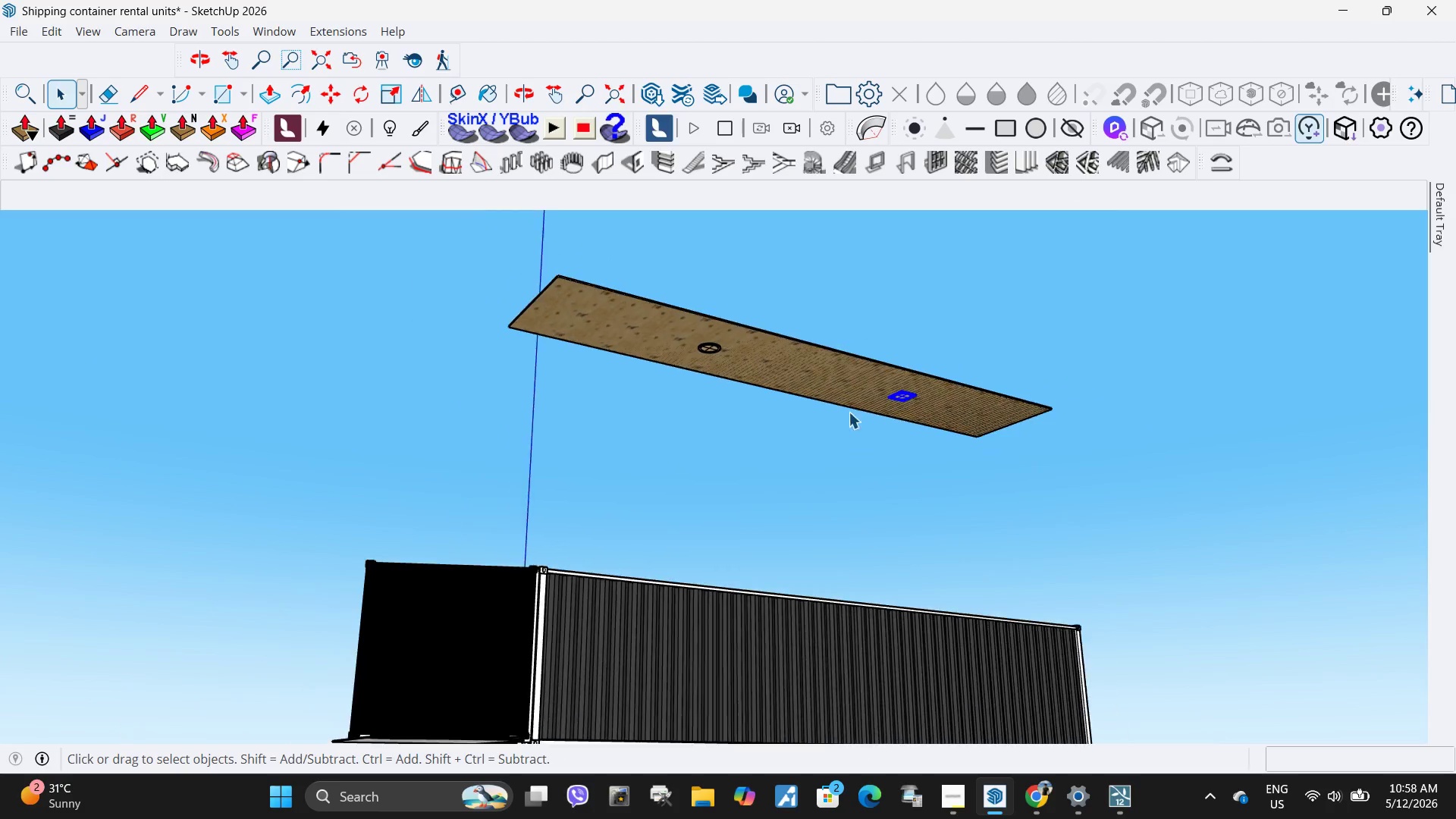 
key(Escape)
 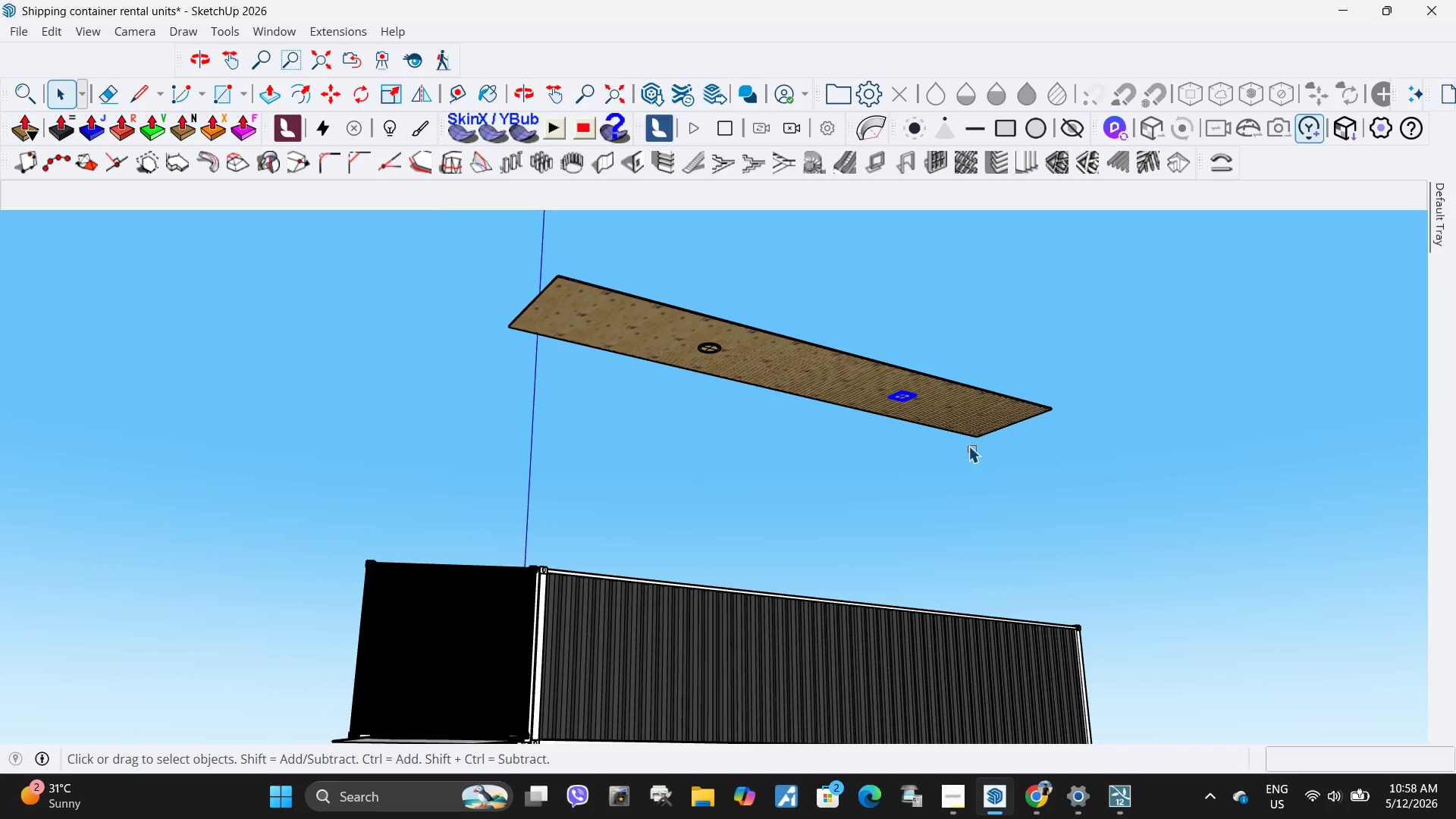 
left_click_drag(start_coordinate=[977, 453], to_coordinate=[664, 287])
 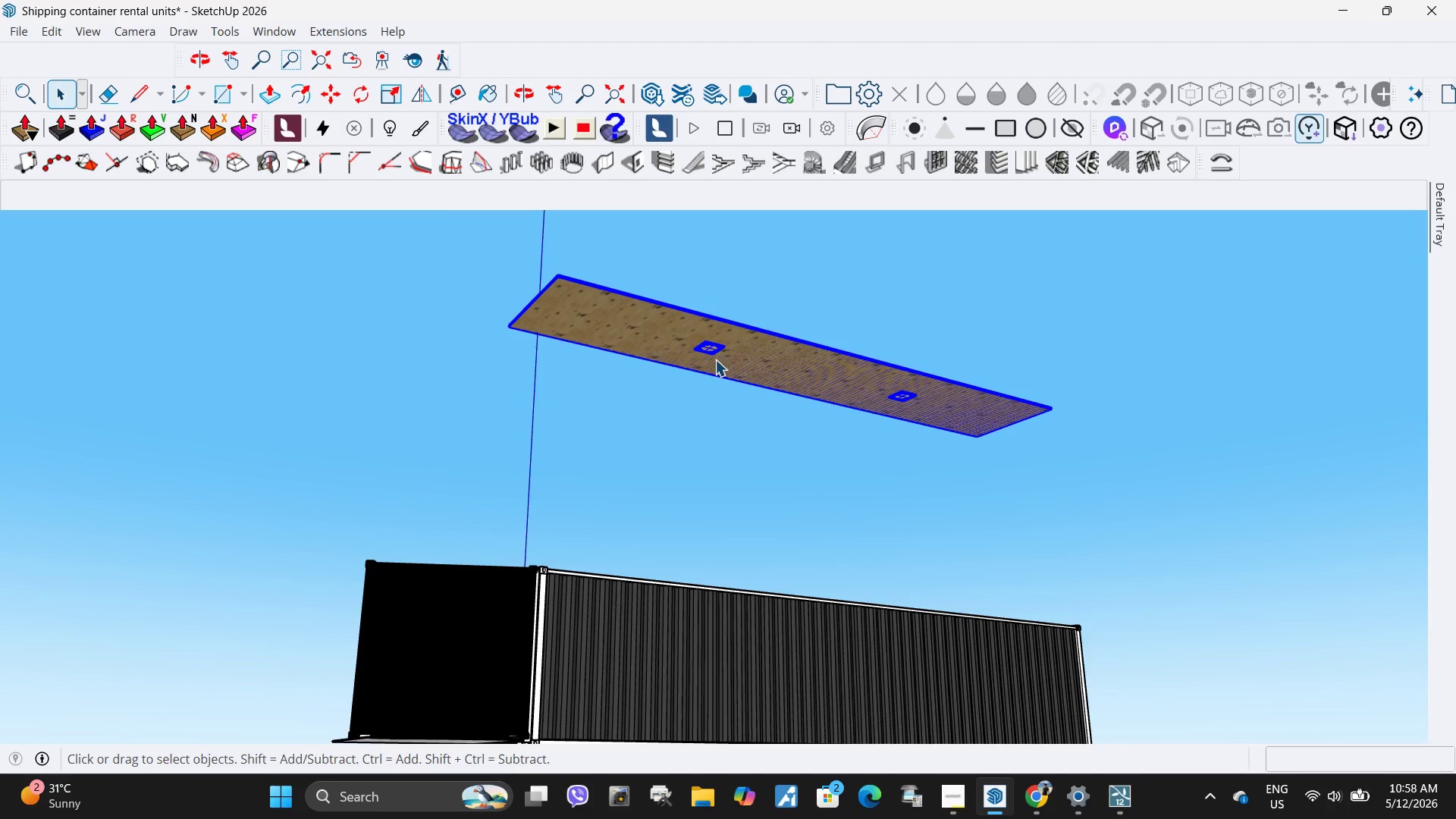 
scroll: coordinate [751, 367], scroll_direction: down, amount: 5.0
 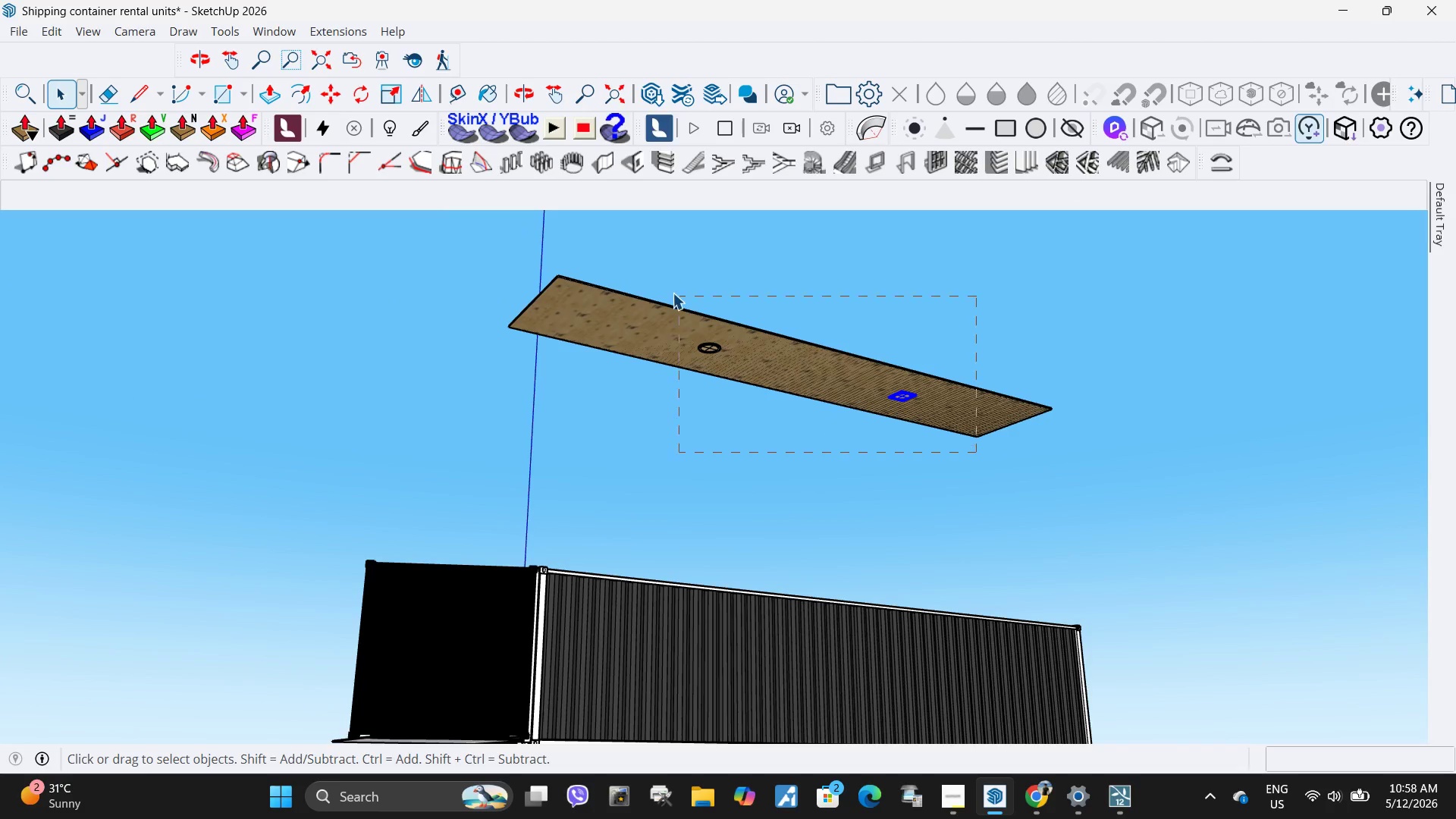 
right_click([719, 354])
 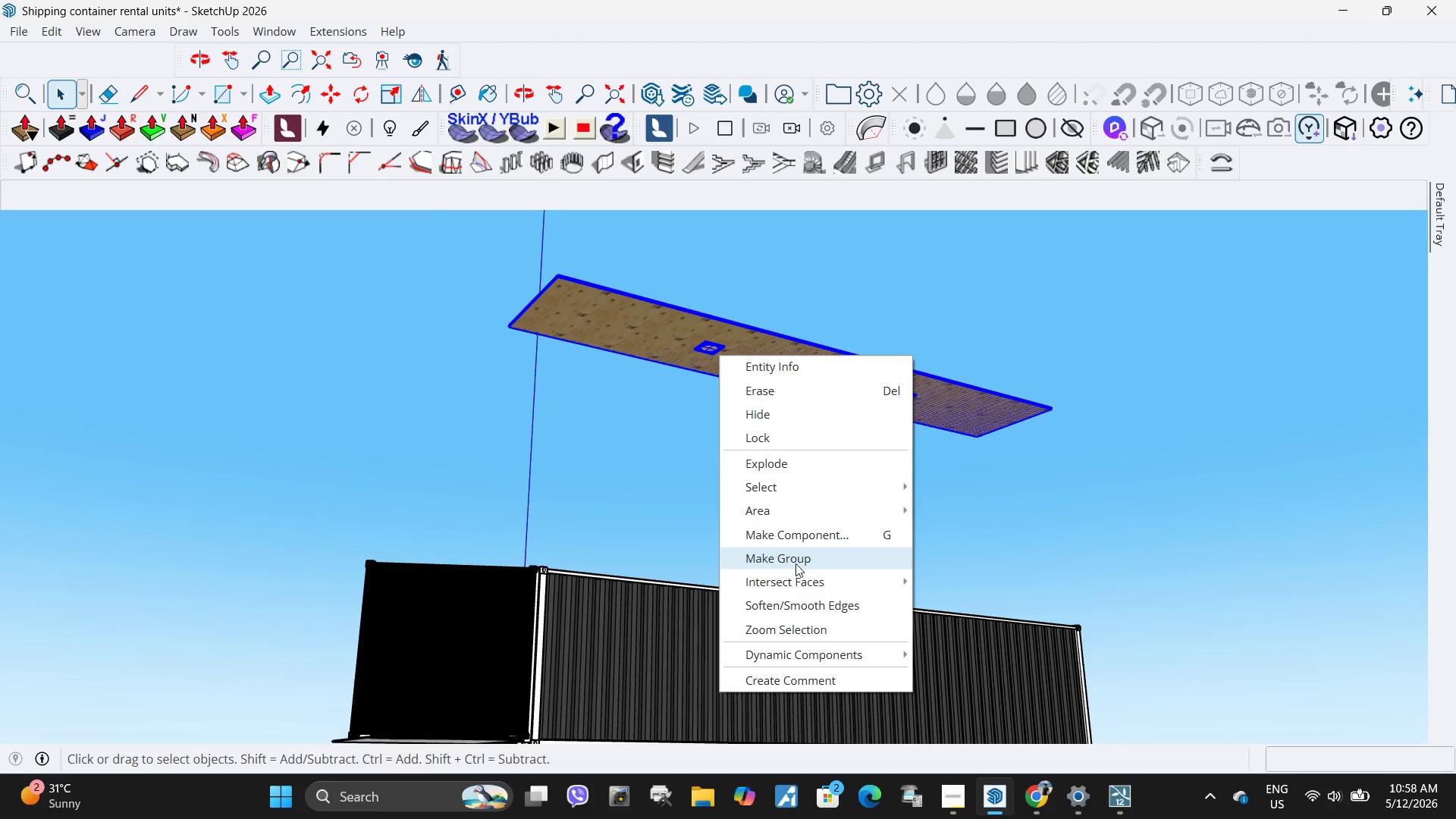 
left_click([794, 563])
 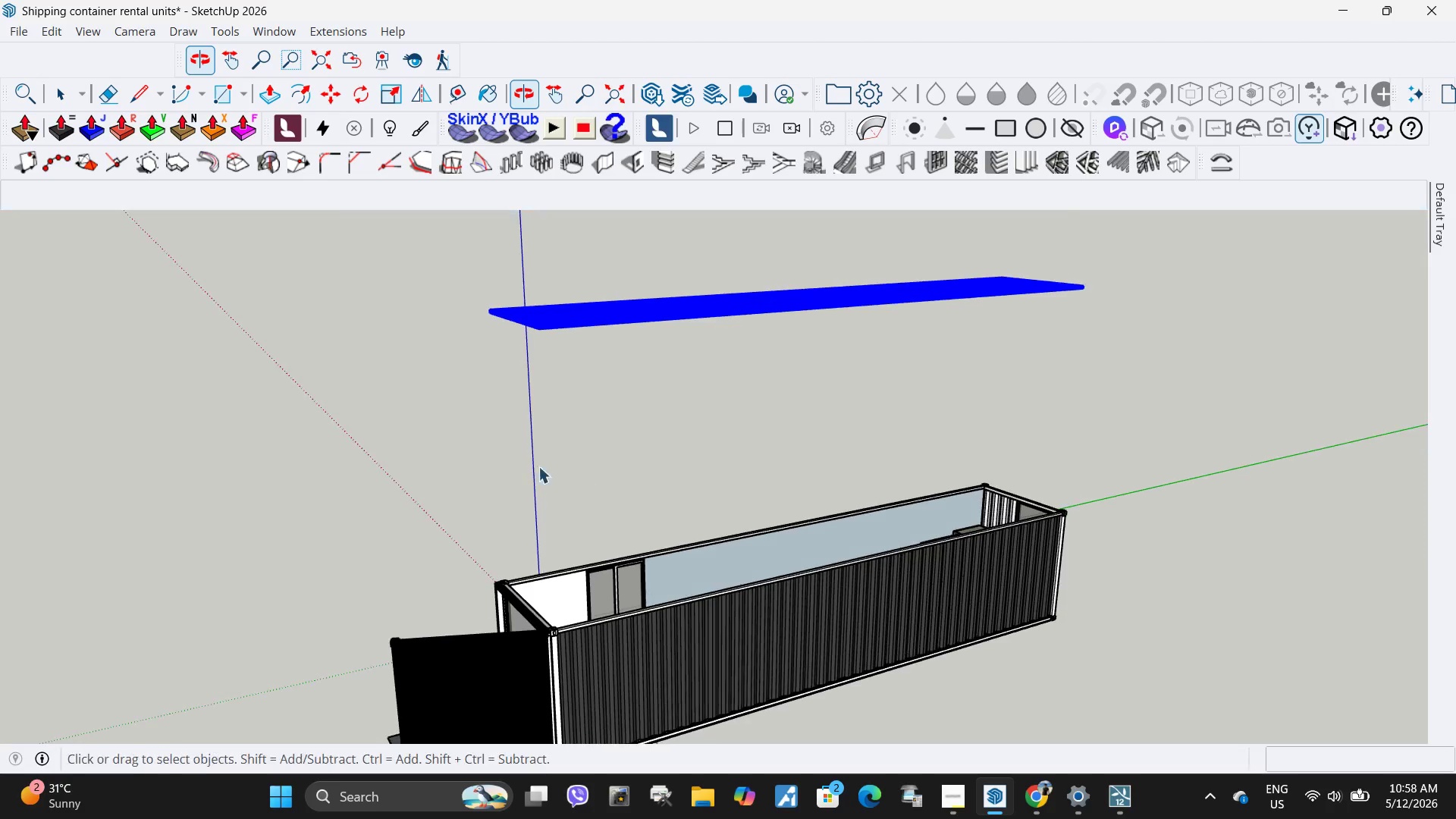 
key(M)
 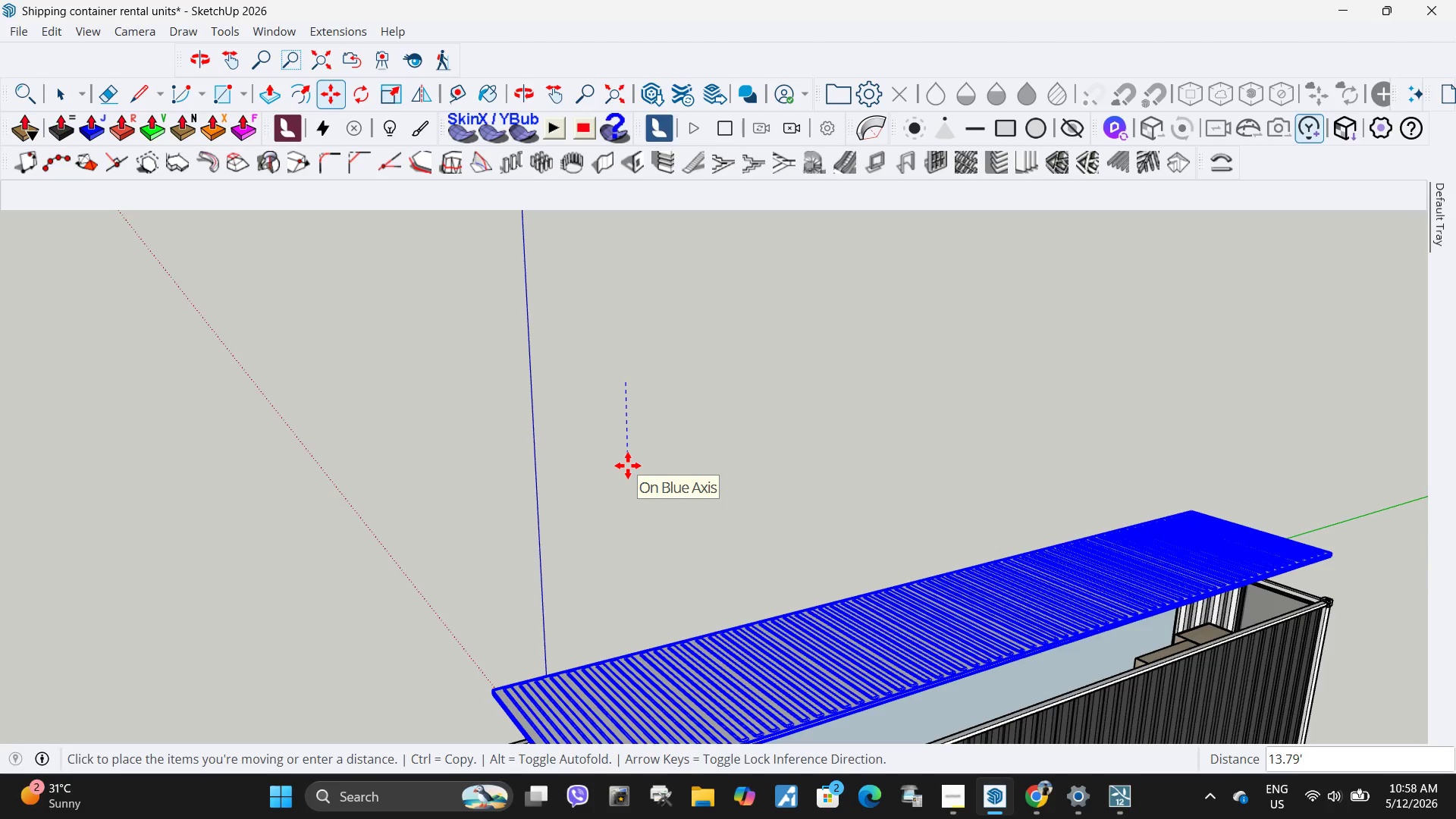 
scroll: coordinate [553, 326], scroll_direction: up, amount: 4.0
 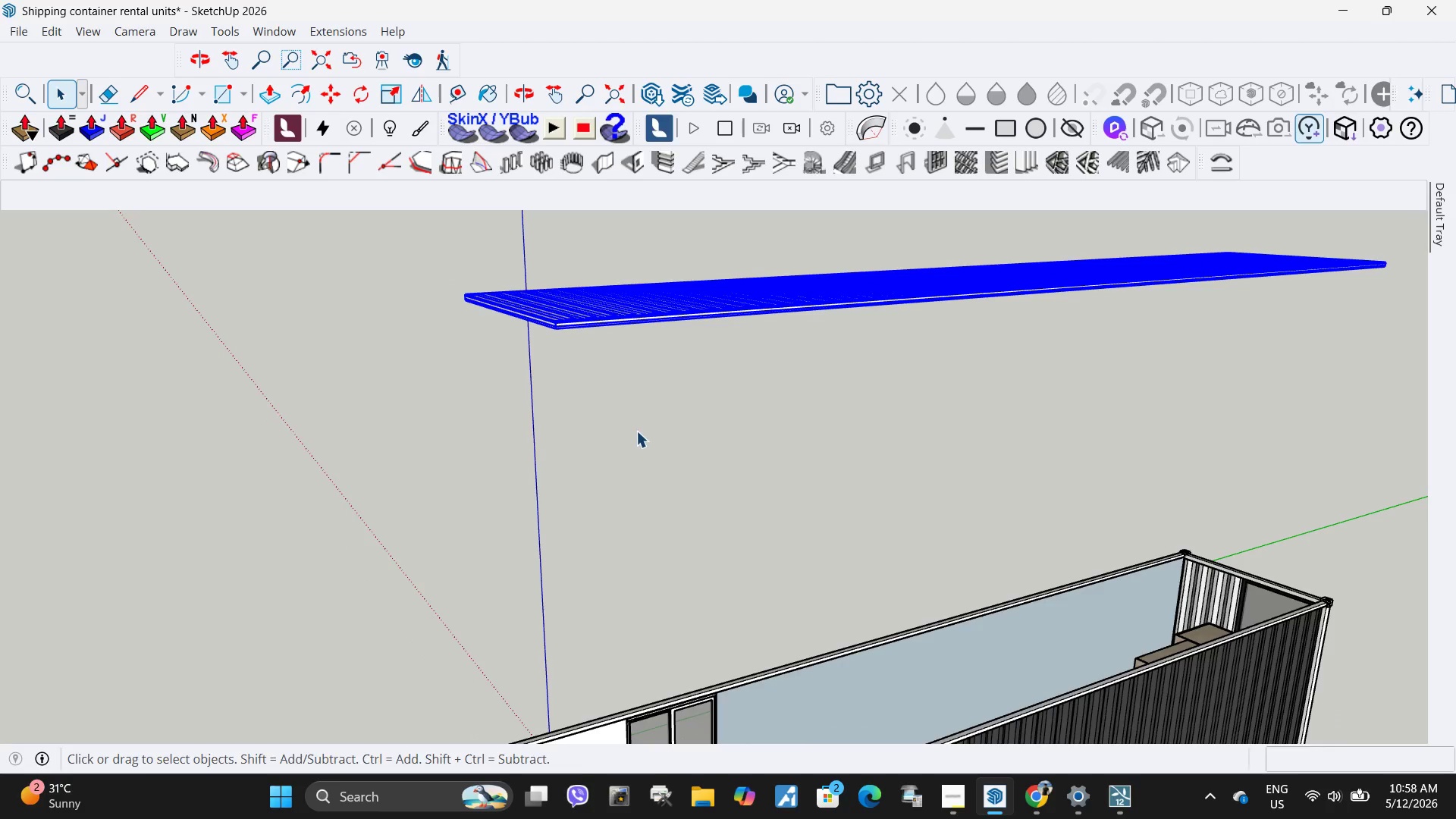 
key(Numpad1)
 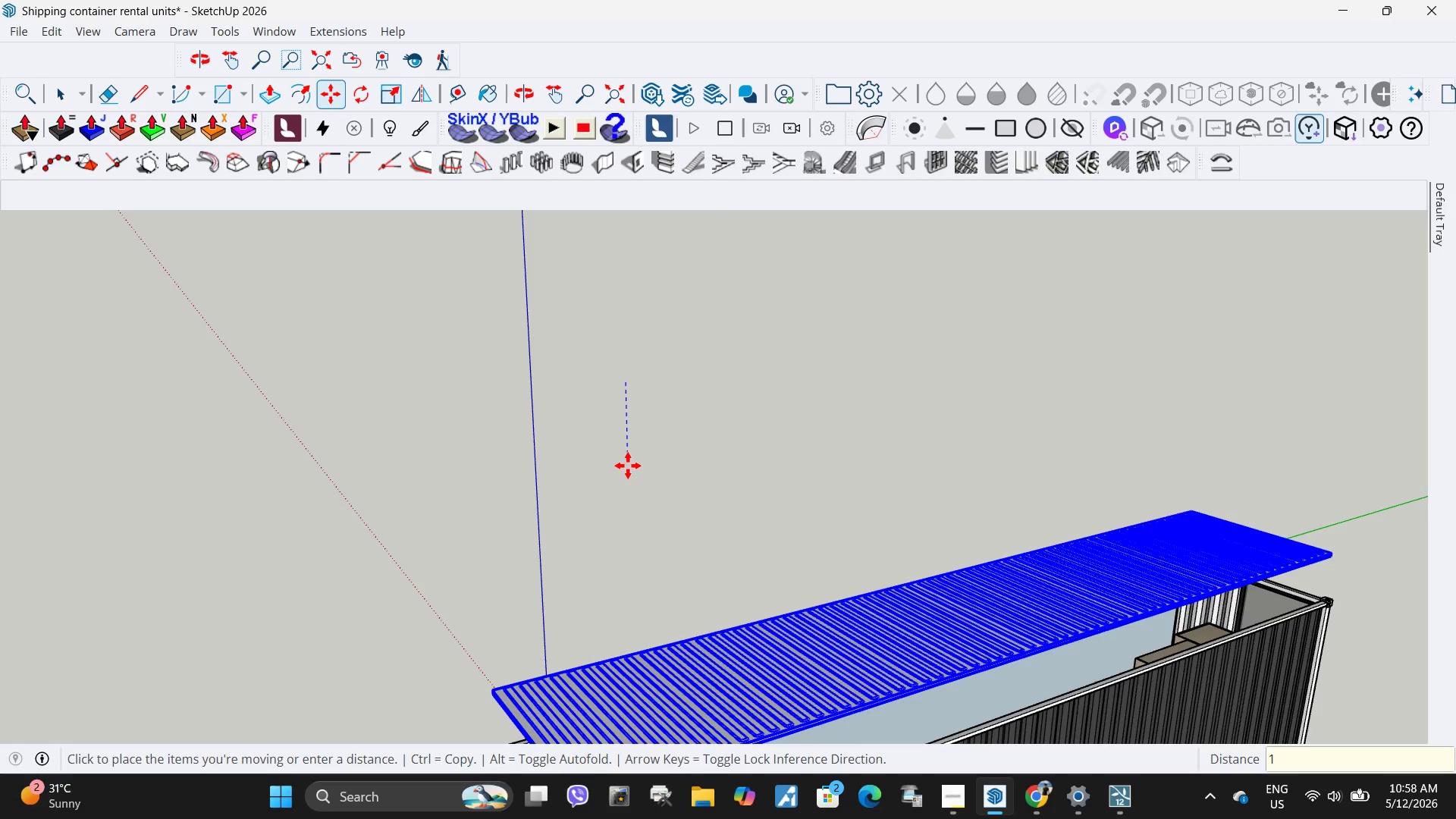 
key(Numpad6)
 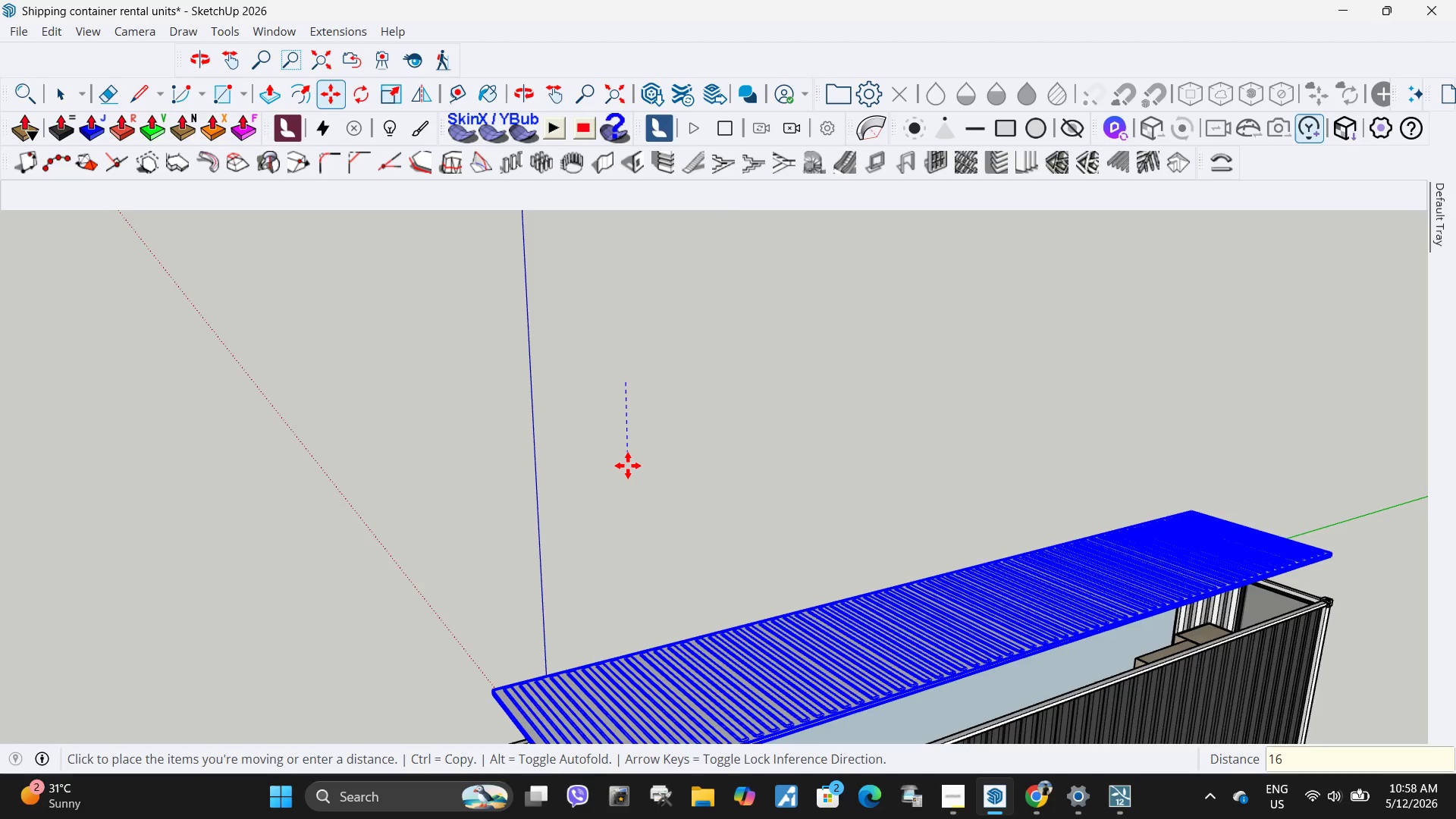 
key(NumpadDecimal)
 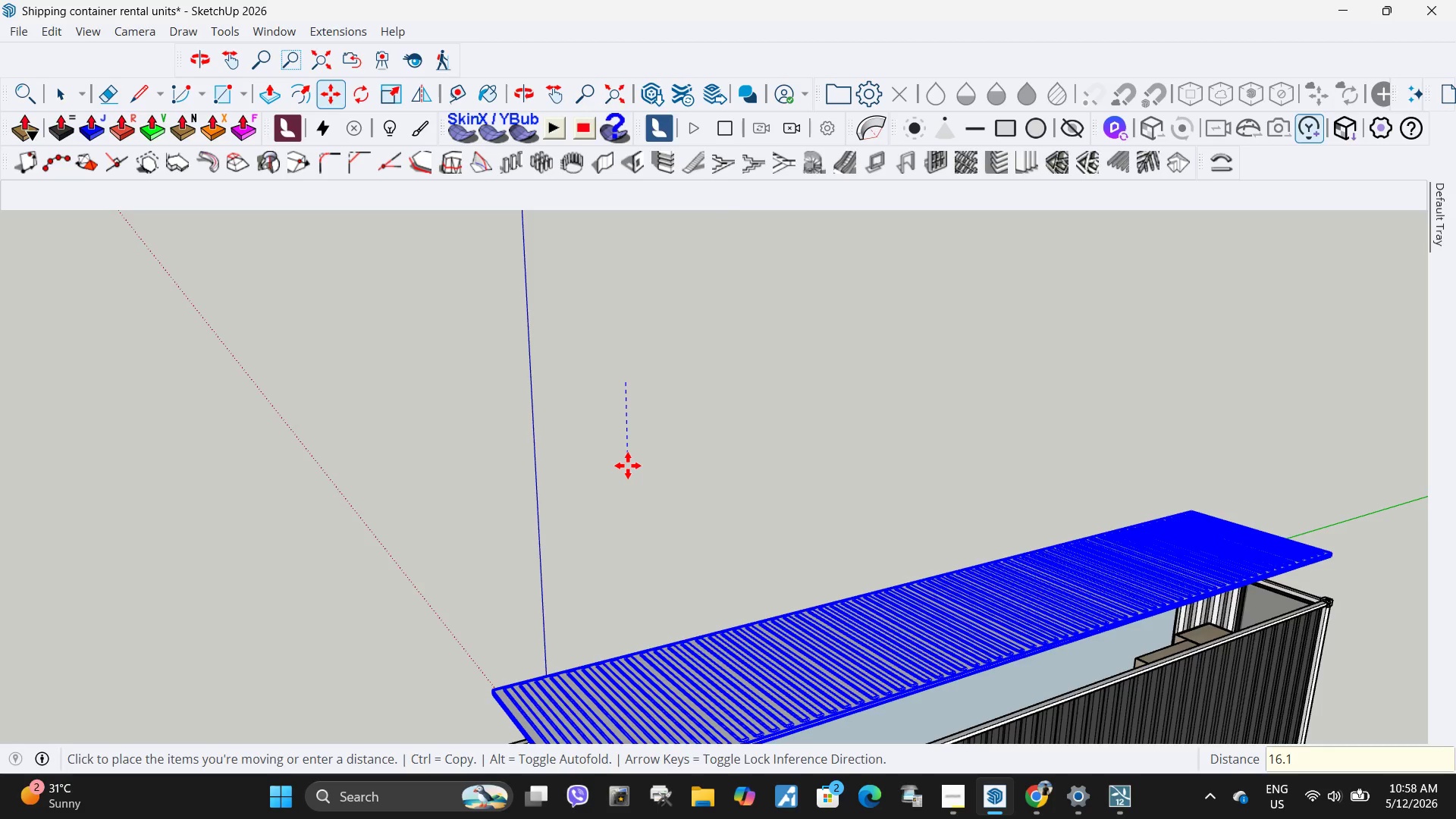 
key(Numpad1)
 